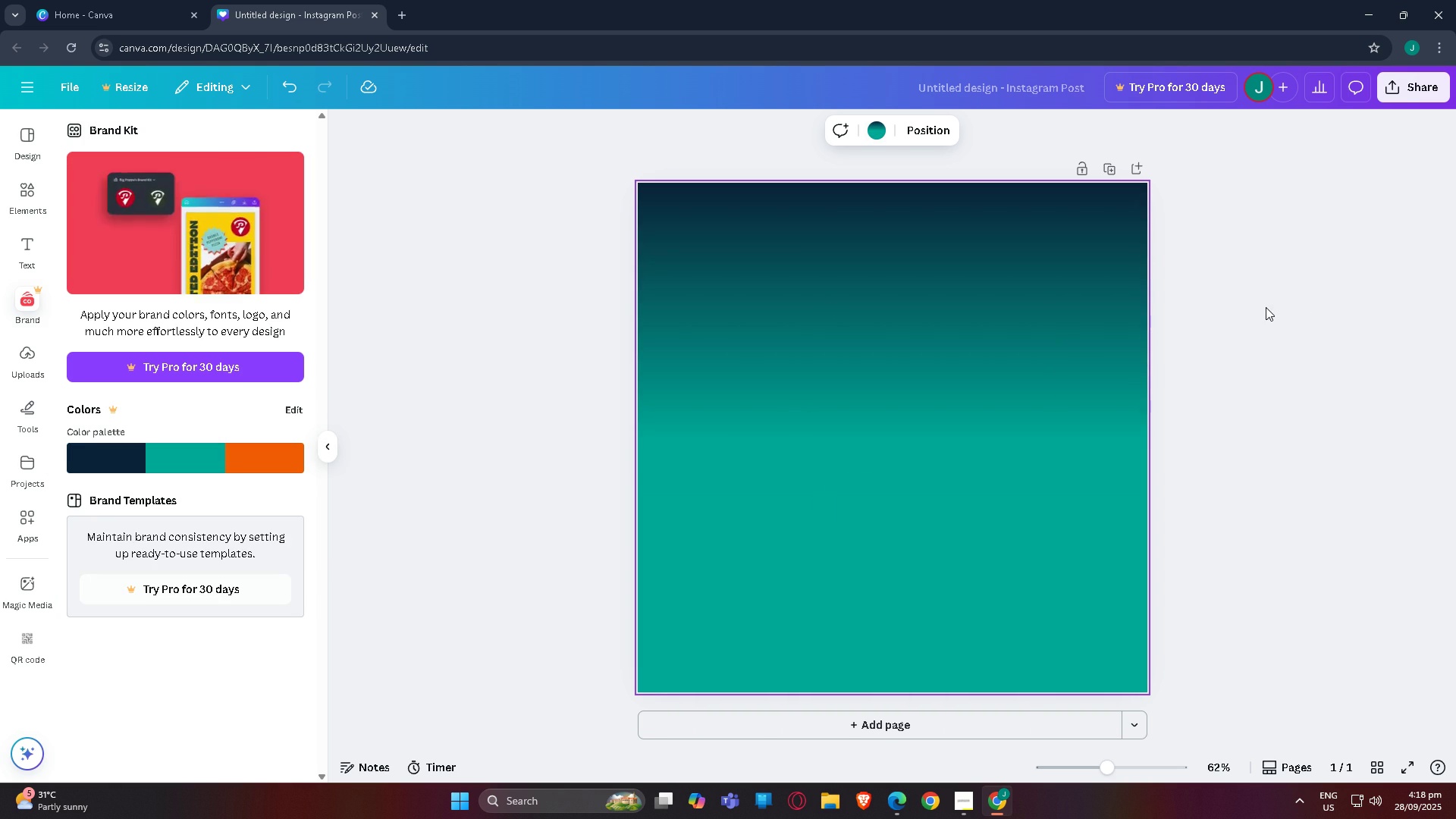 
left_click([1266, 307])
 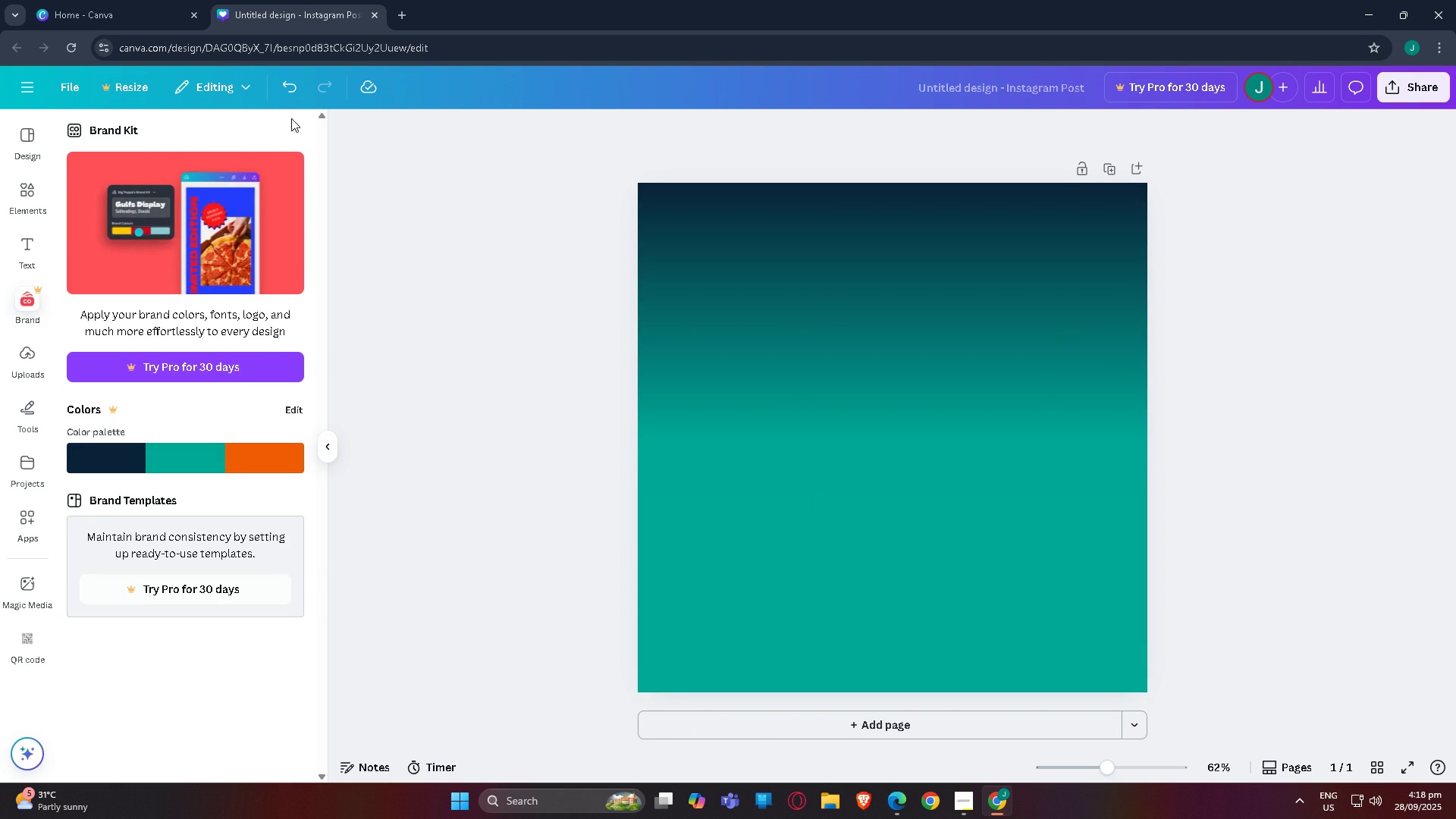 
scroll: coordinate [557, 457], scroll_direction: down, amount: 1.0
 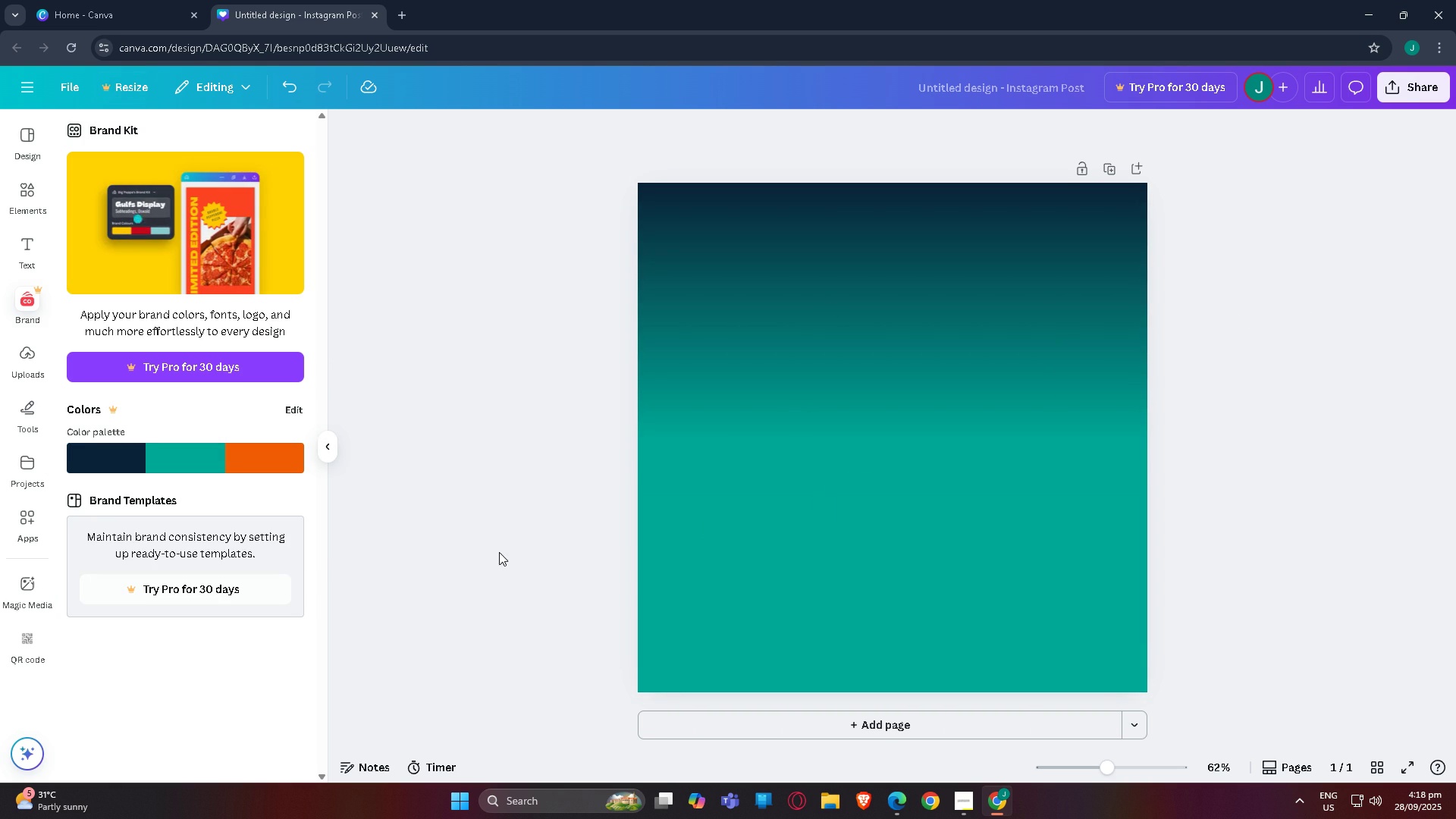 
left_click([498, 553])
 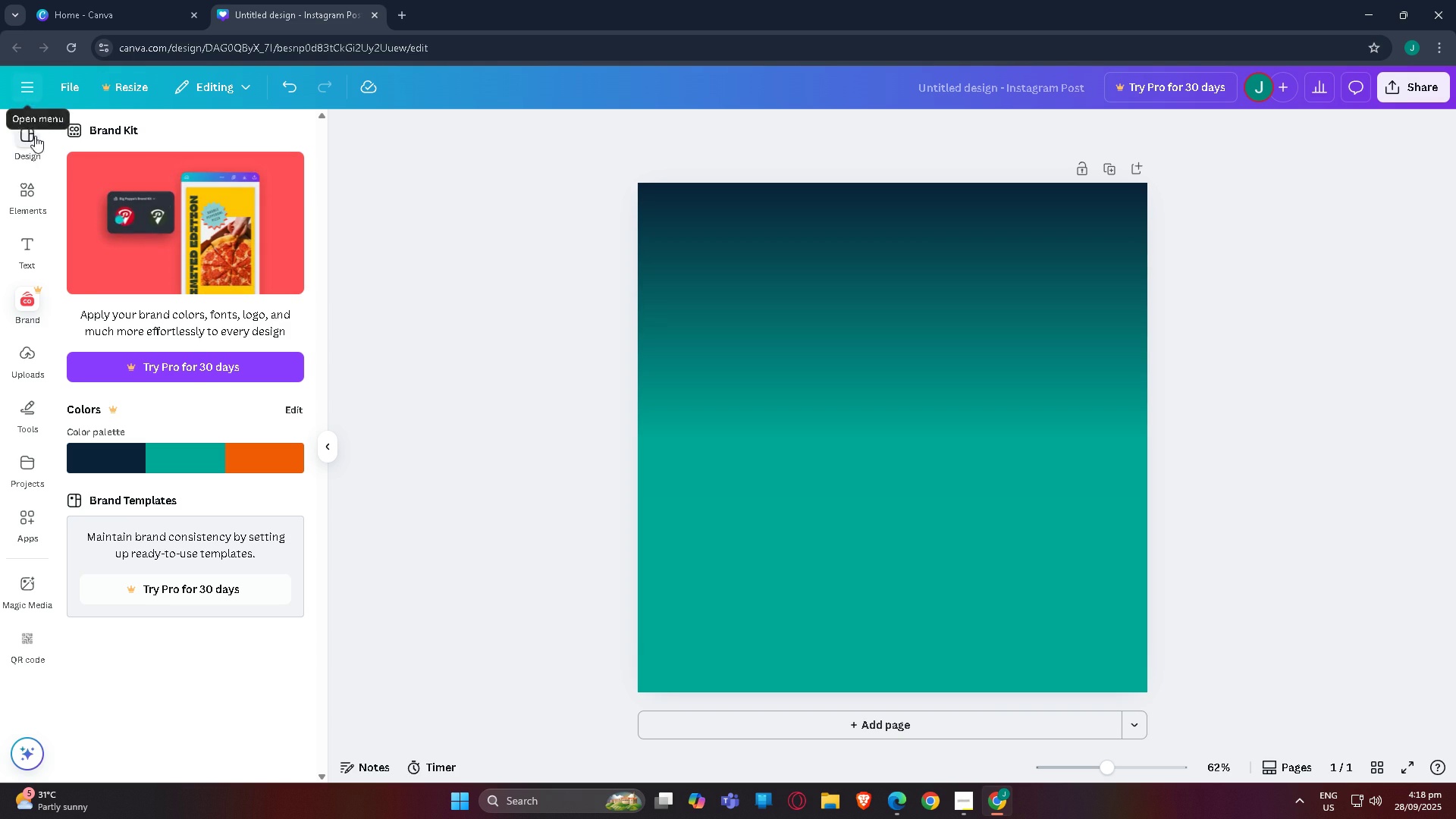 
left_click([33, 182])
 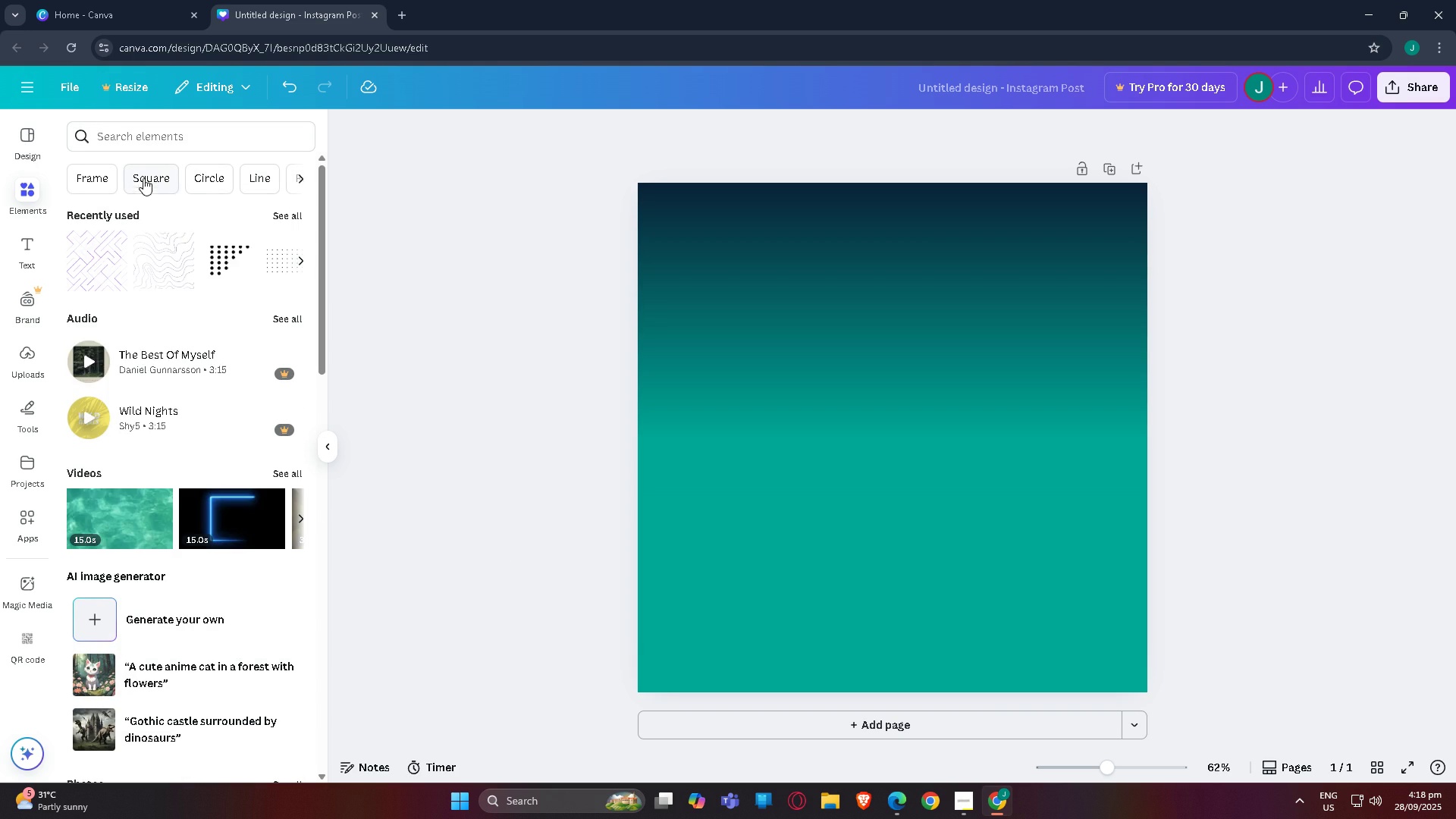 
left_click([145, 176])
 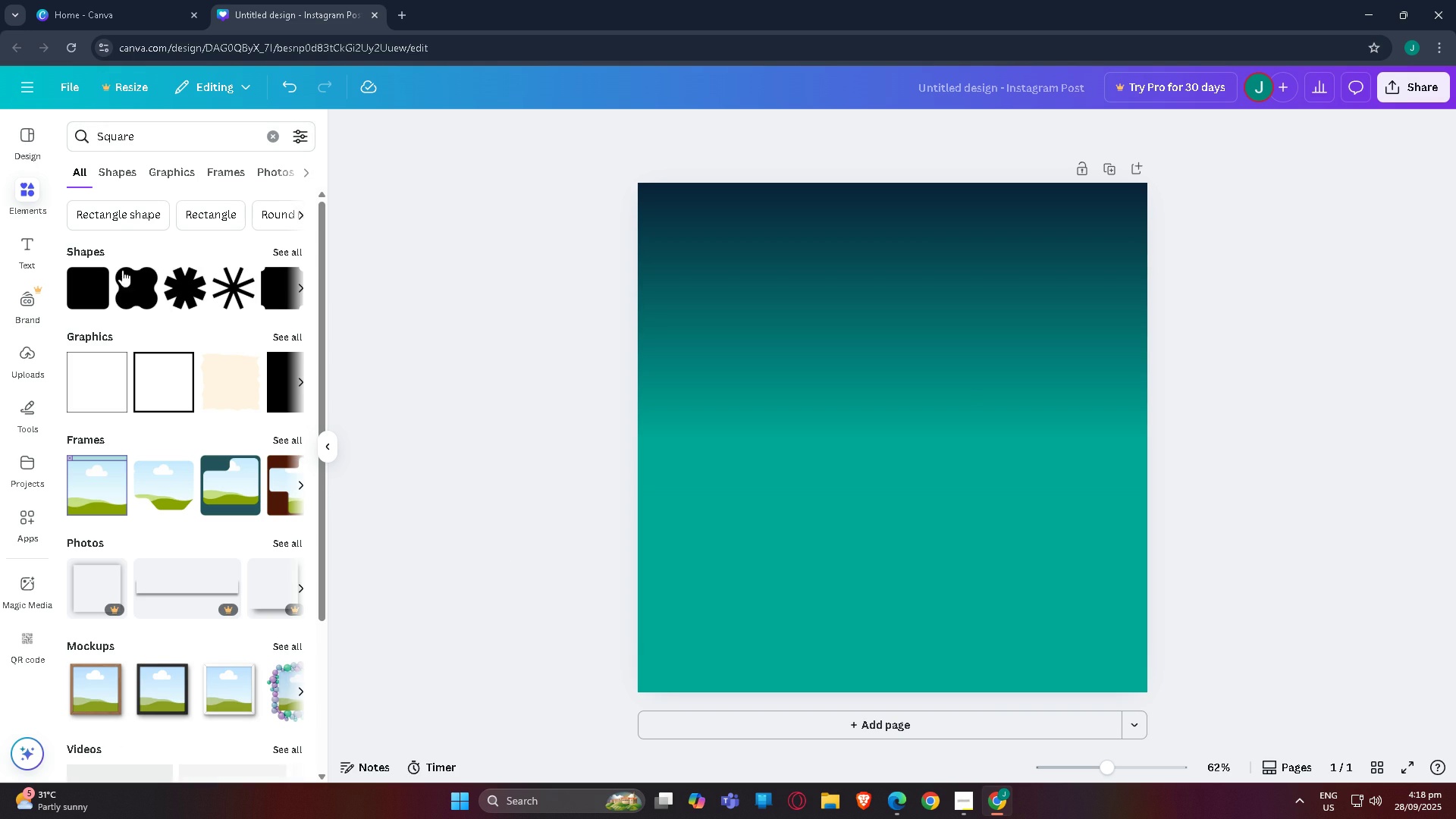 
left_click([83, 280])
 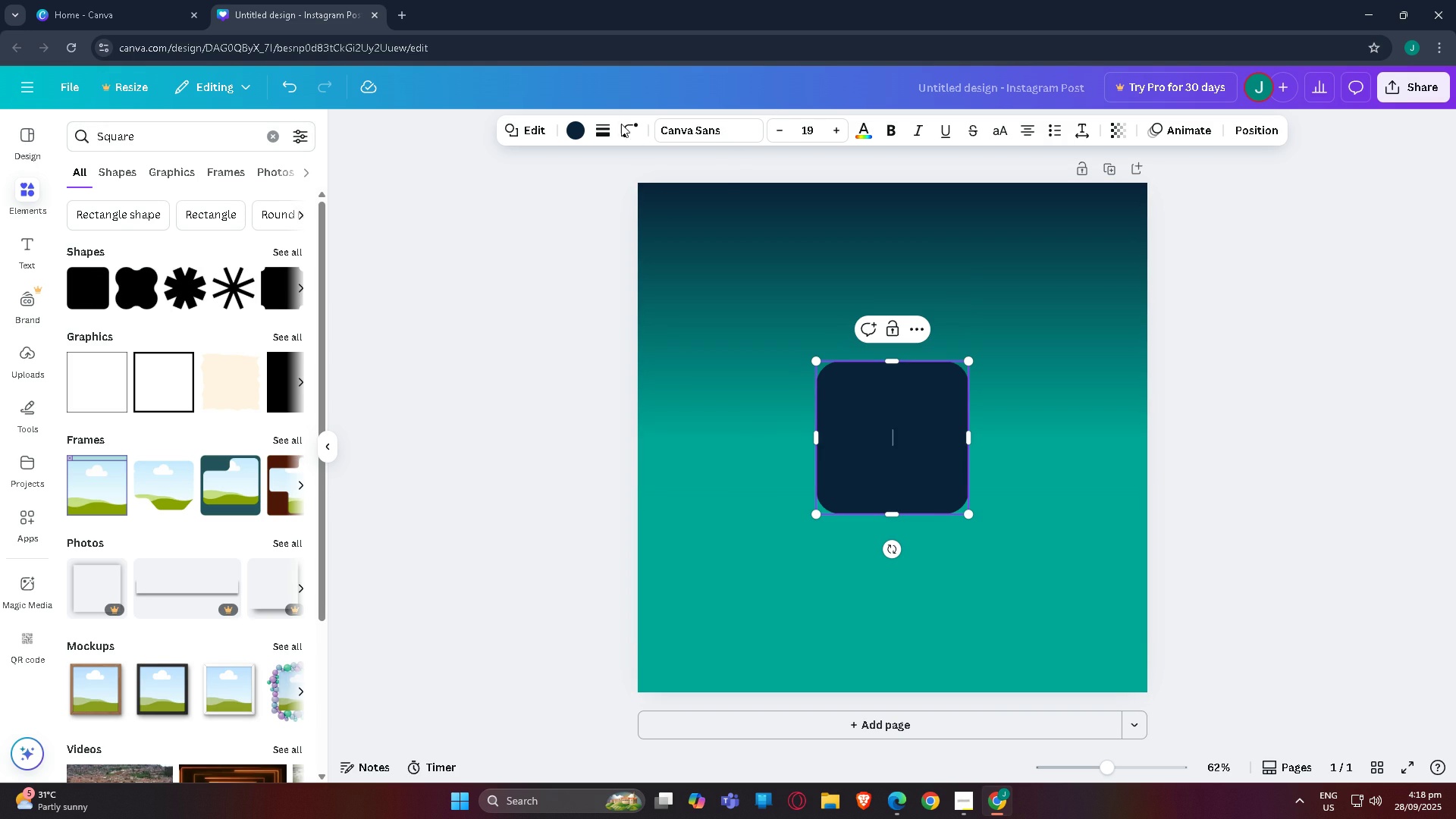 
left_click([627, 126])
 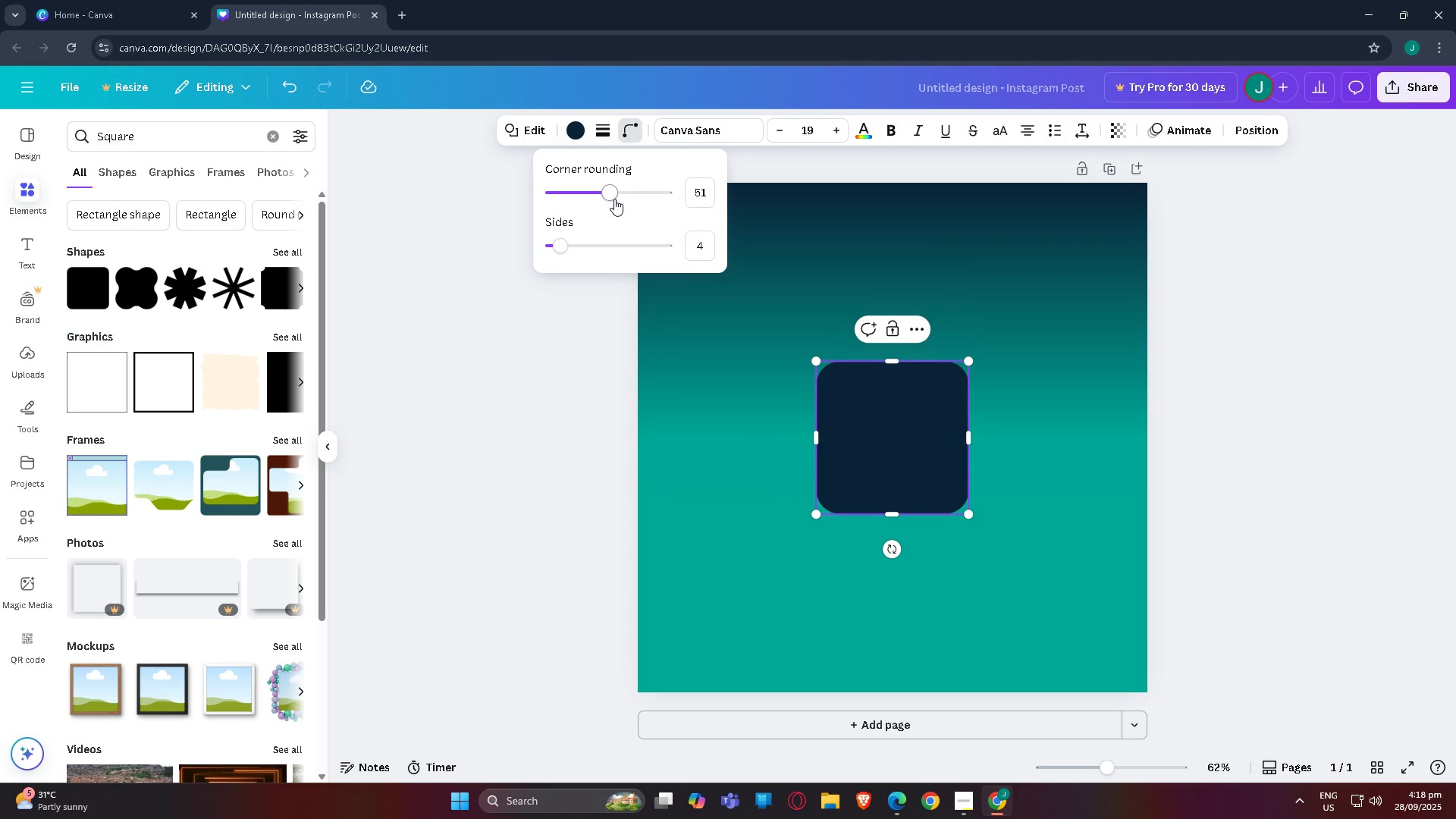 
left_click_drag(start_coordinate=[613, 195], to_coordinate=[394, 204])
 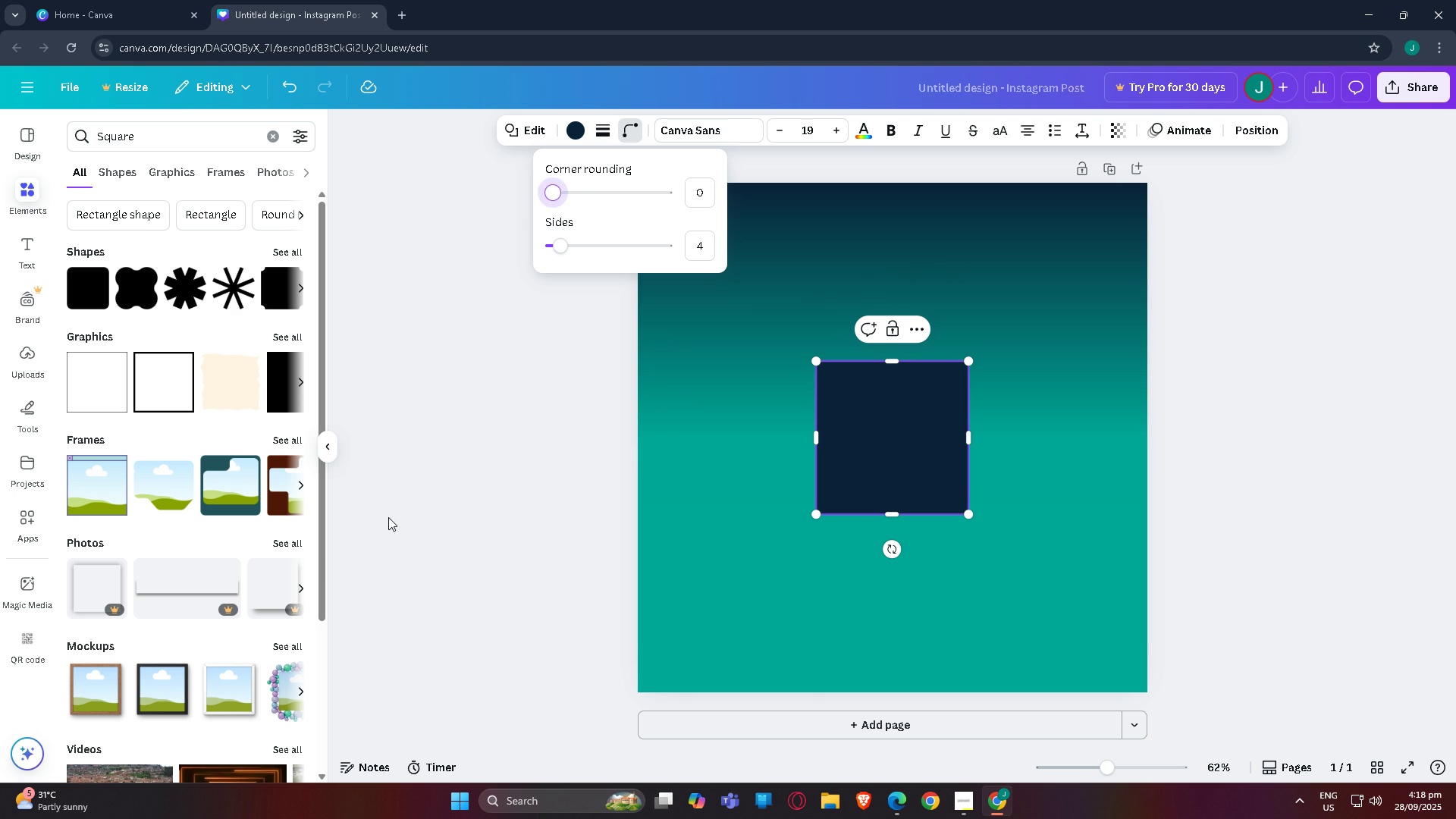 
left_click([388, 517])
 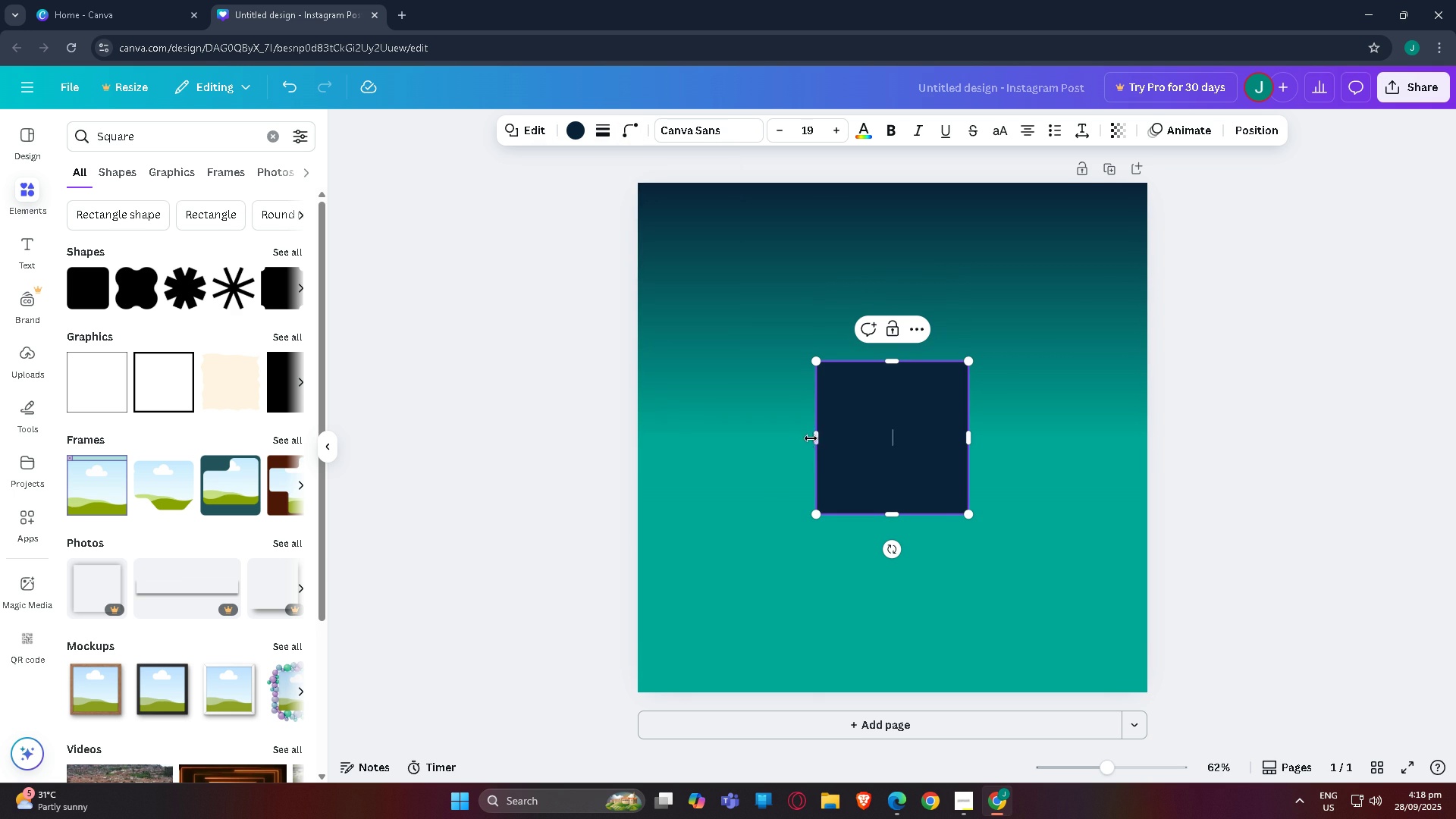 
left_click_drag(start_coordinate=[817, 437], to_coordinate=[642, 438])
 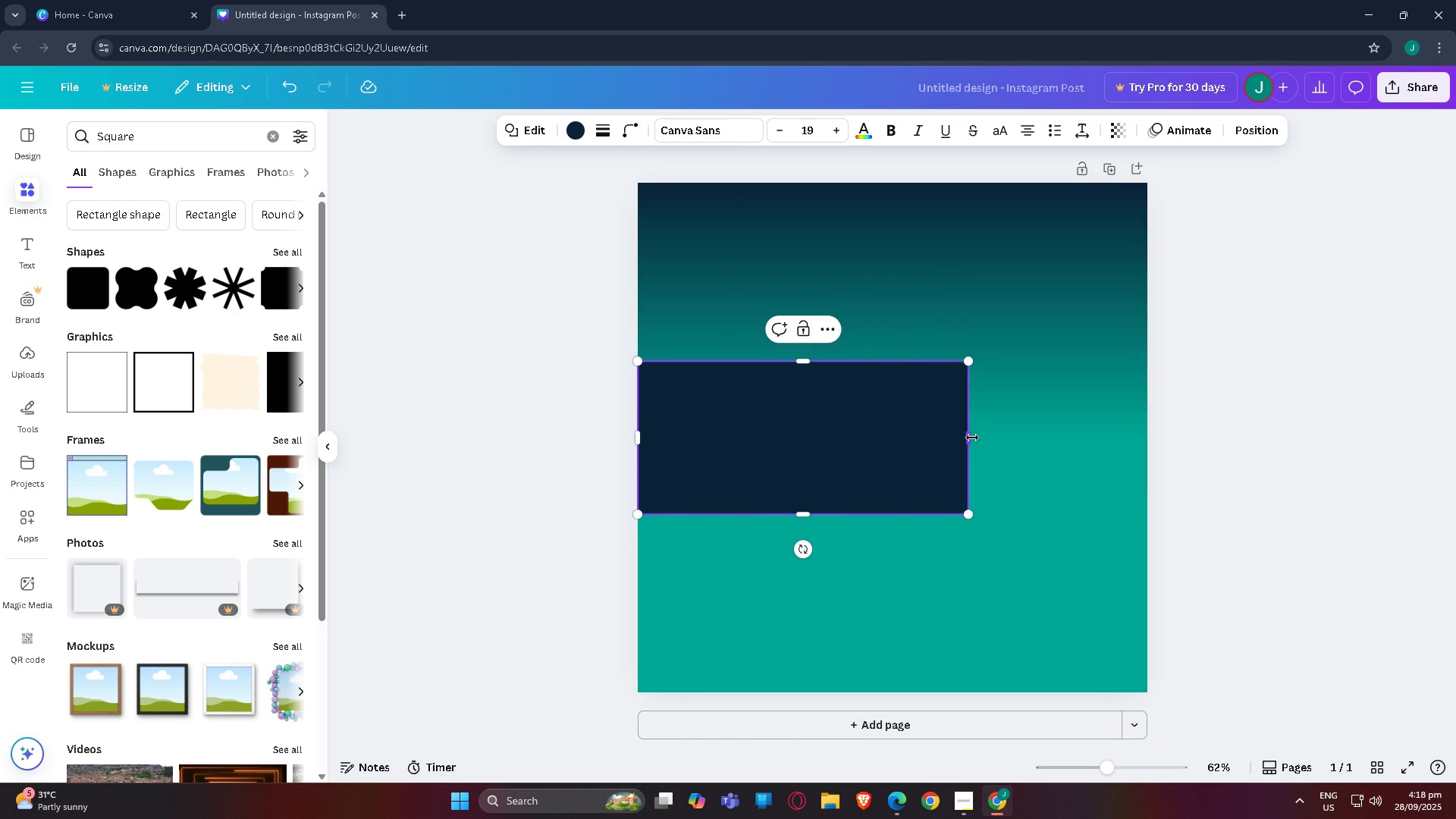 
left_click_drag(start_coordinate=[970, 438], to_coordinate=[1146, 476])
 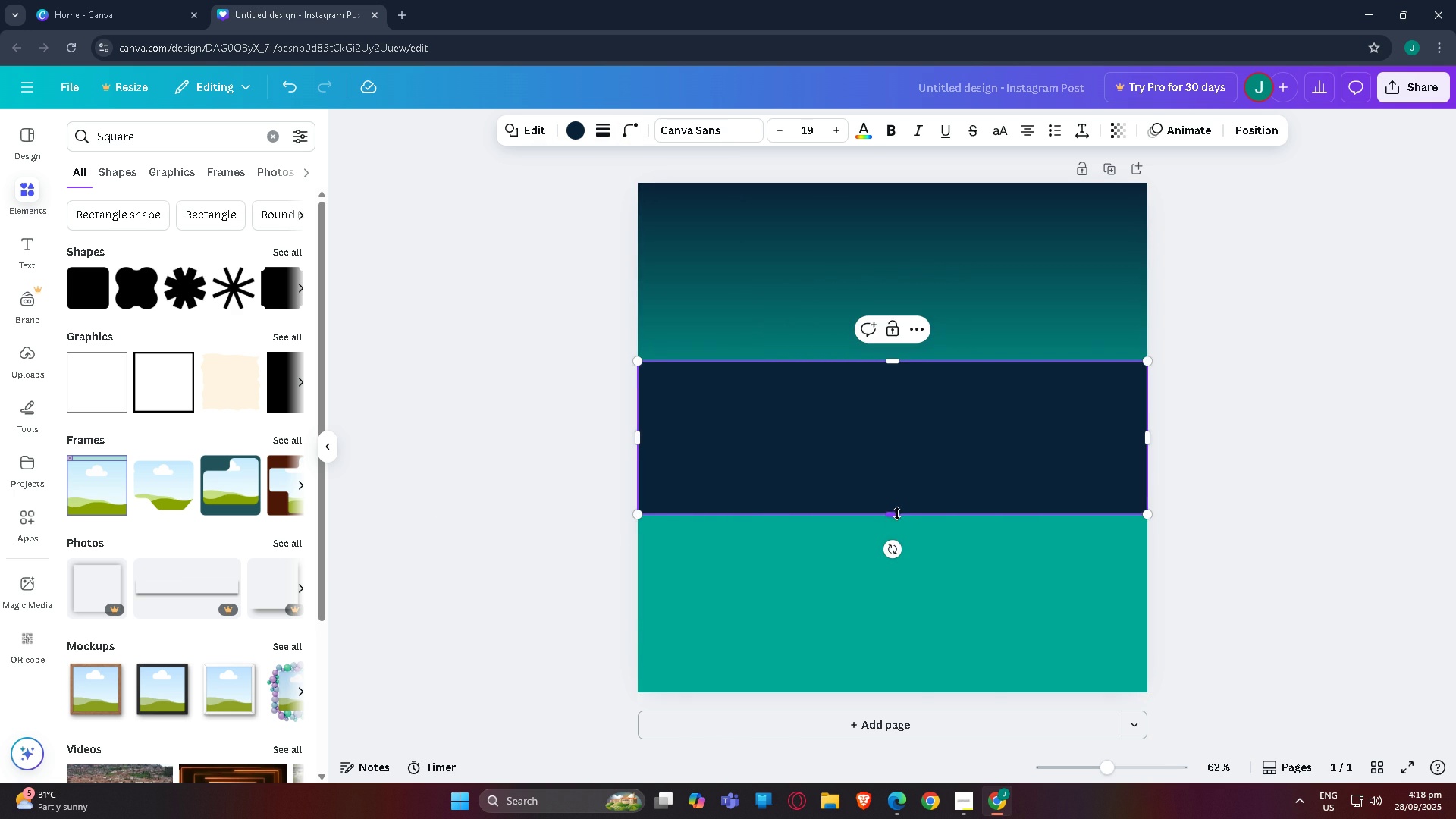 
left_click_drag(start_coordinate=[897, 513], to_coordinate=[894, 691])
 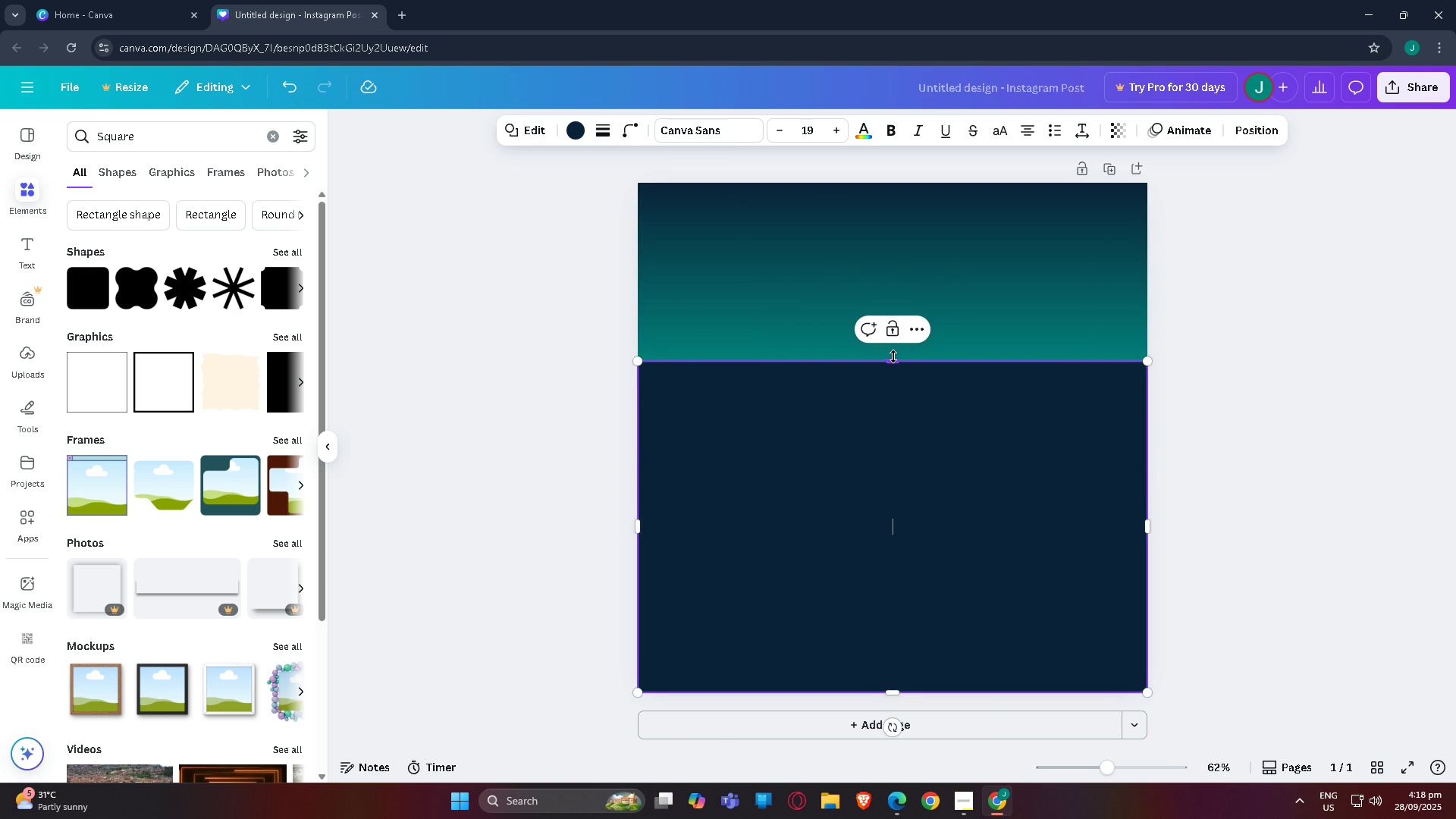 
left_click_drag(start_coordinate=[893, 356], to_coordinate=[911, 565])
 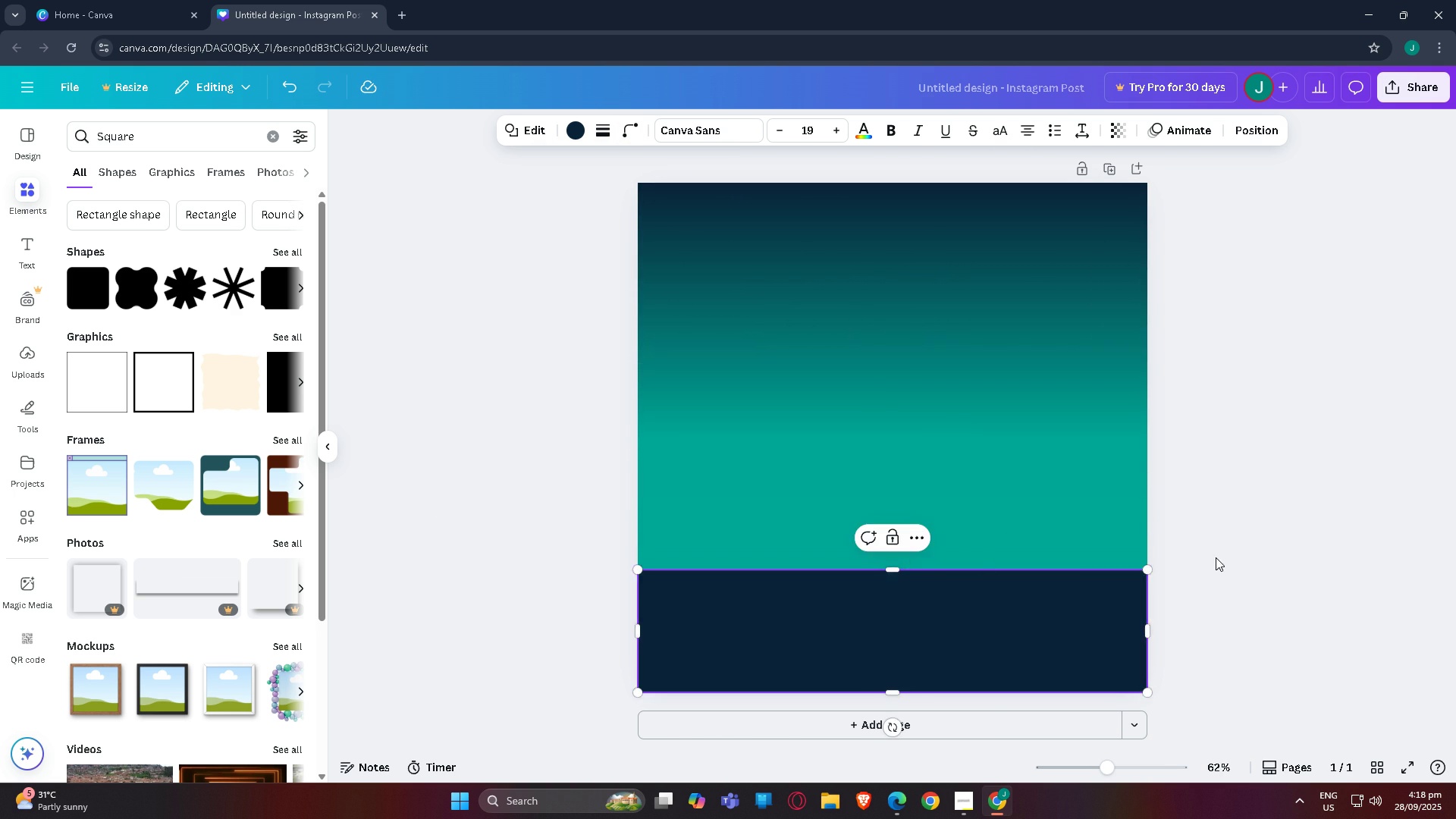 
left_click([1216, 557])
 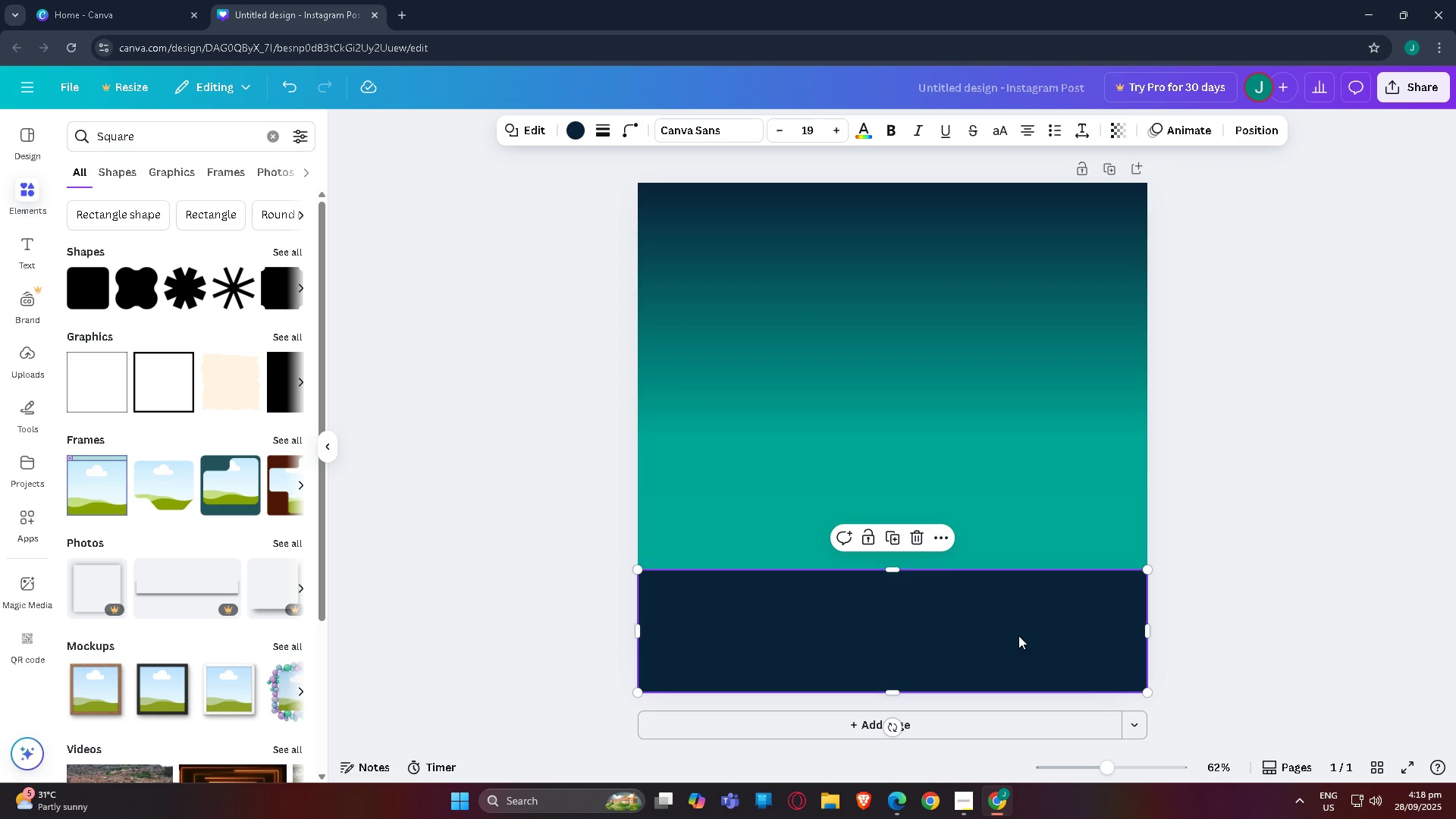 
left_click([1018, 635])
 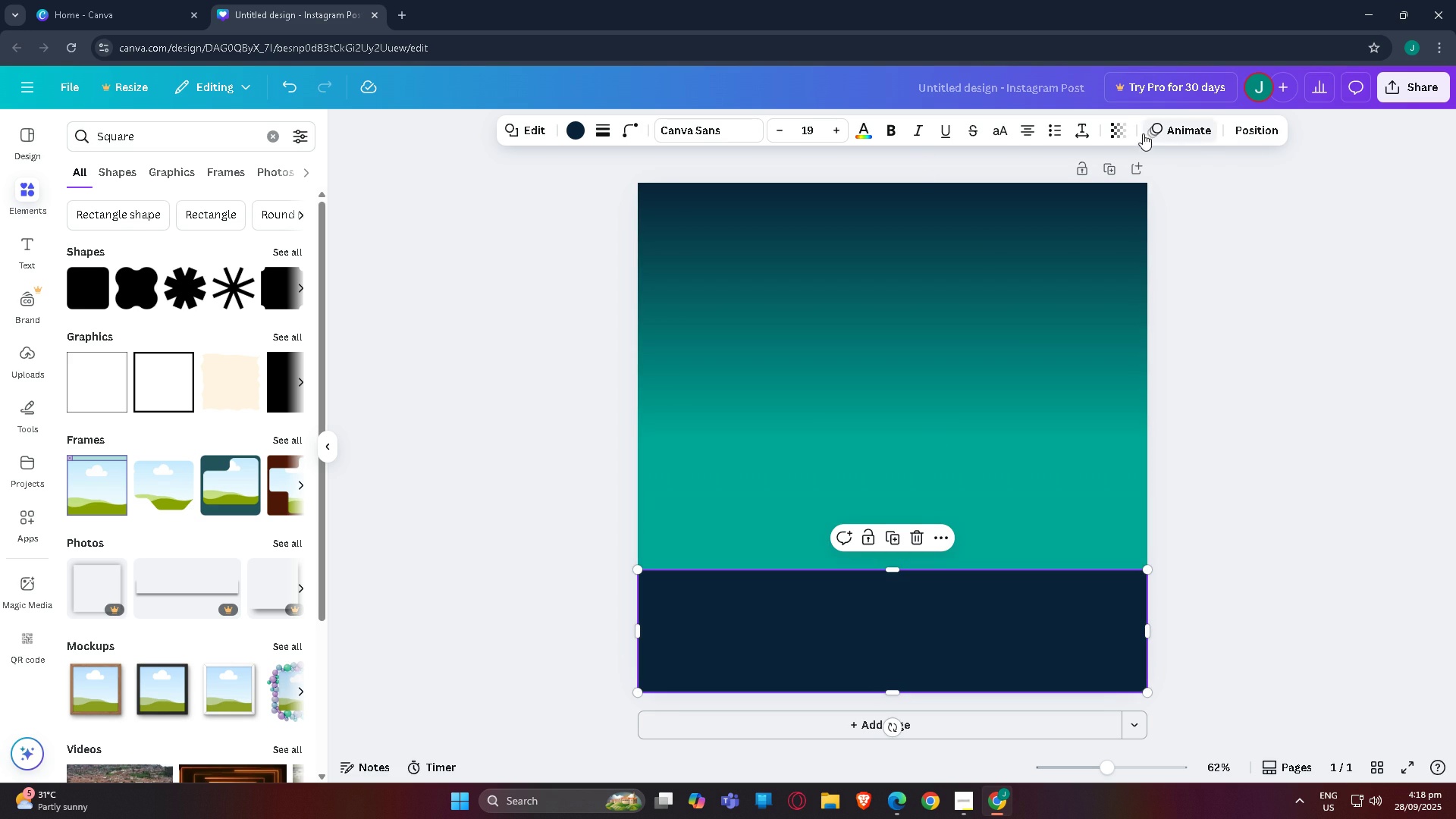 
left_click([1119, 127])
 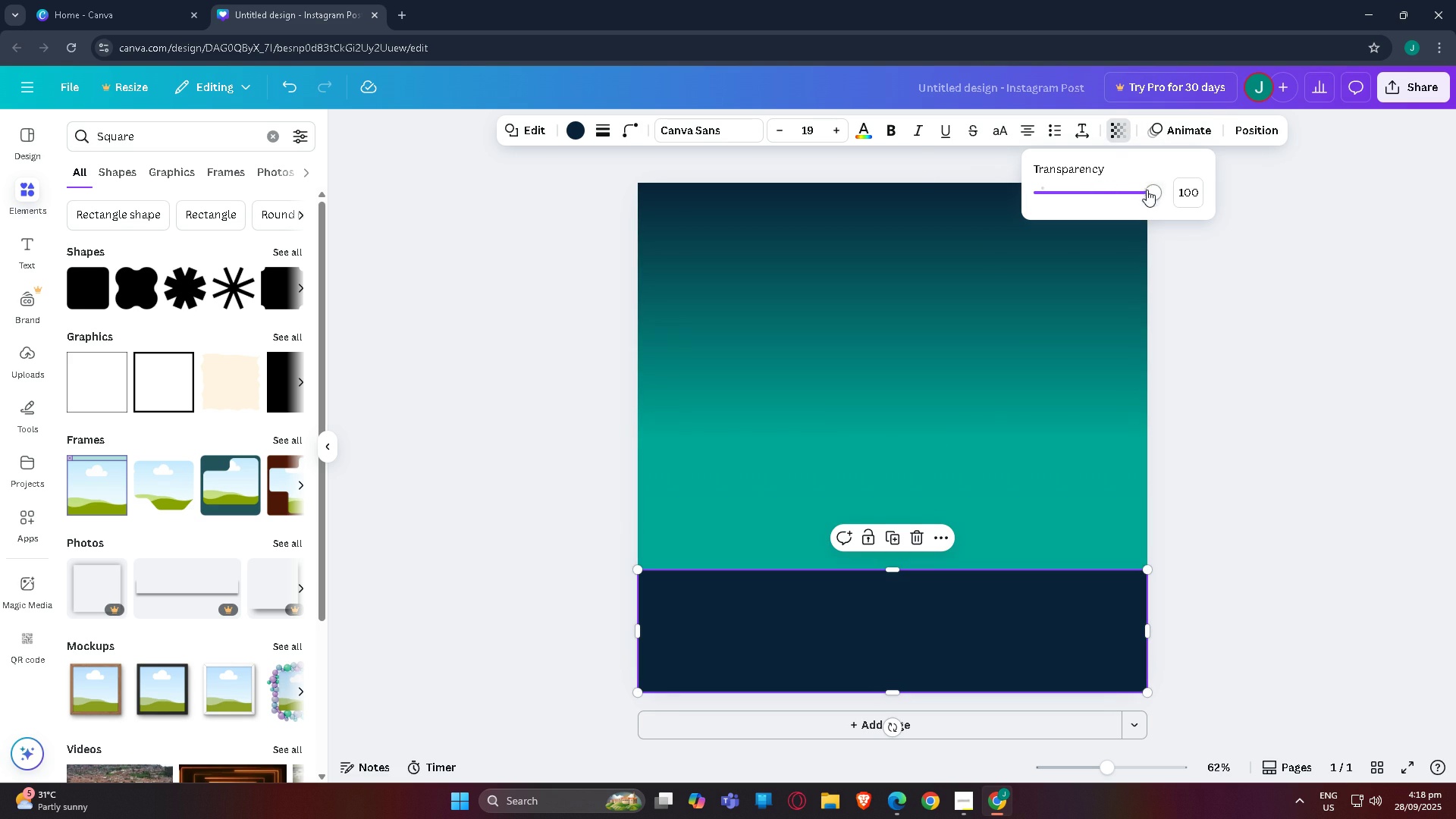 
left_click_drag(start_coordinate=[1147, 190], to_coordinate=[1128, 193])
 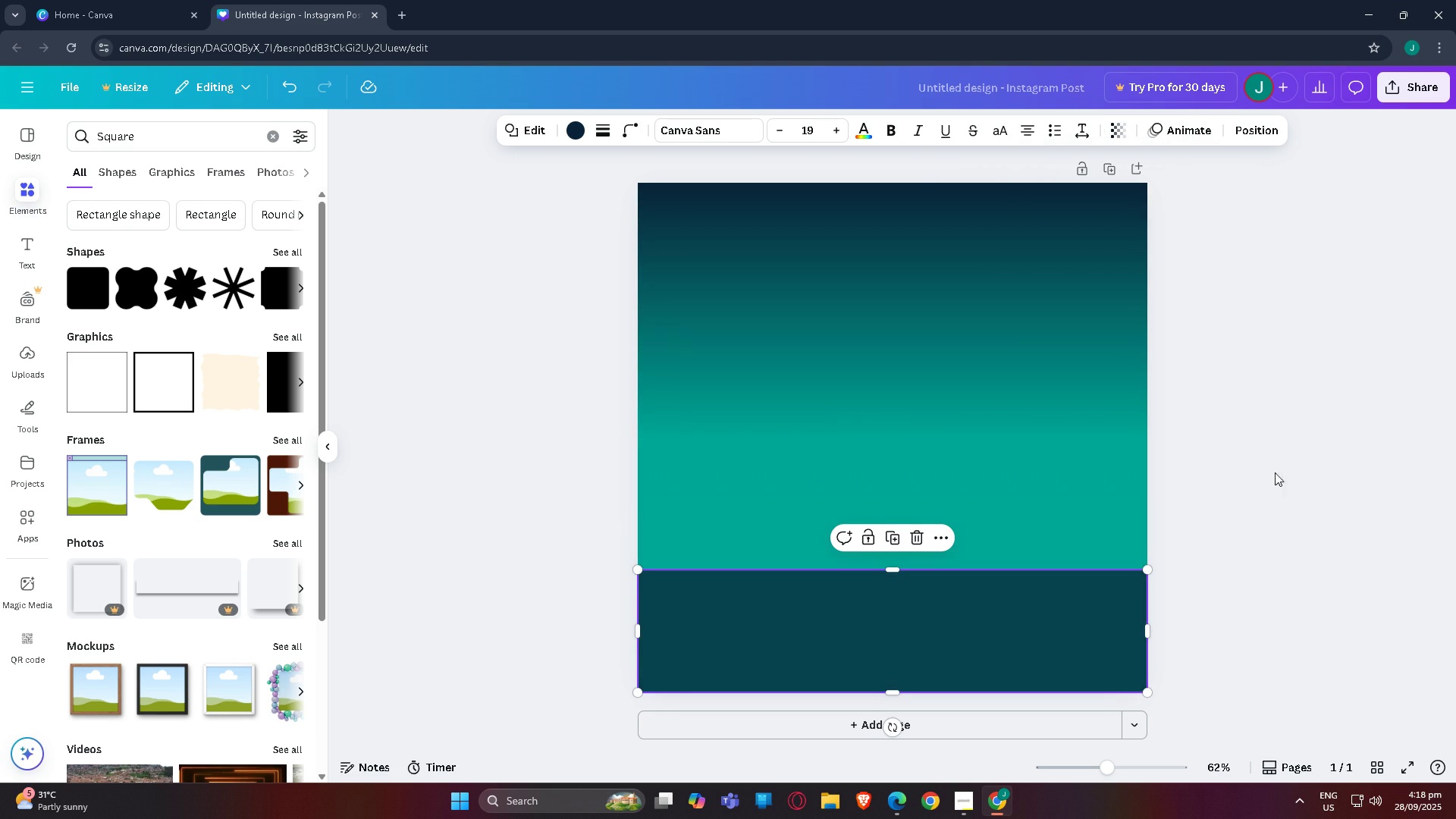 
double_click([1281, 487])
 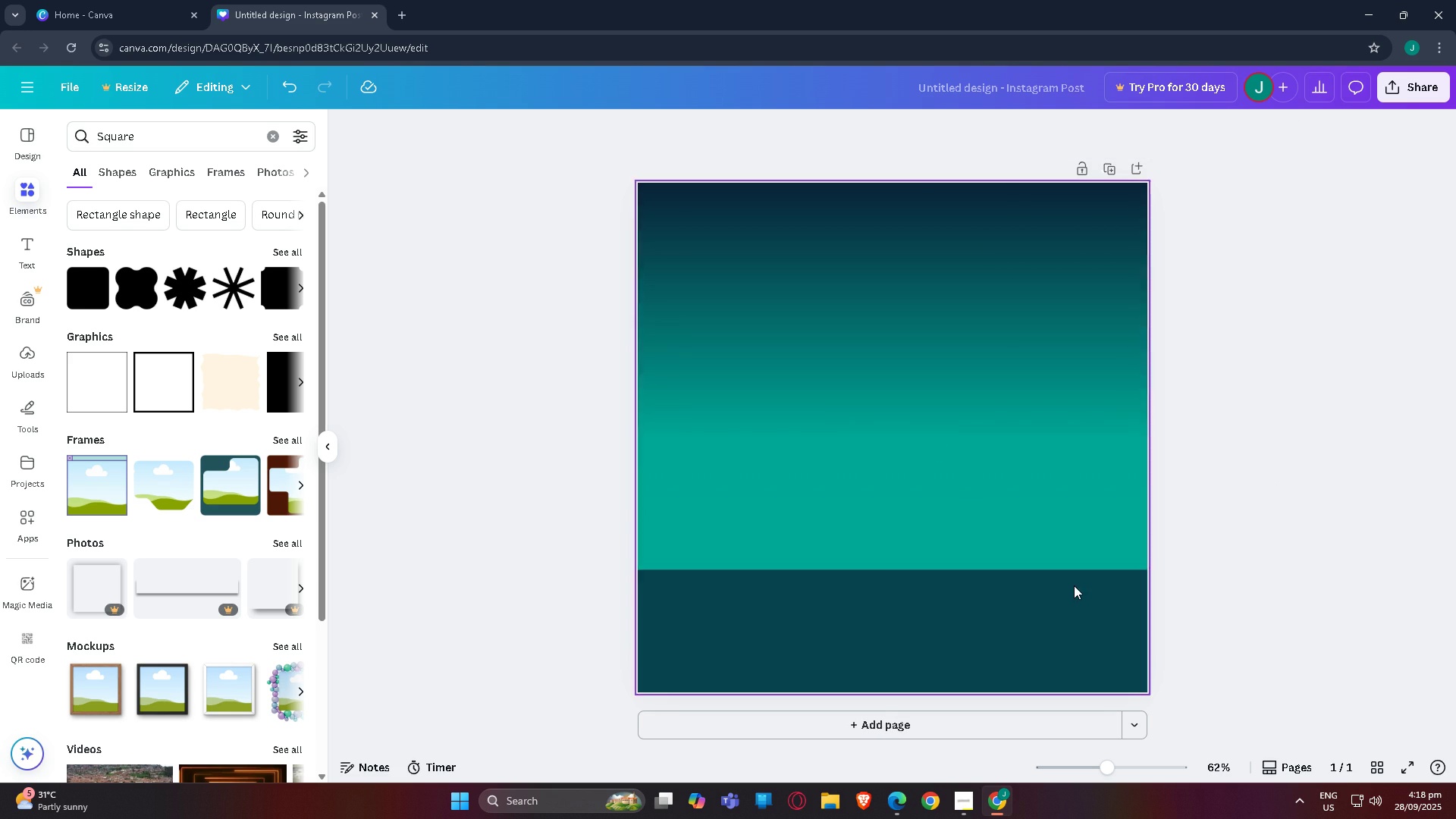 
left_click([1048, 633])
 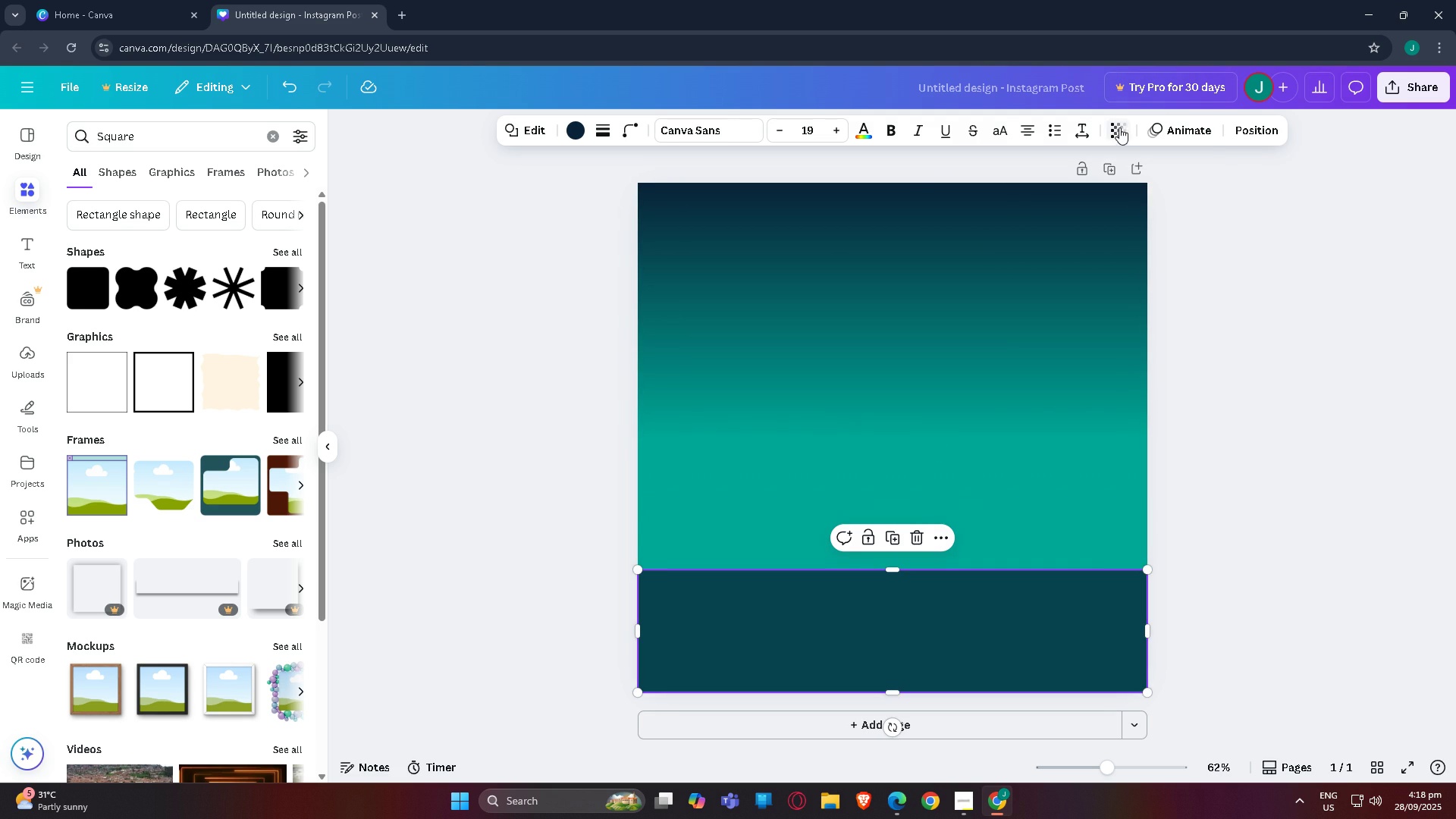 
left_click([1123, 130])
 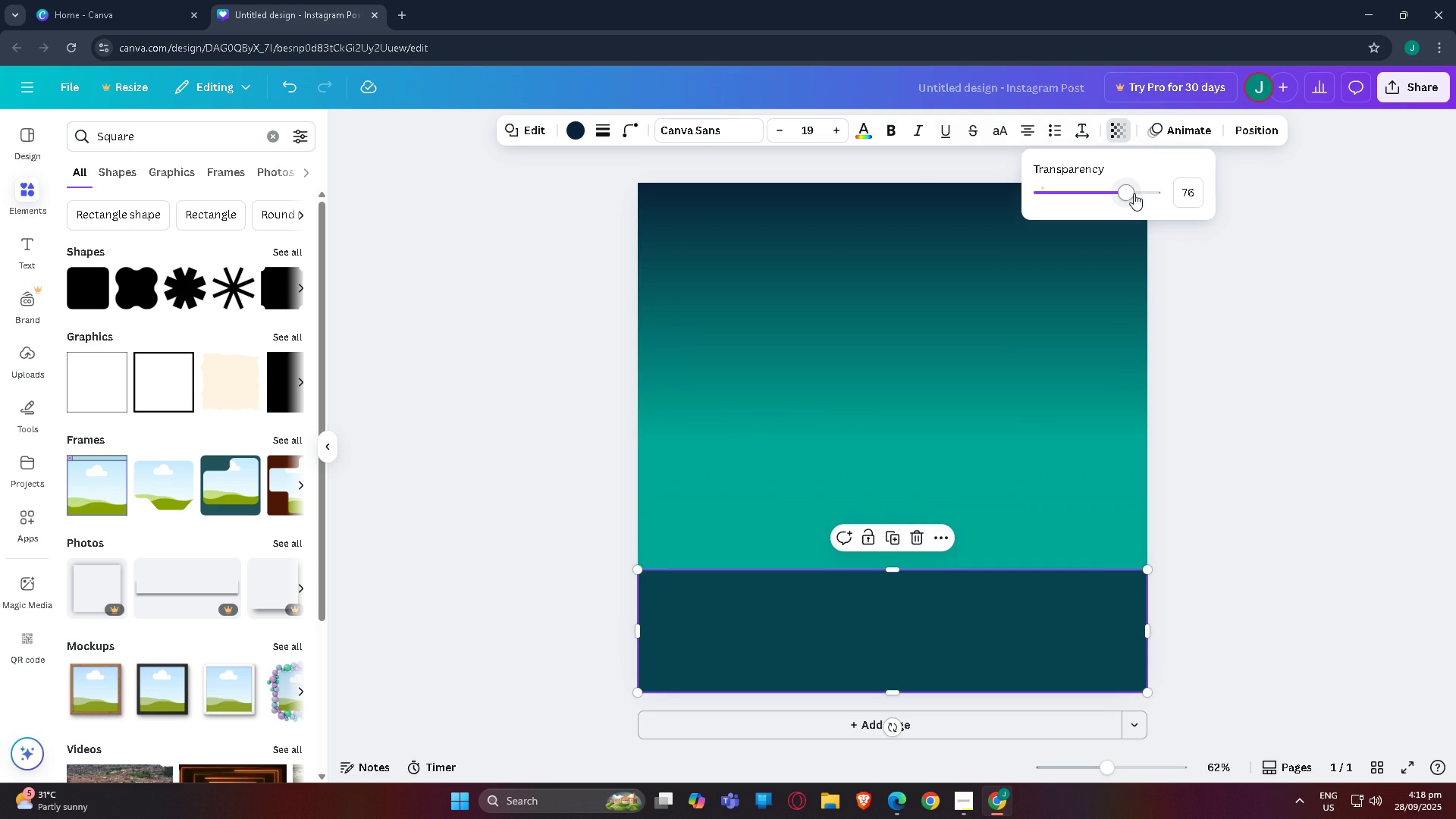 
left_click_drag(start_coordinate=[1129, 192], to_coordinate=[1108, 193])
 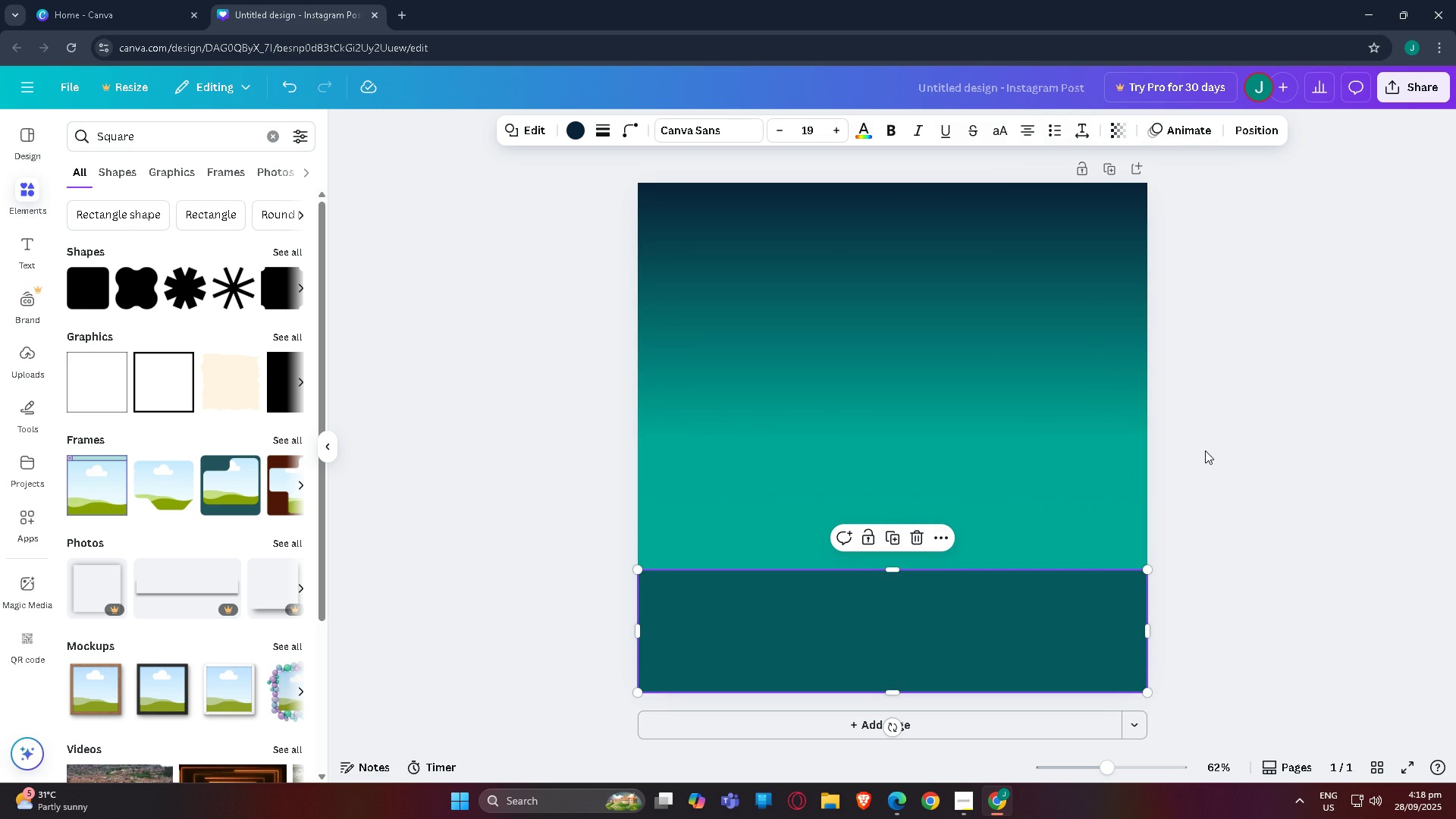 
double_click([1205, 451])
 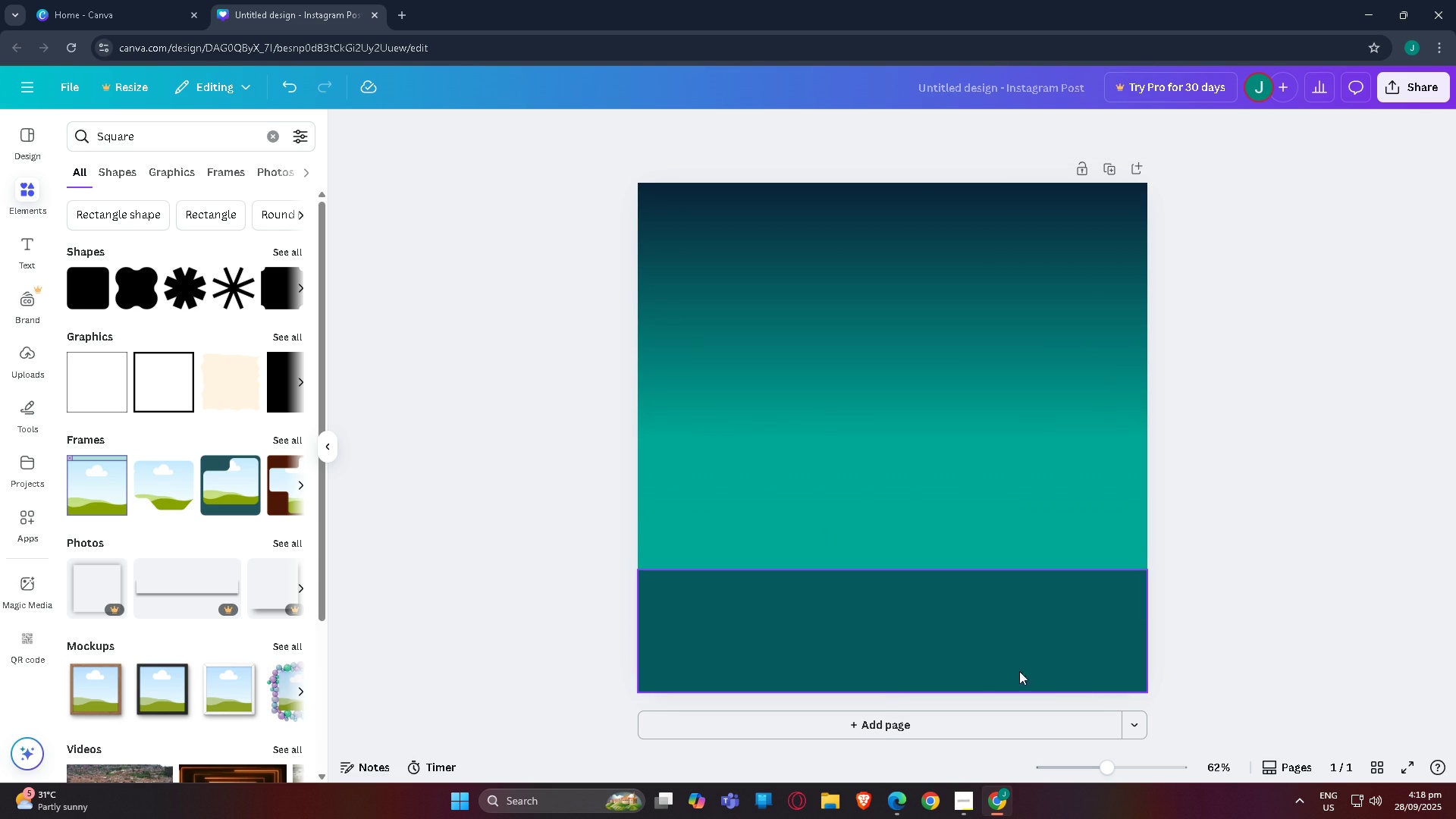 
left_click_drag(start_coordinate=[974, 664], to_coordinate=[974, 679])
 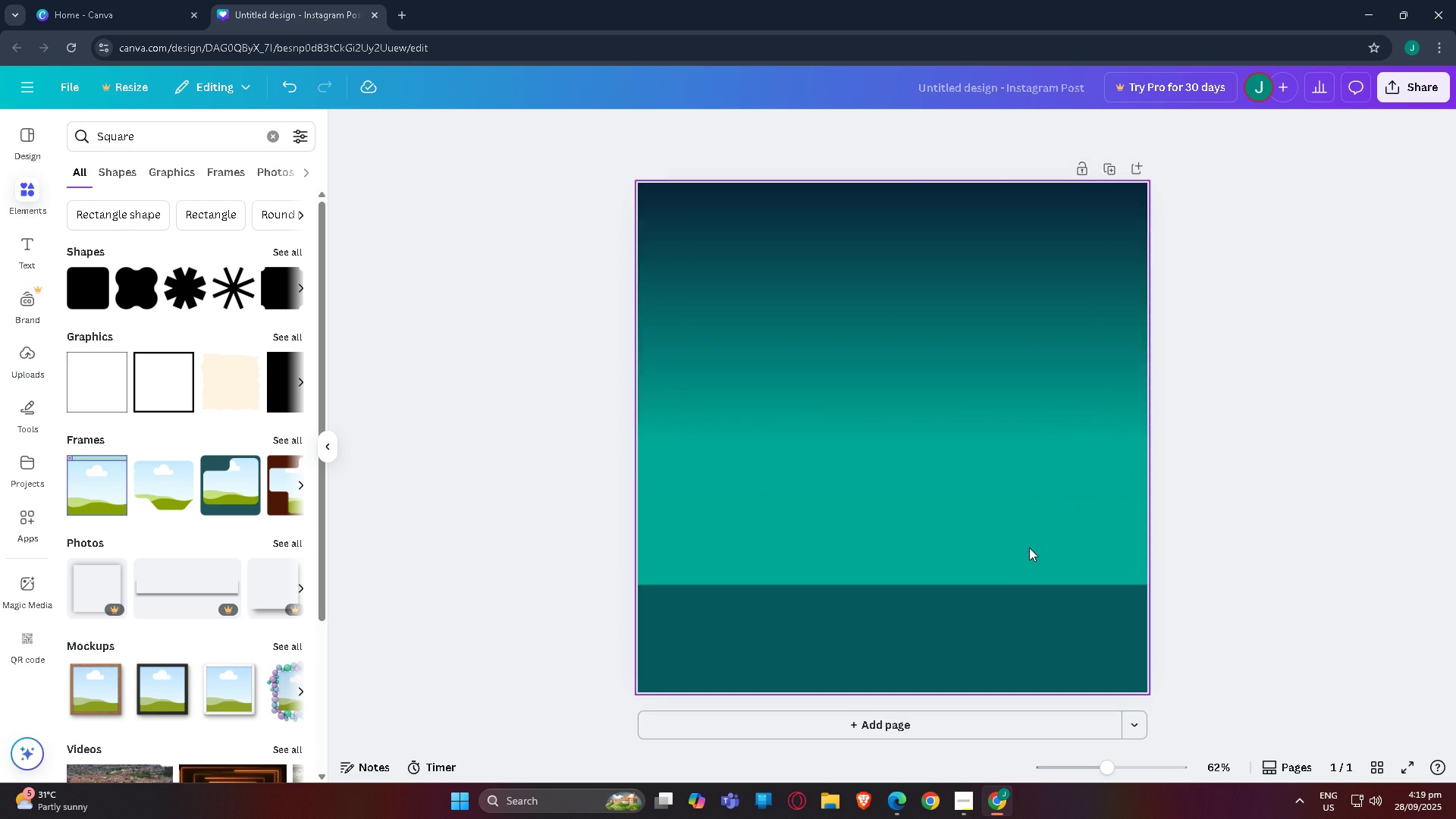 
left_click([968, 628])
 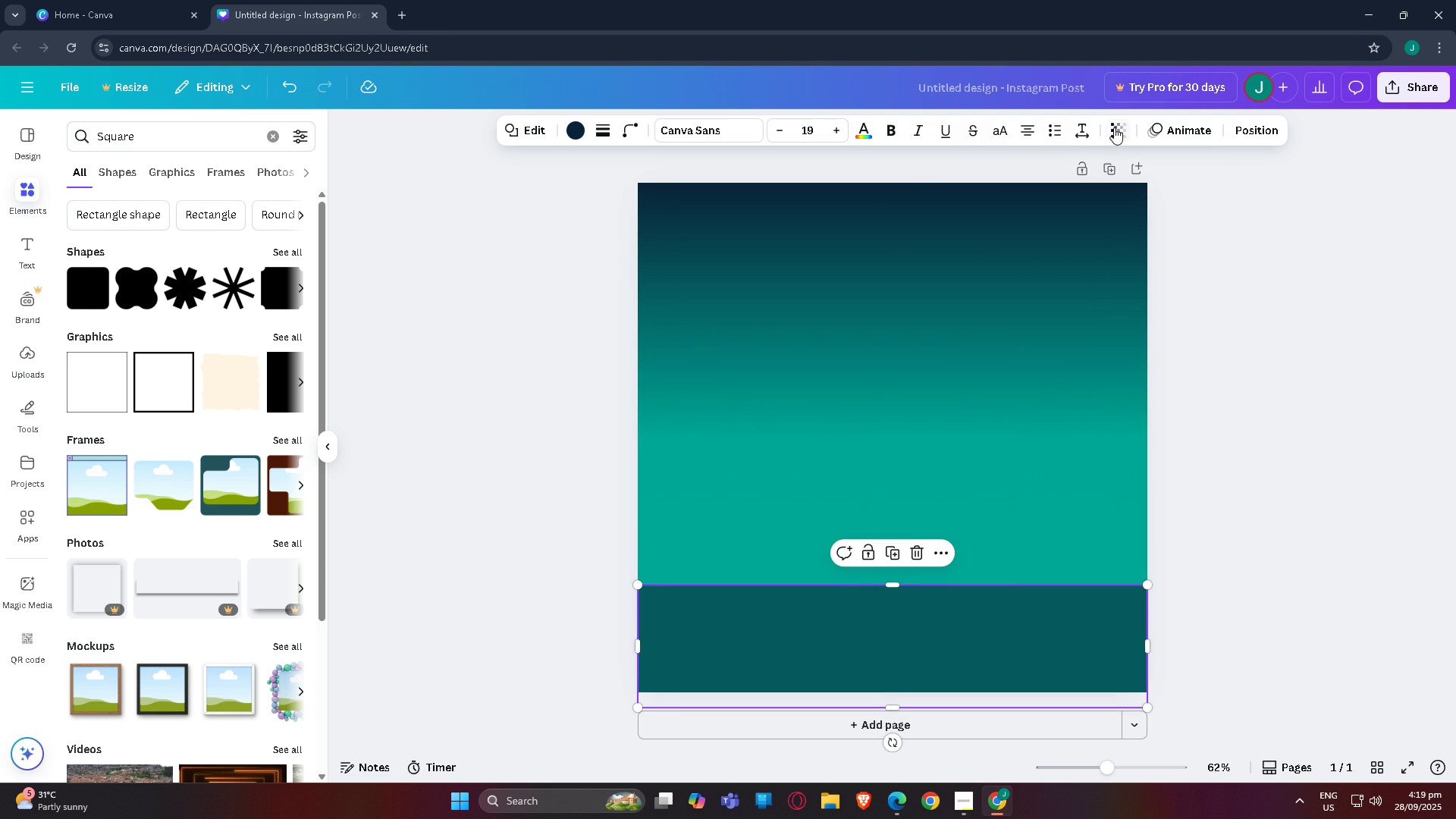 
left_click([1114, 127])
 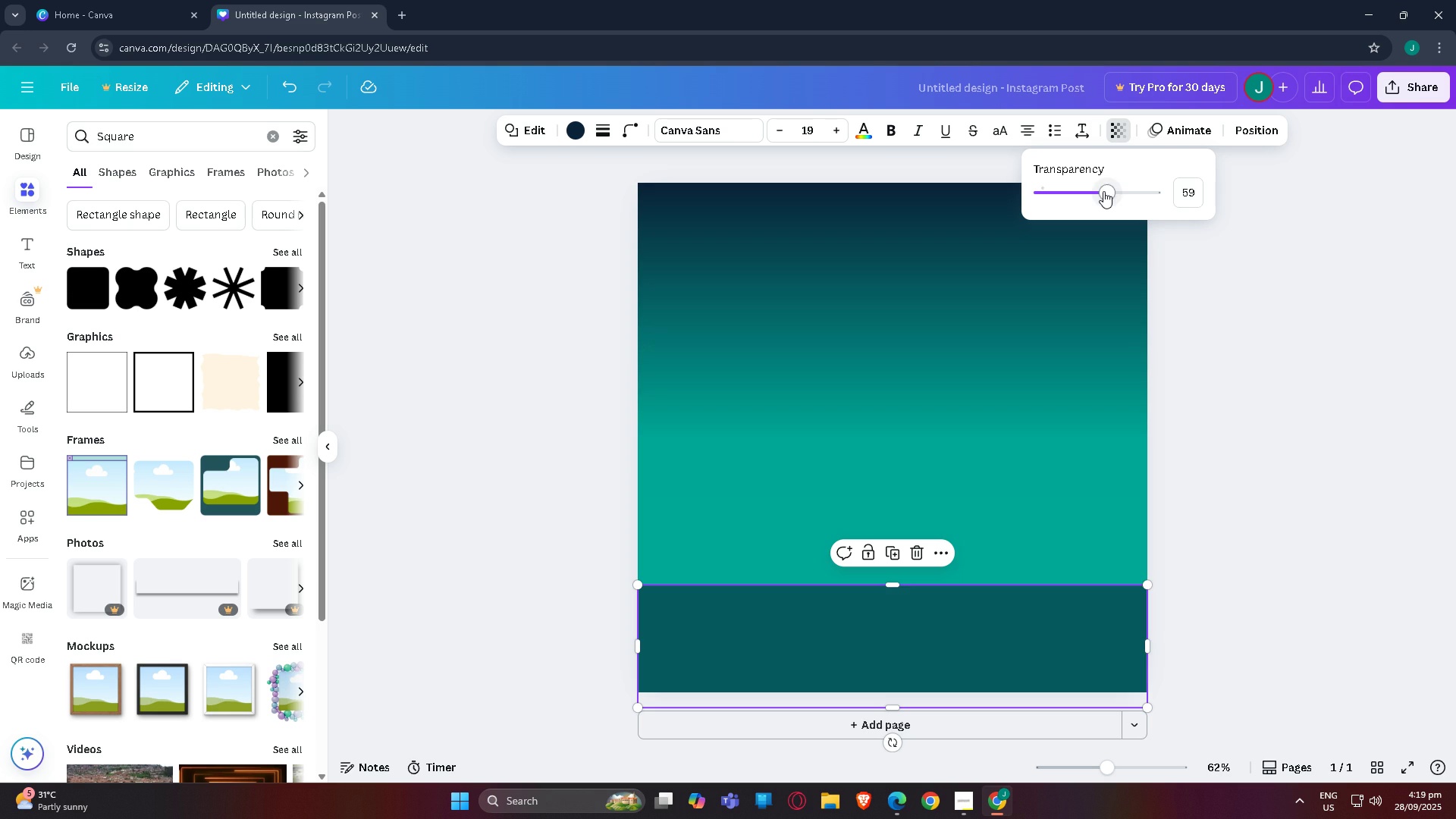 
left_click_drag(start_coordinate=[1103, 191], to_coordinate=[1094, 196])
 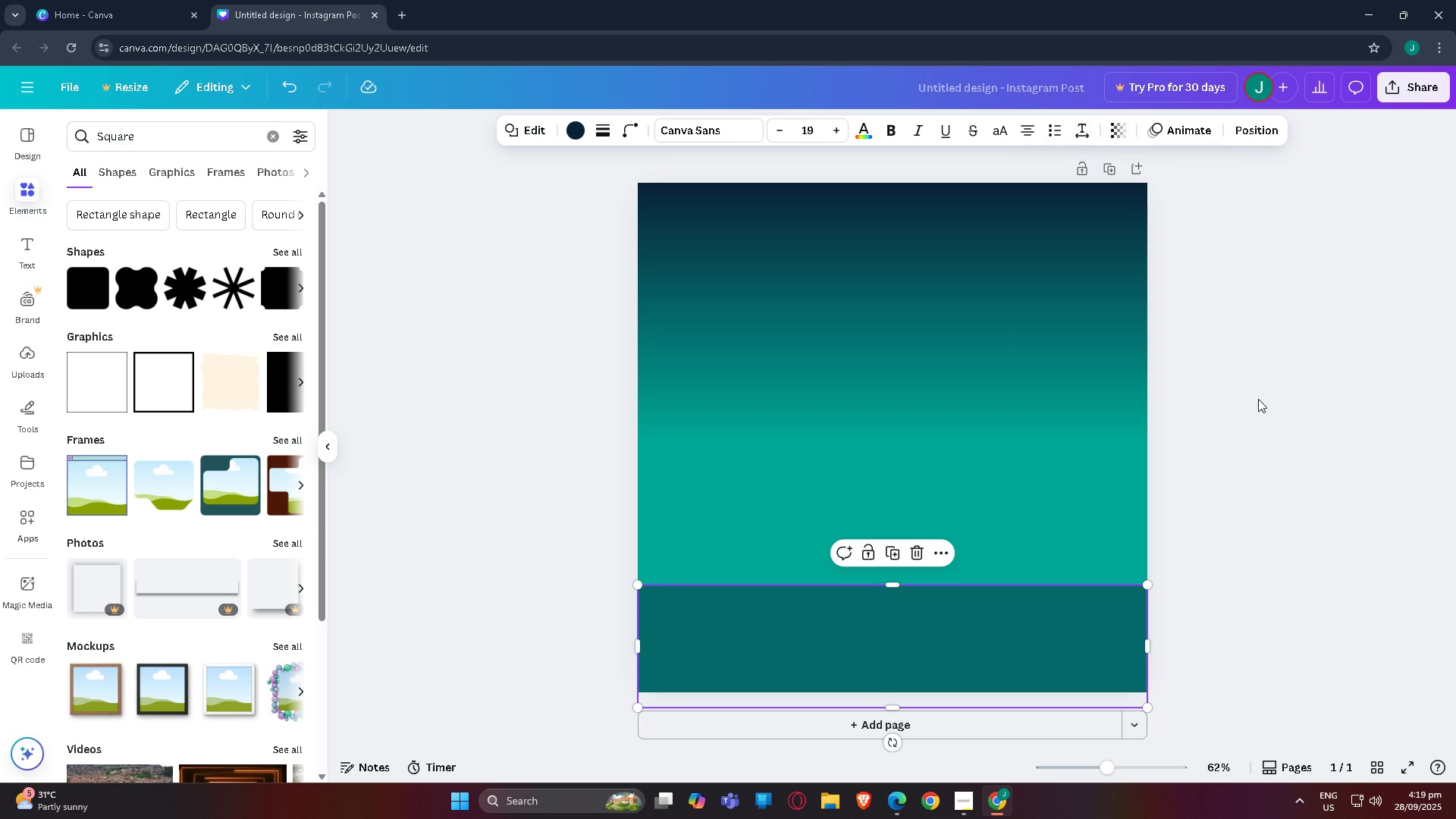 
left_click_drag(start_coordinate=[1258, 396], to_coordinate=[1261, 391])
 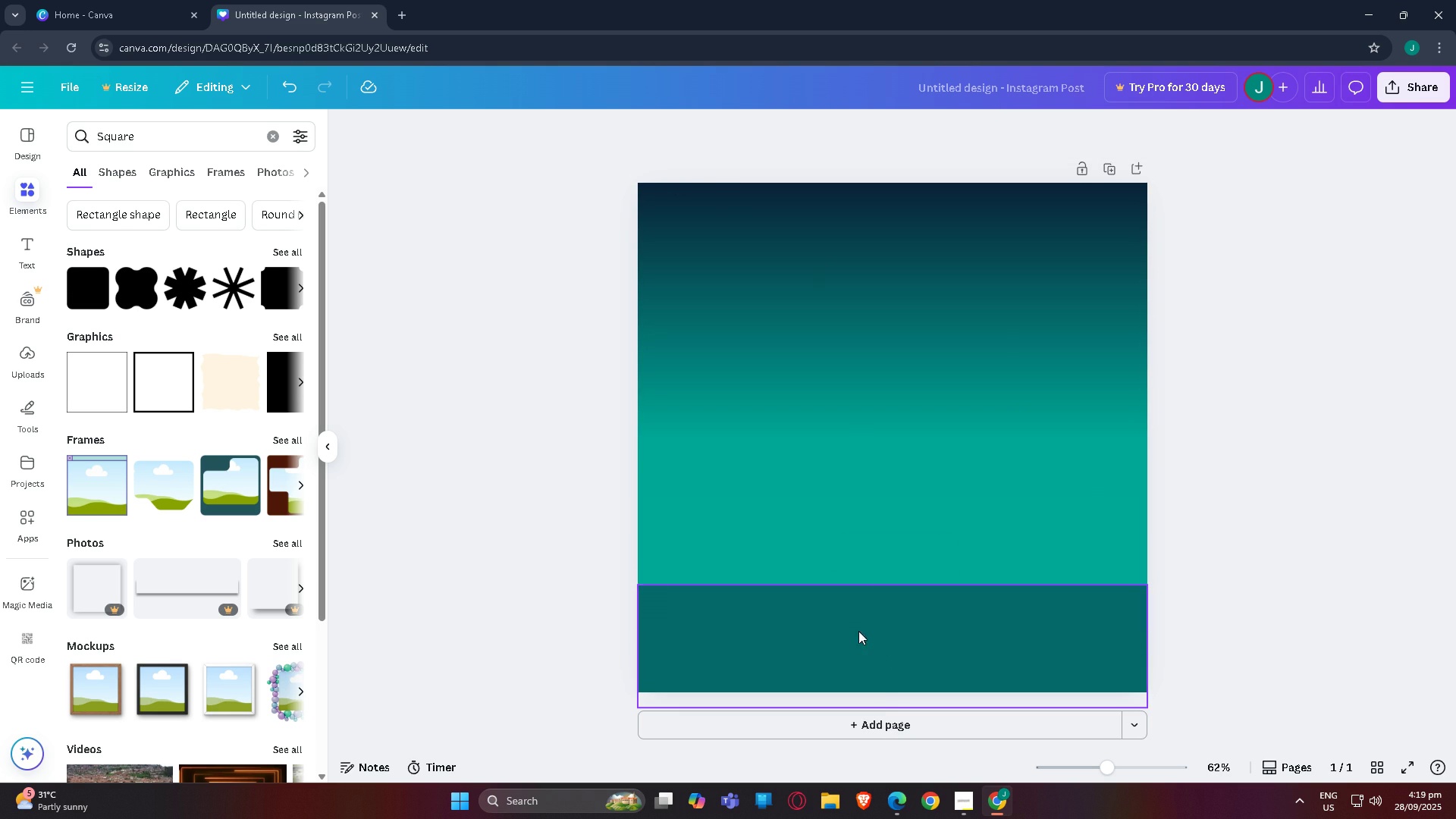 
left_click([858, 631])
 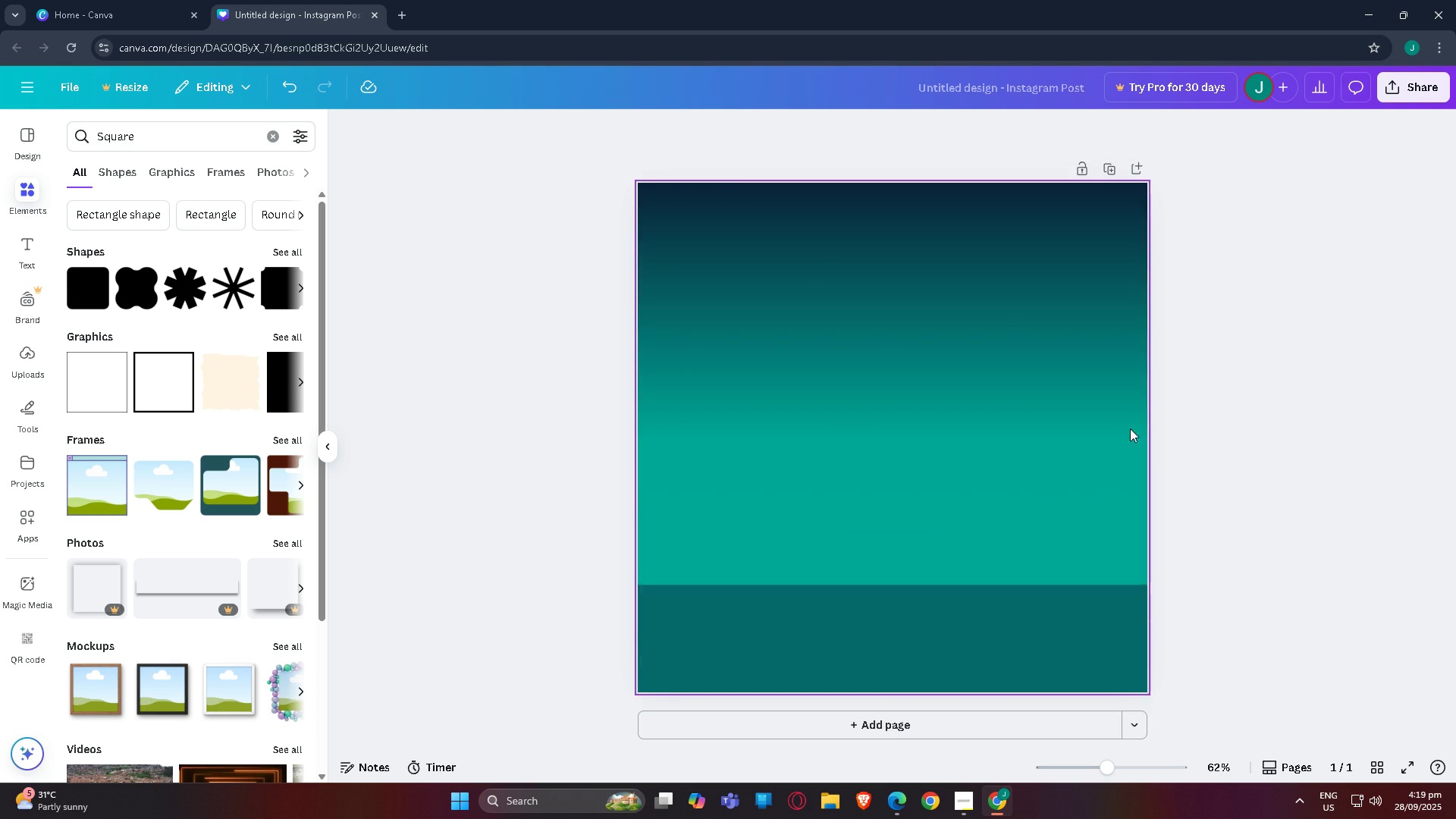 
left_click_drag(start_coordinate=[883, 623], to_coordinate=[880, 638])
 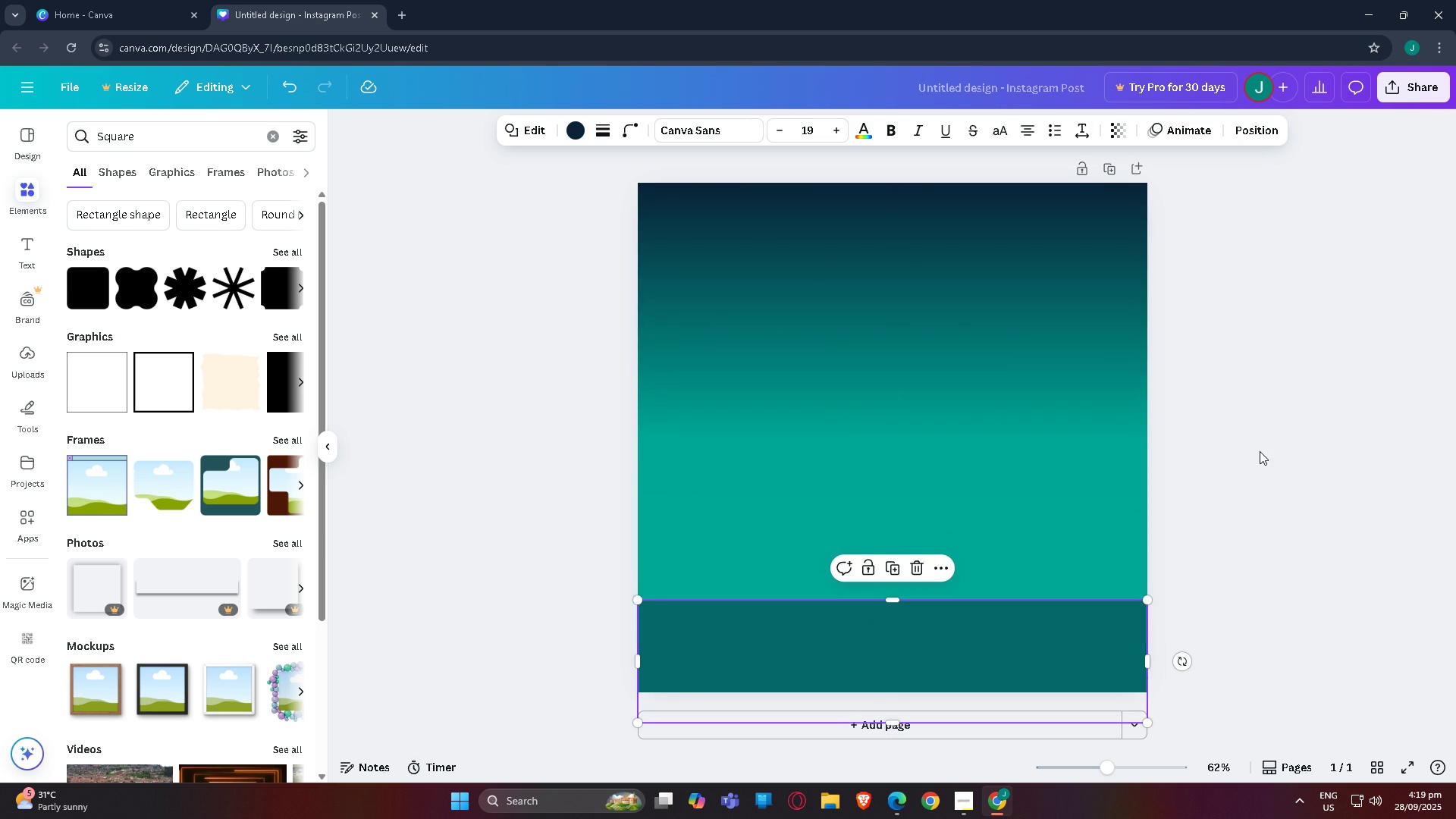 
left_click([1260, 451])
 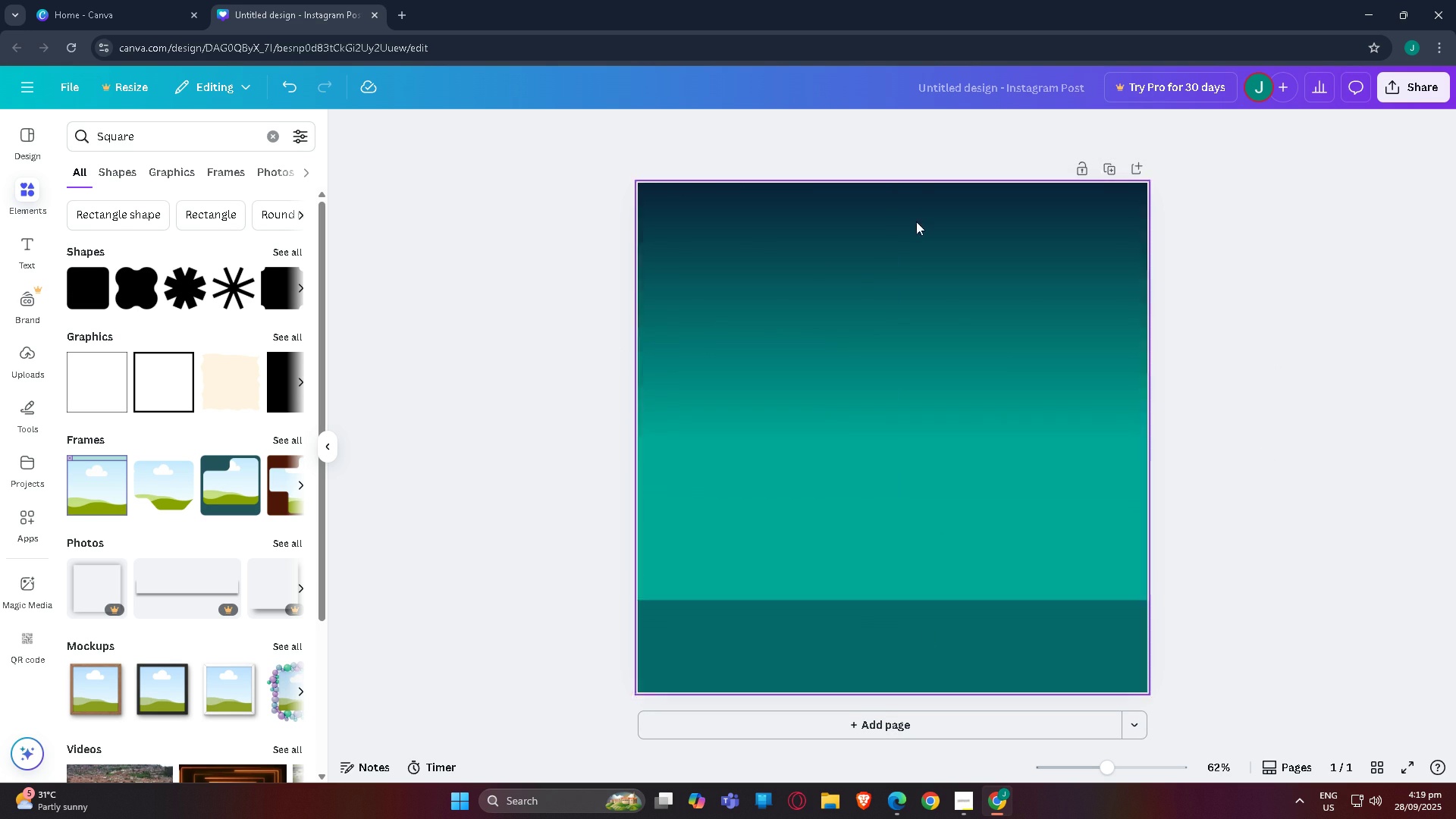 
mouse_move([914, 256])
 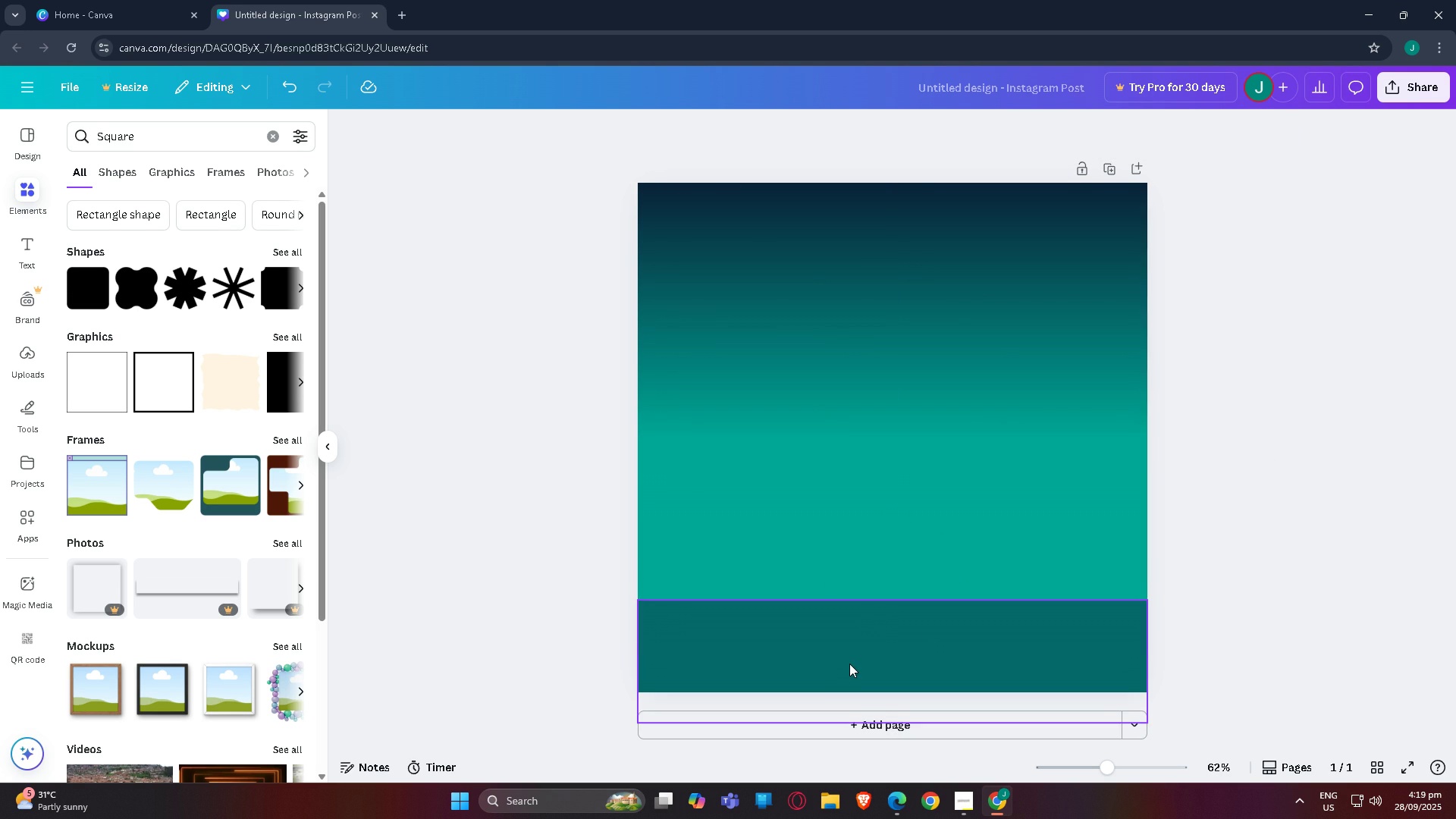 
left_click_drag(start_coordinate=[849, 662], to_coordinate=[844, 678])
 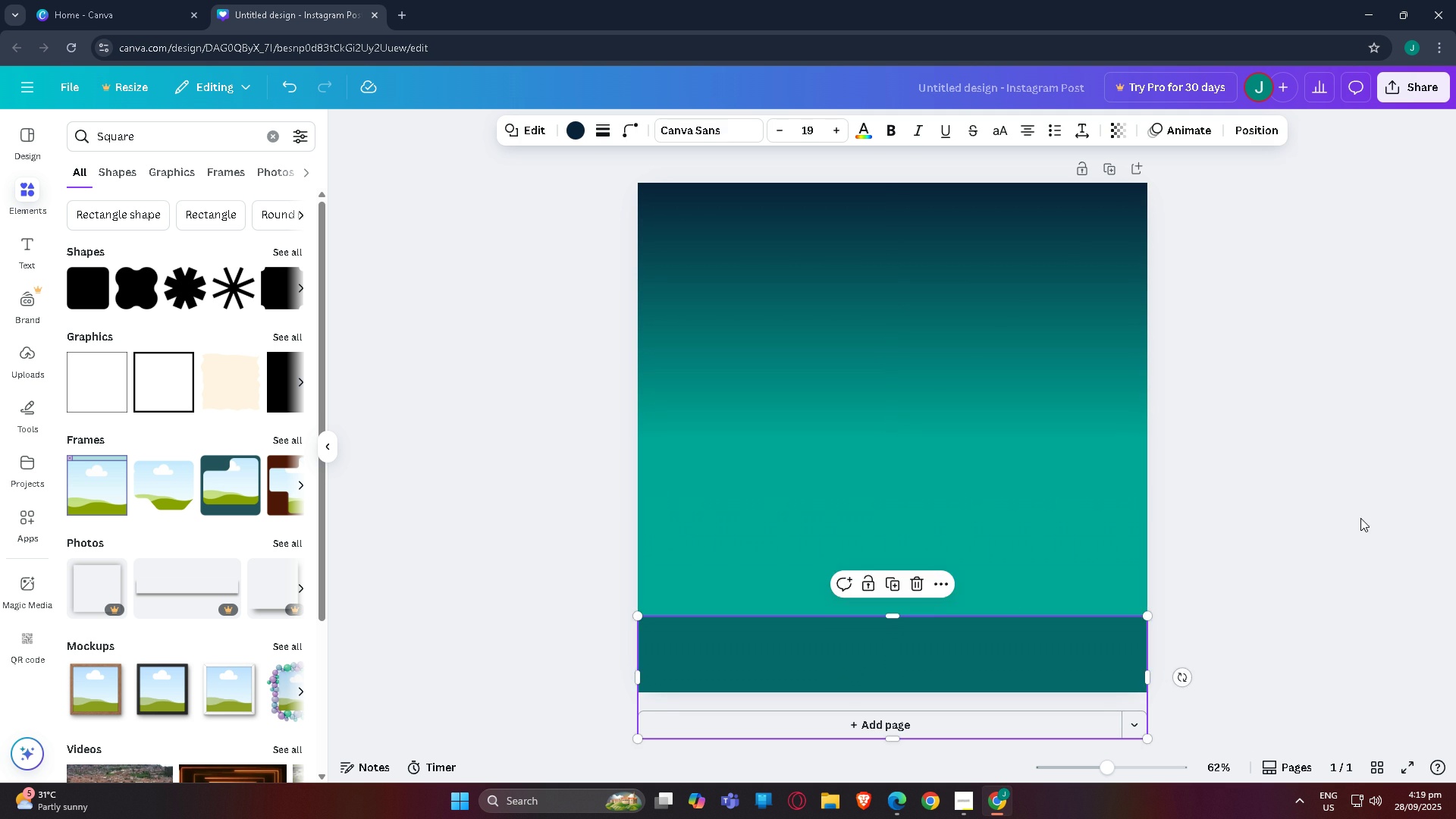 
left_click([1360, 518])
 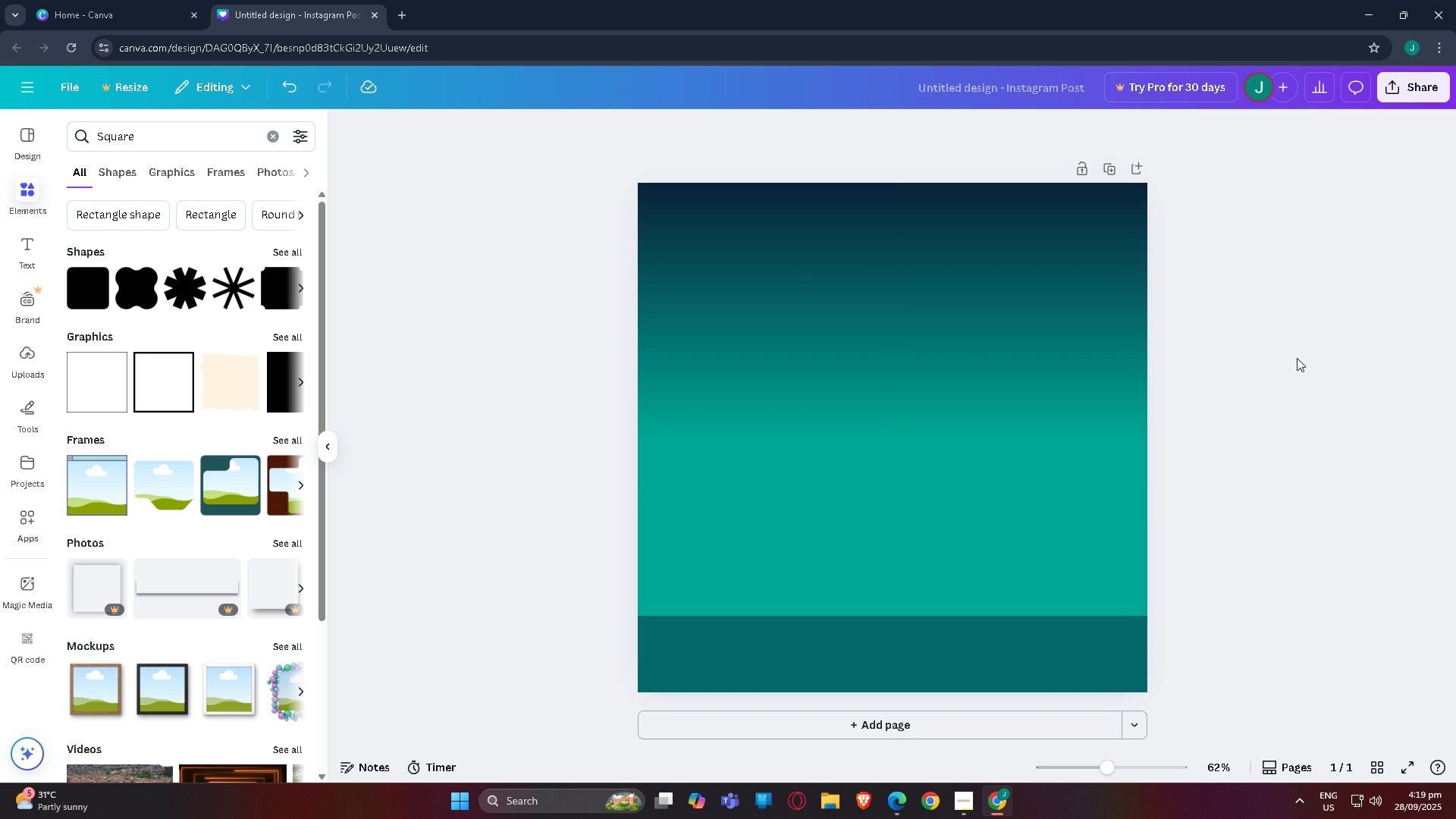 
wait(9.51)
 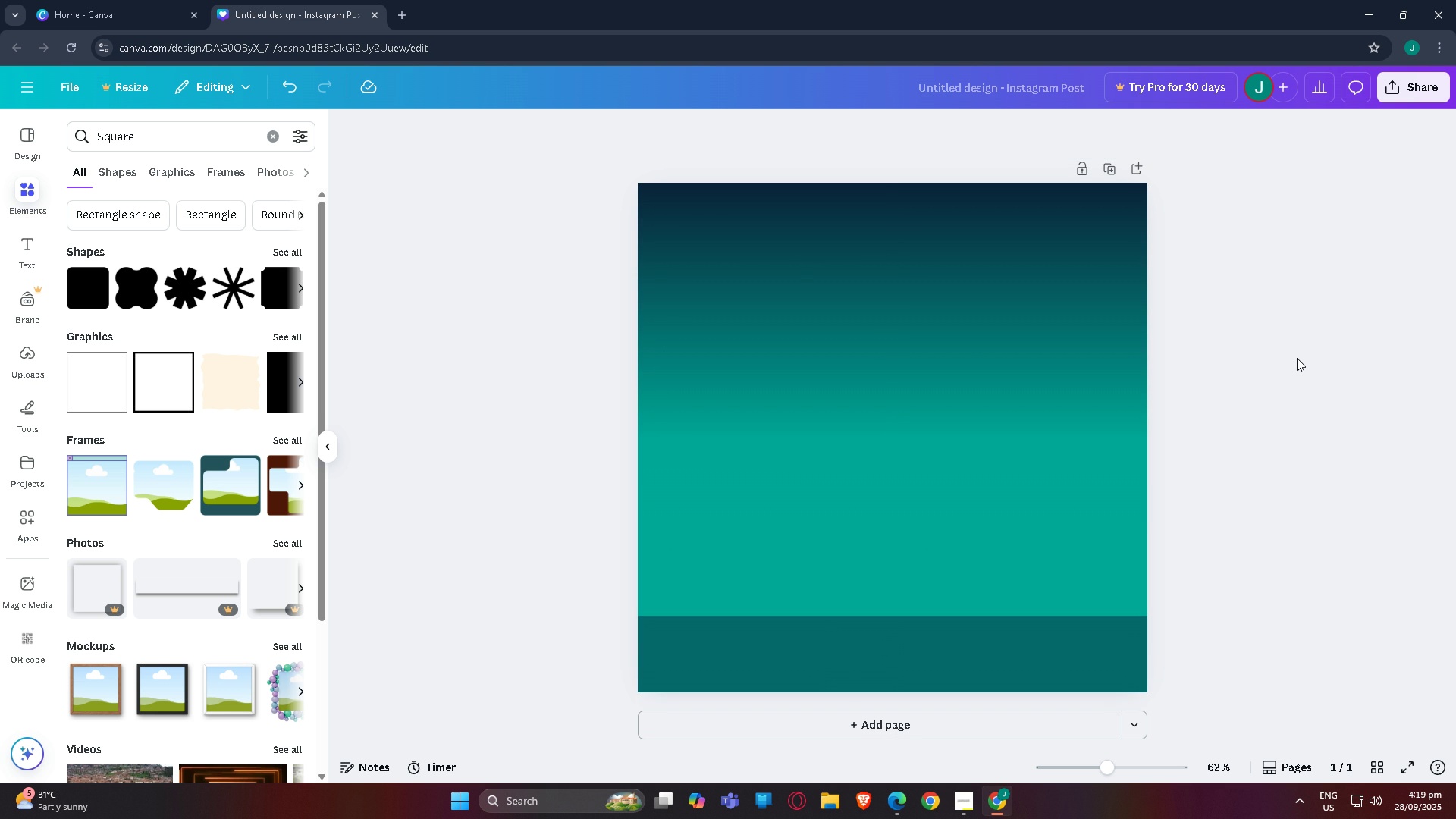 
left_click([964, 645])
 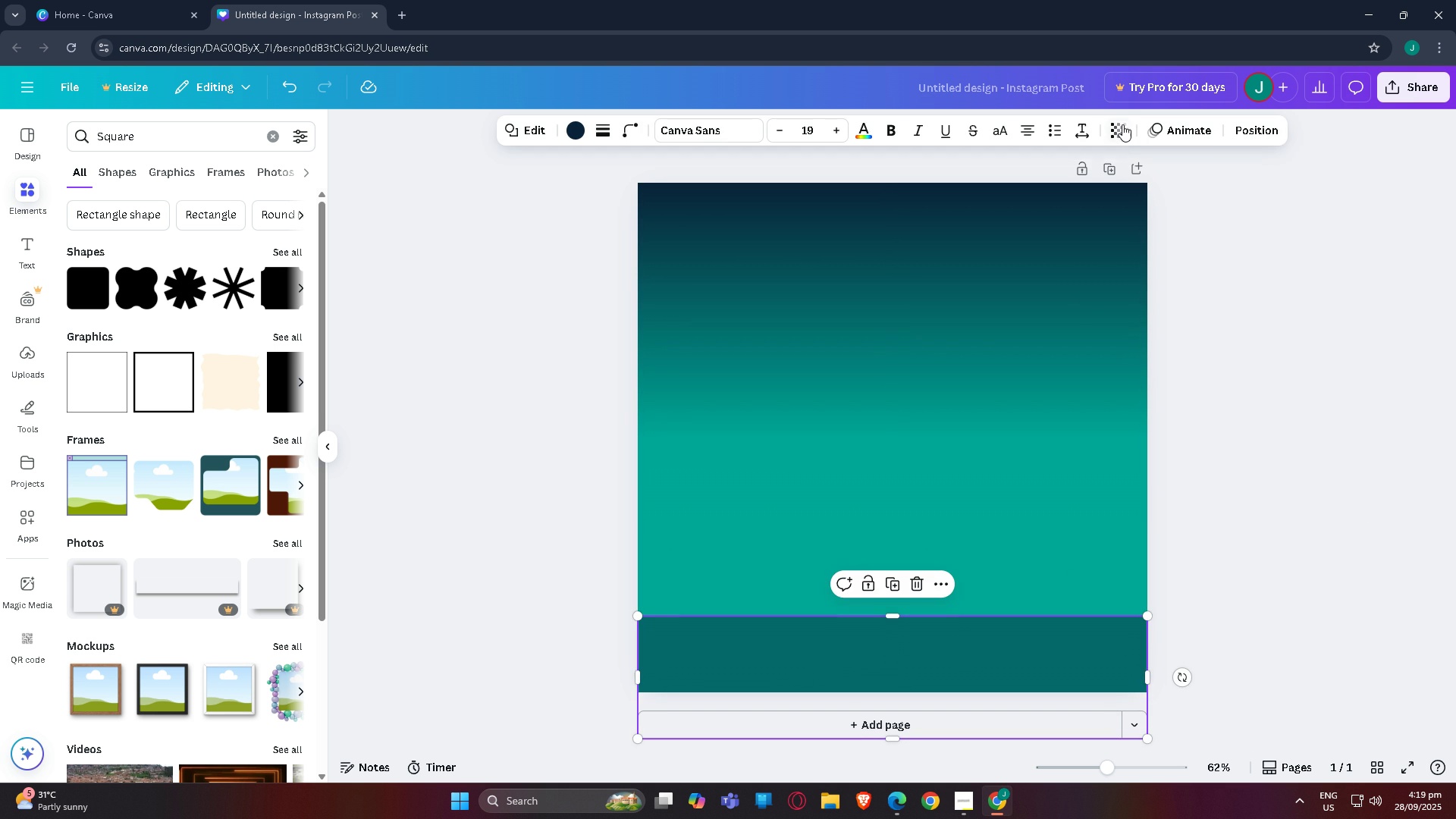 
left_click([1122, 124])
 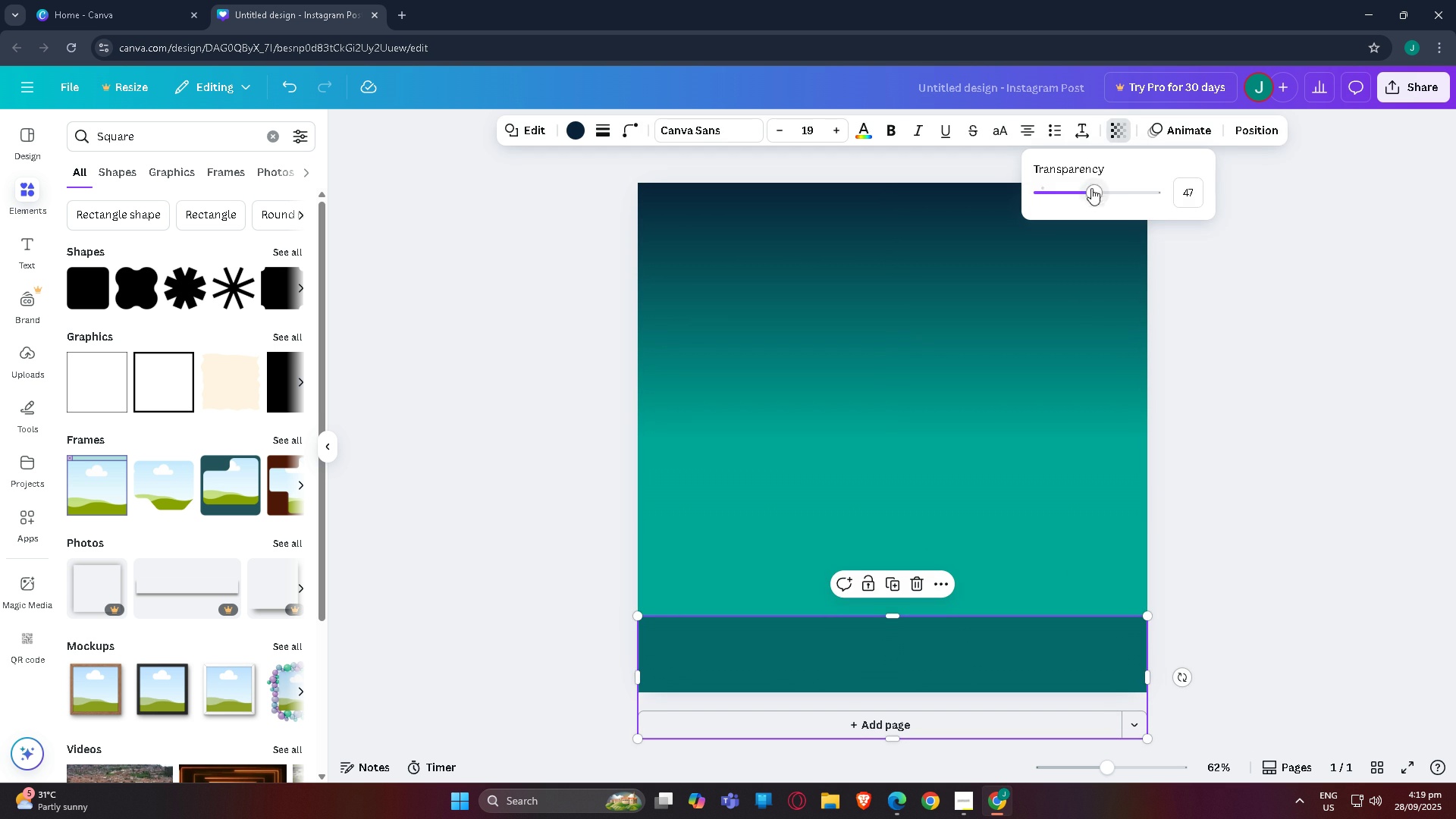 
left_click_drag(start_coordinate=[1097, 189], to_coordinate=[1288, 193])
 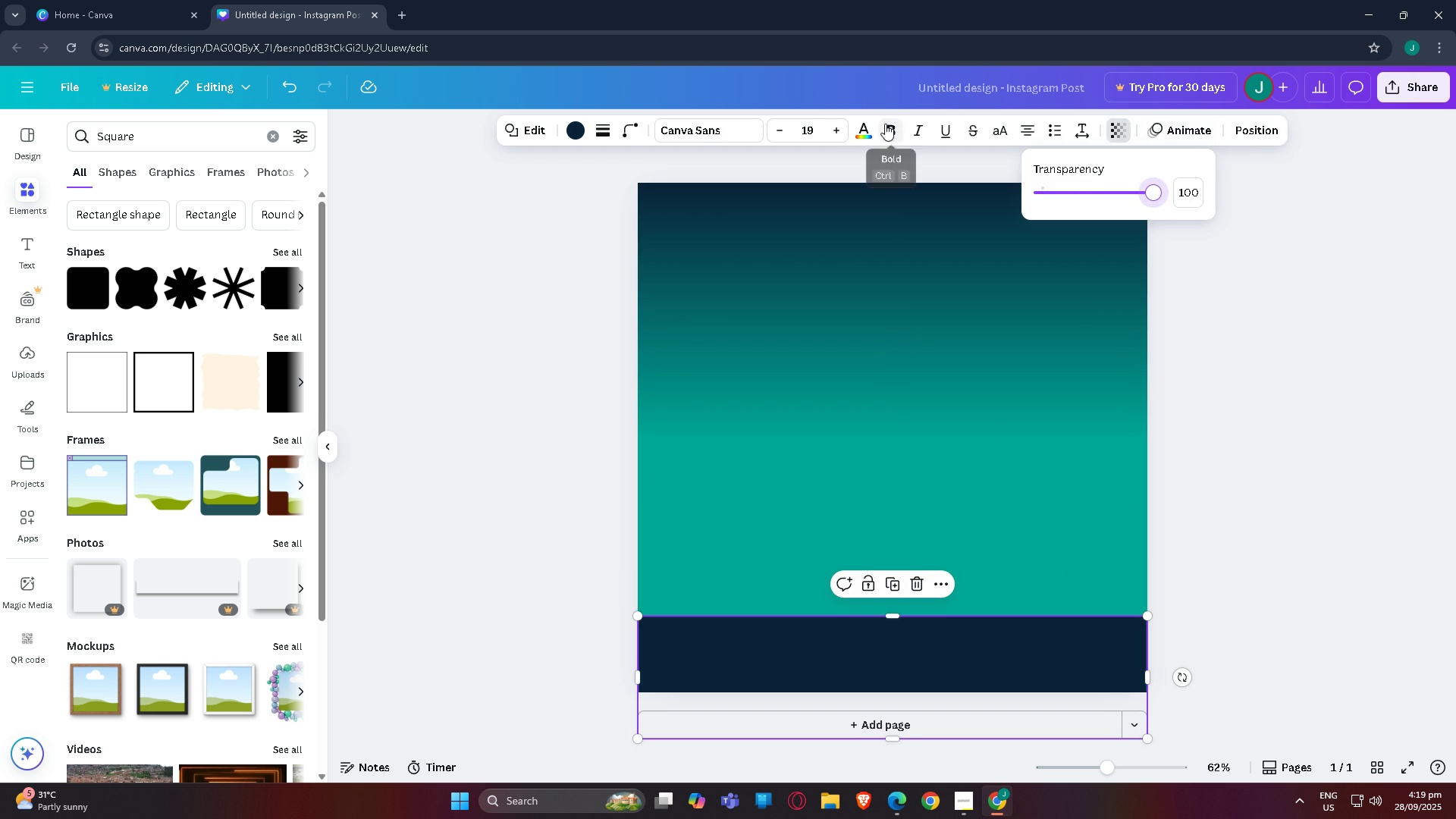 
left_click([868, 127])
 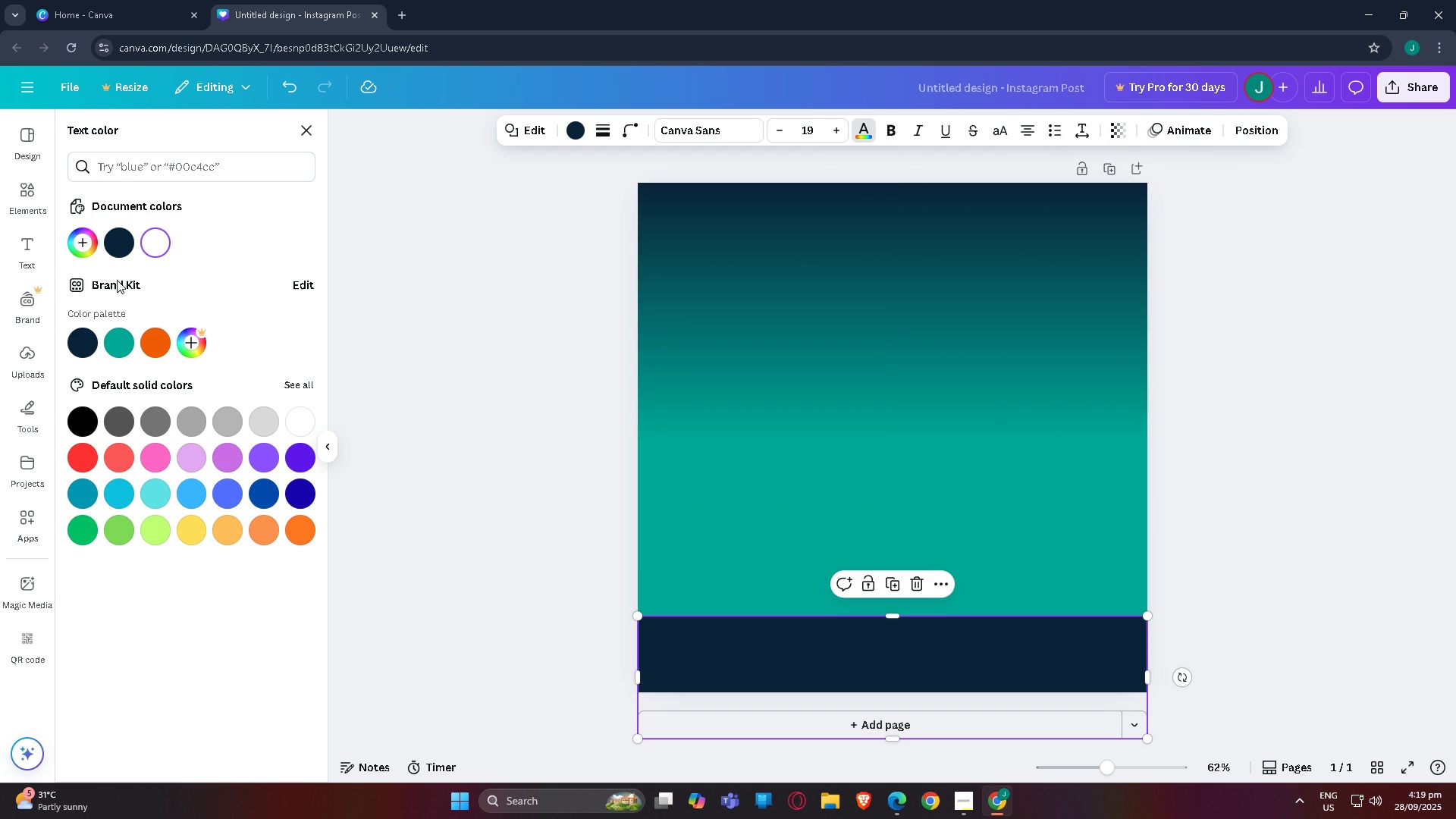 
mouse_move([118, 259])
 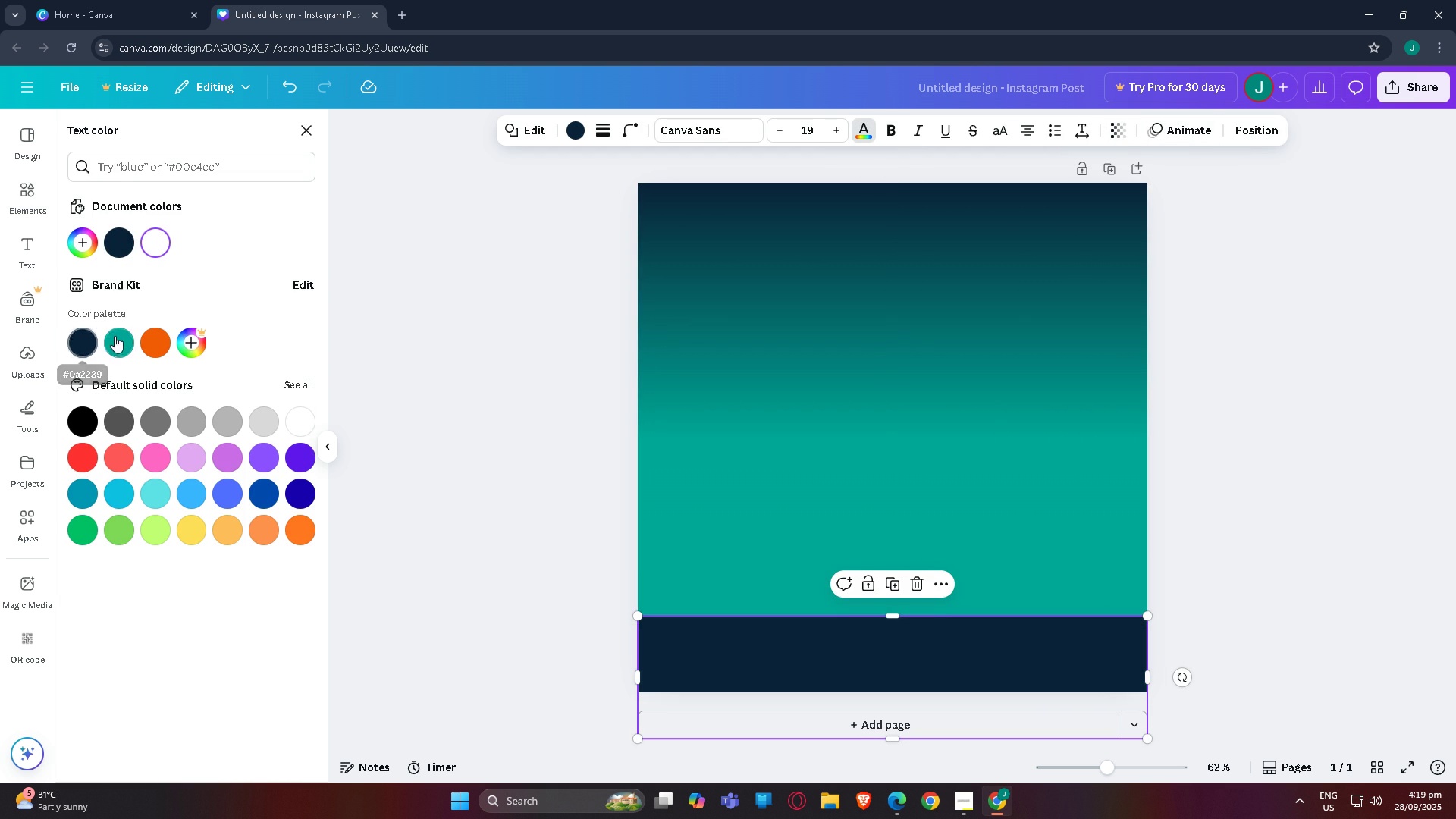 
mouse_move([122, 315])
 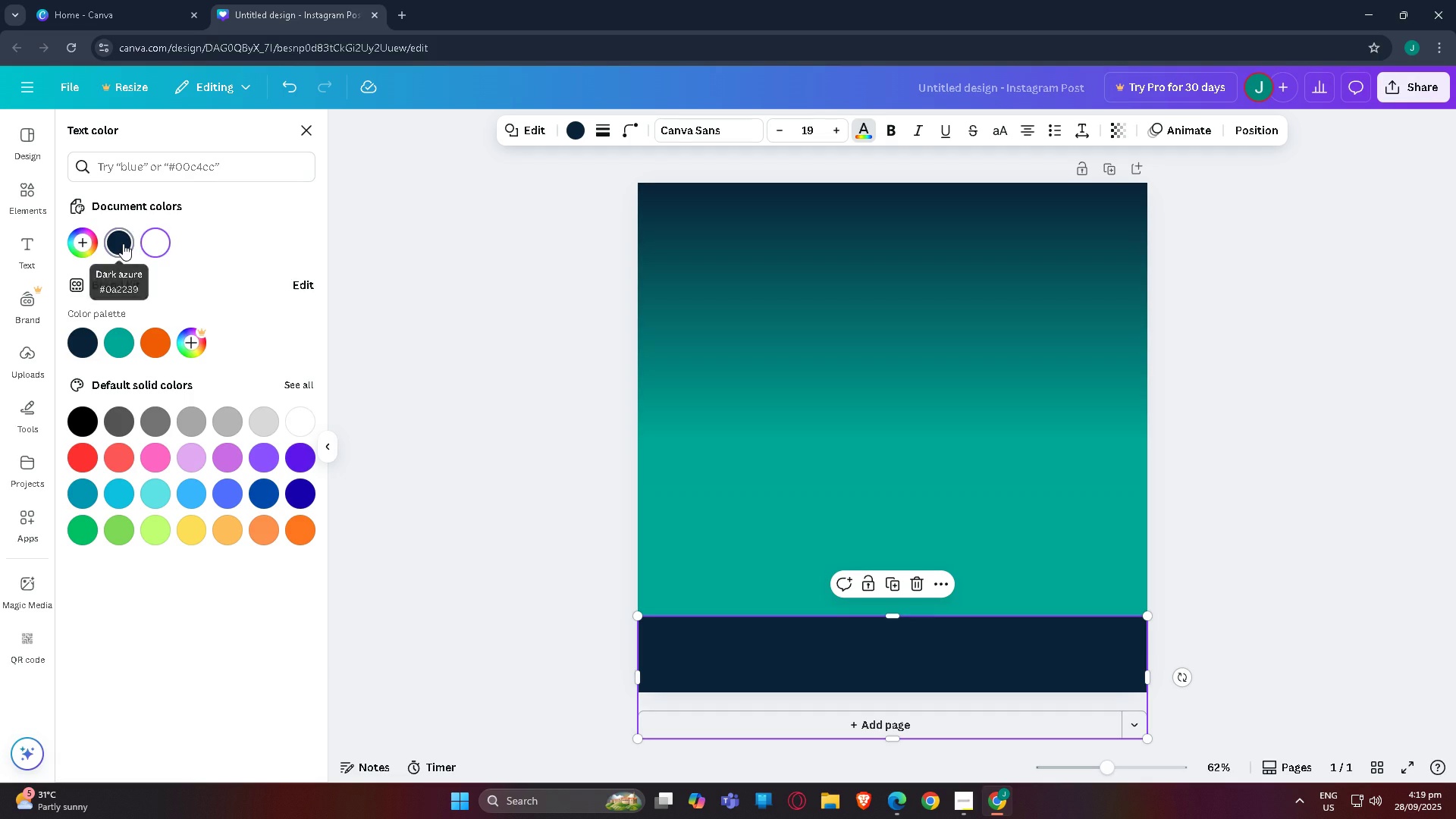 
left_click([123, 243])
 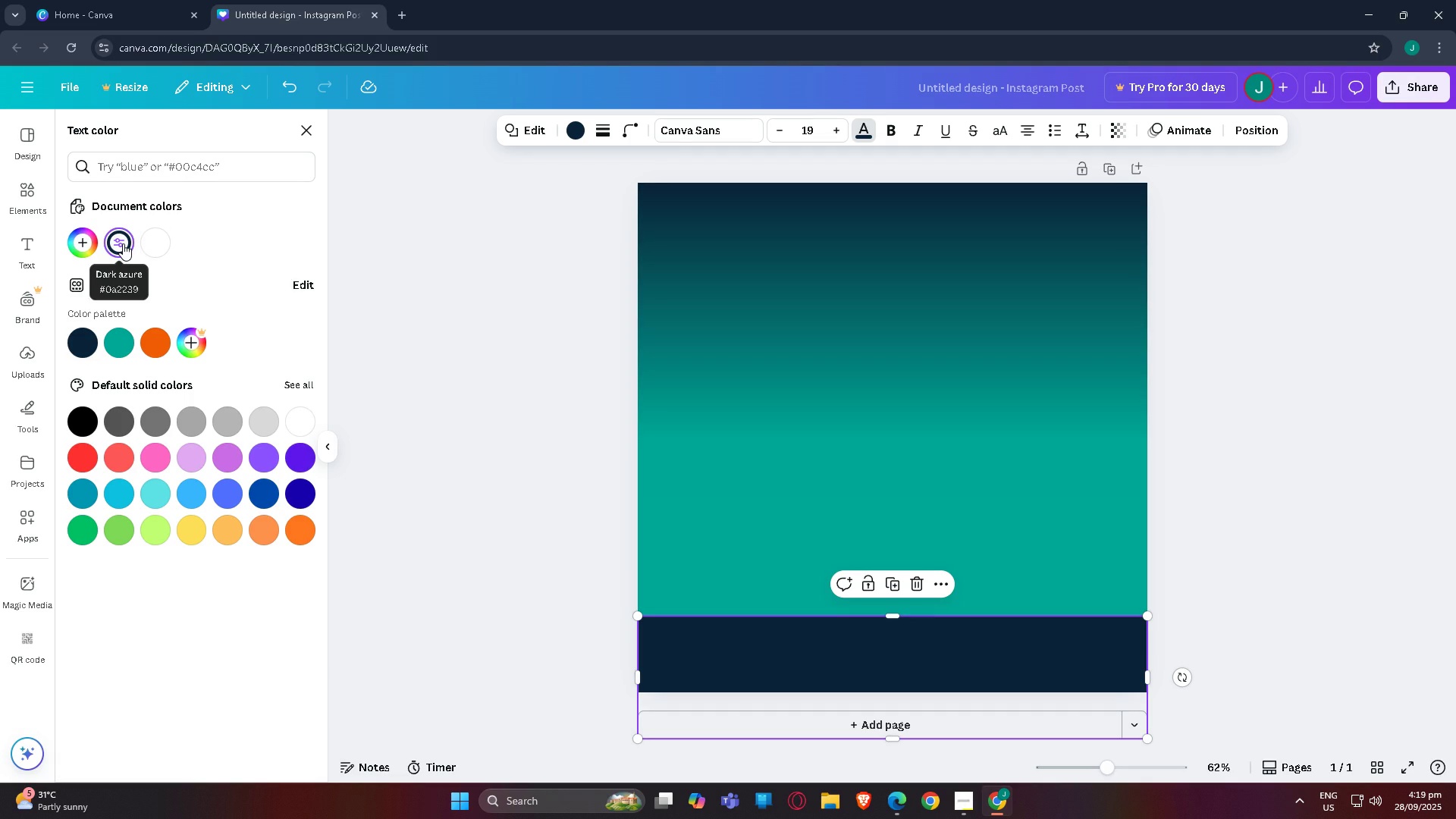 
left_click([123, 243])
 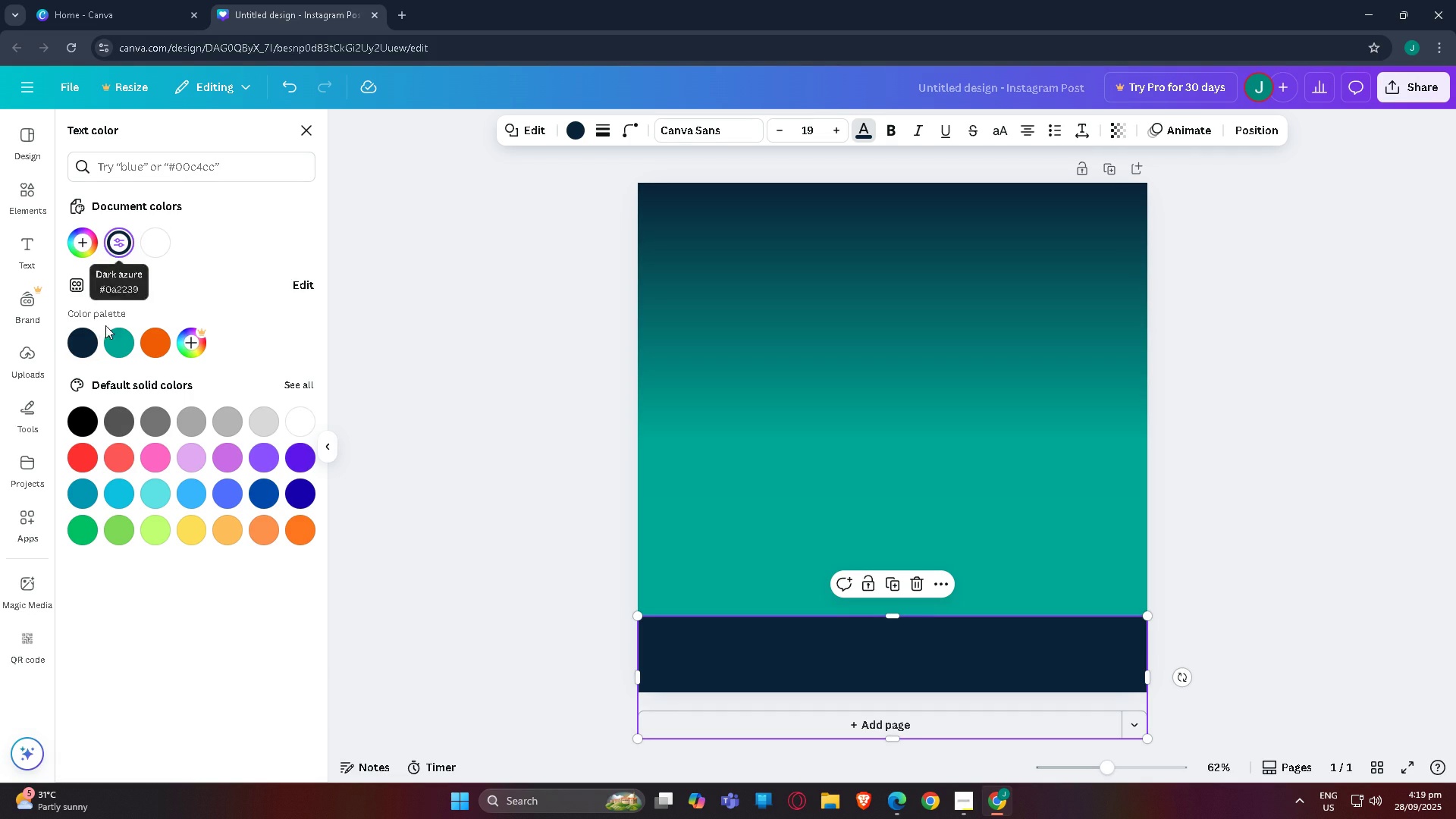 
left_click([83, 329])
 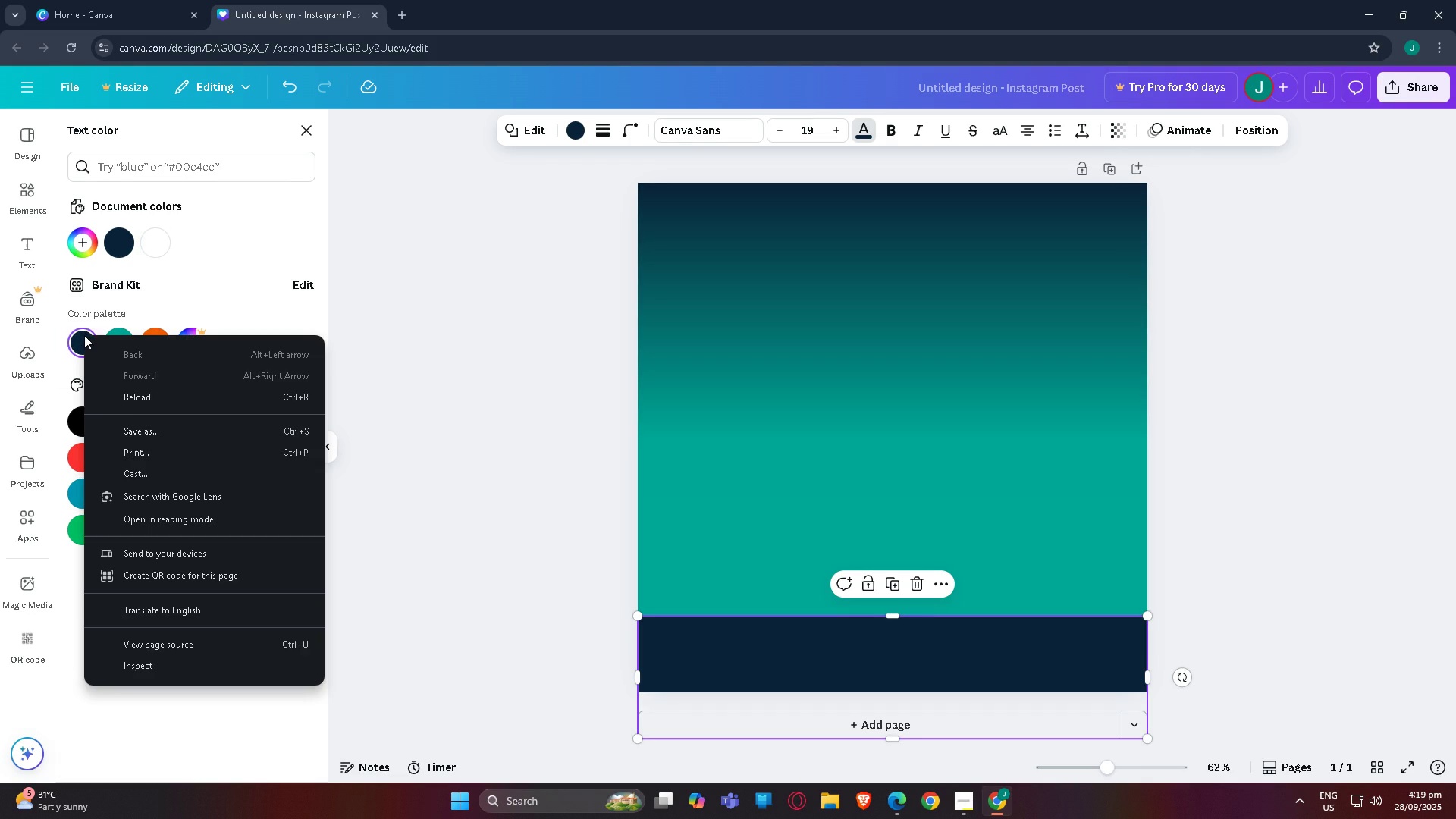 
left_click([84, 335])
 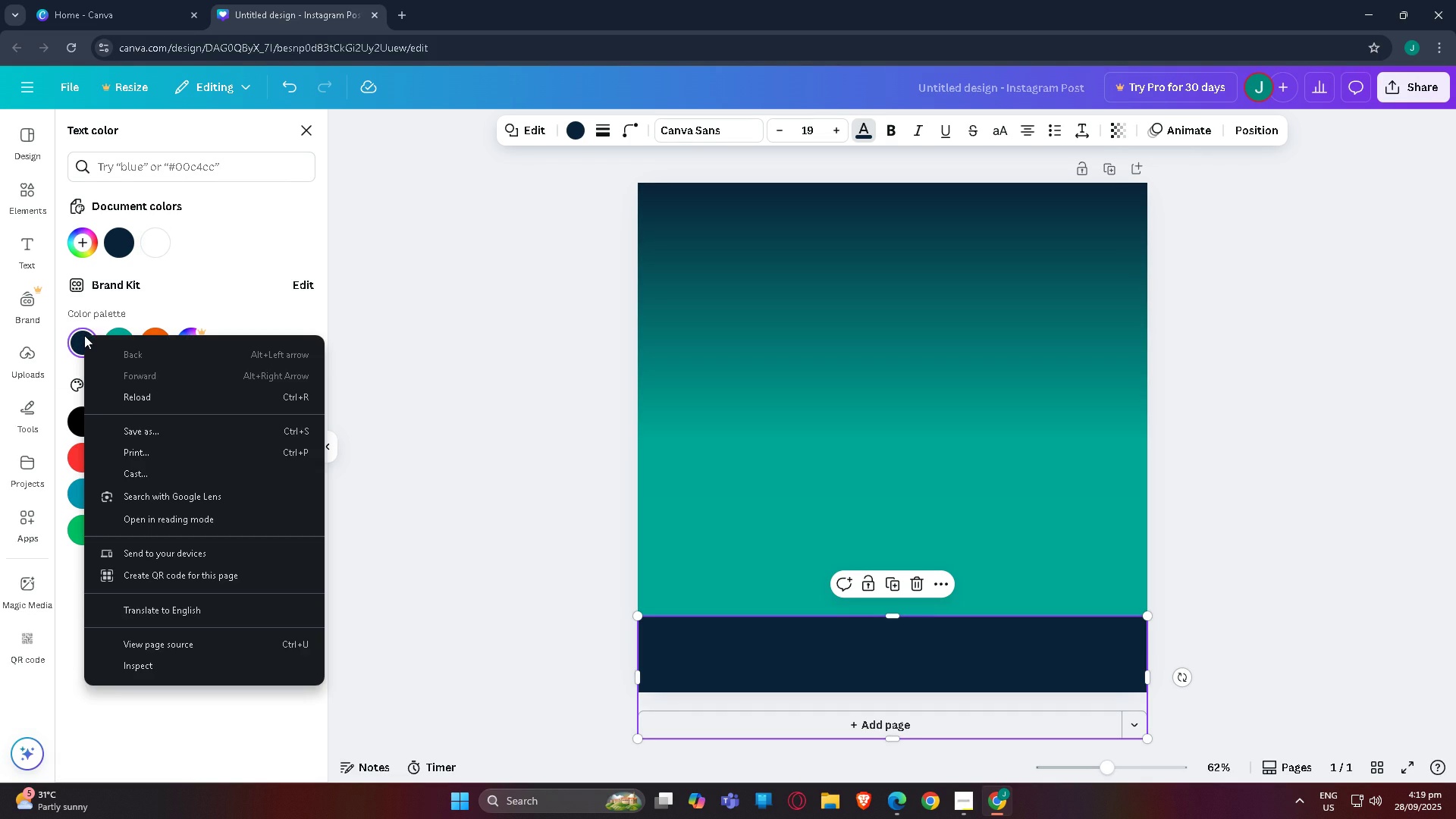 
right_click([84, 335])
 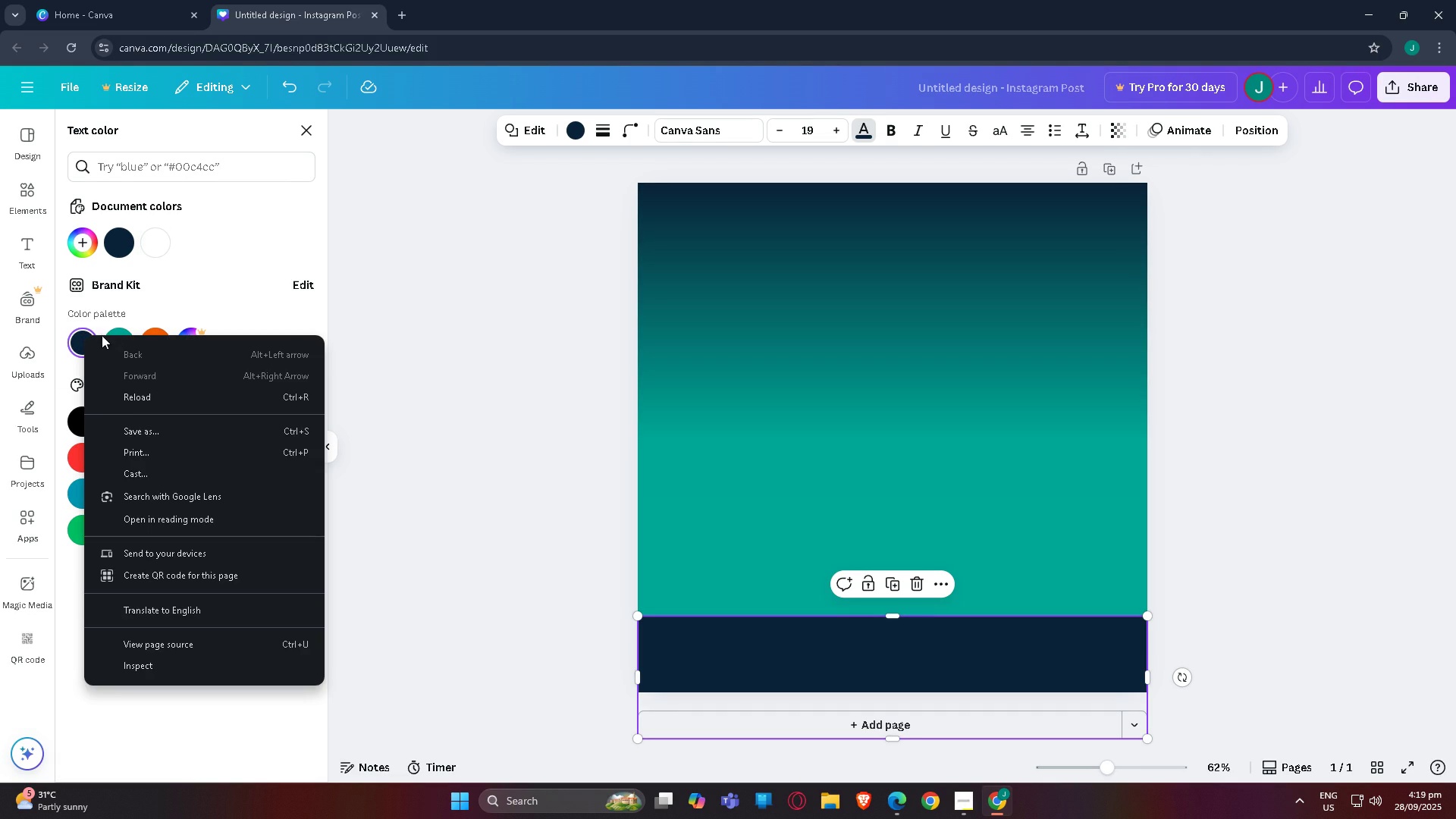 
left_click([102, 335])
 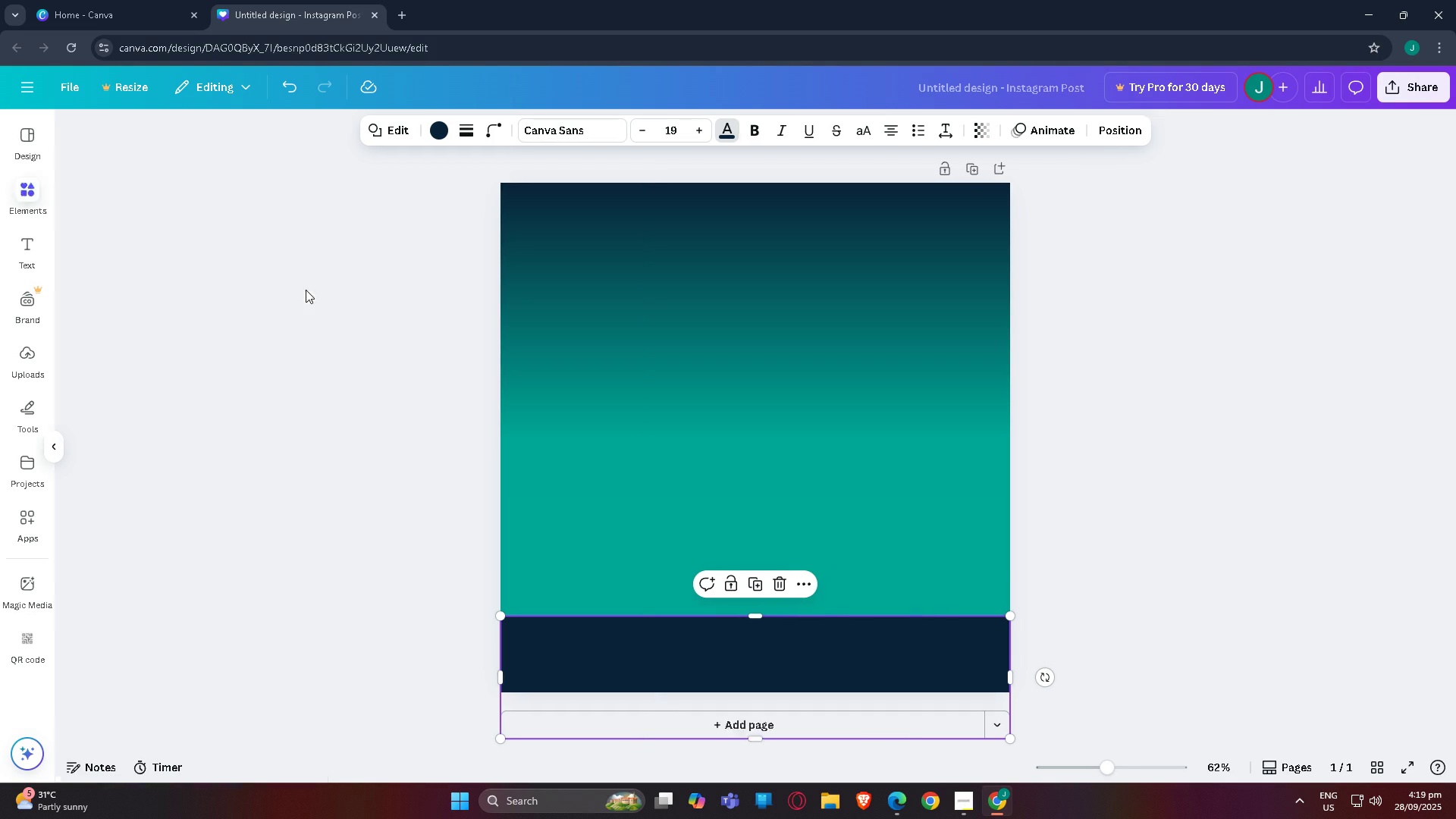 
left_click([306, 290])
 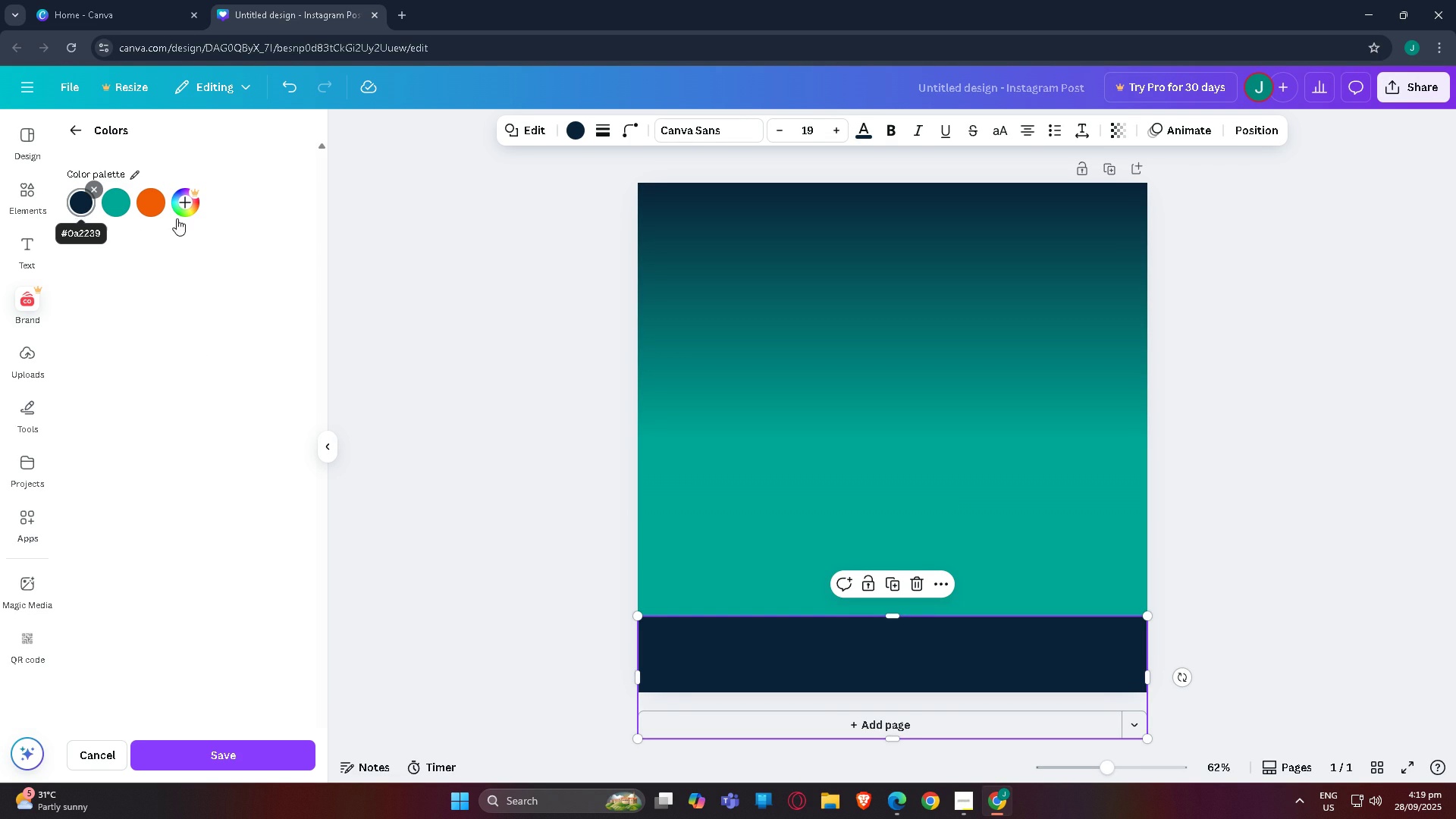 
left_click([416, 266])
 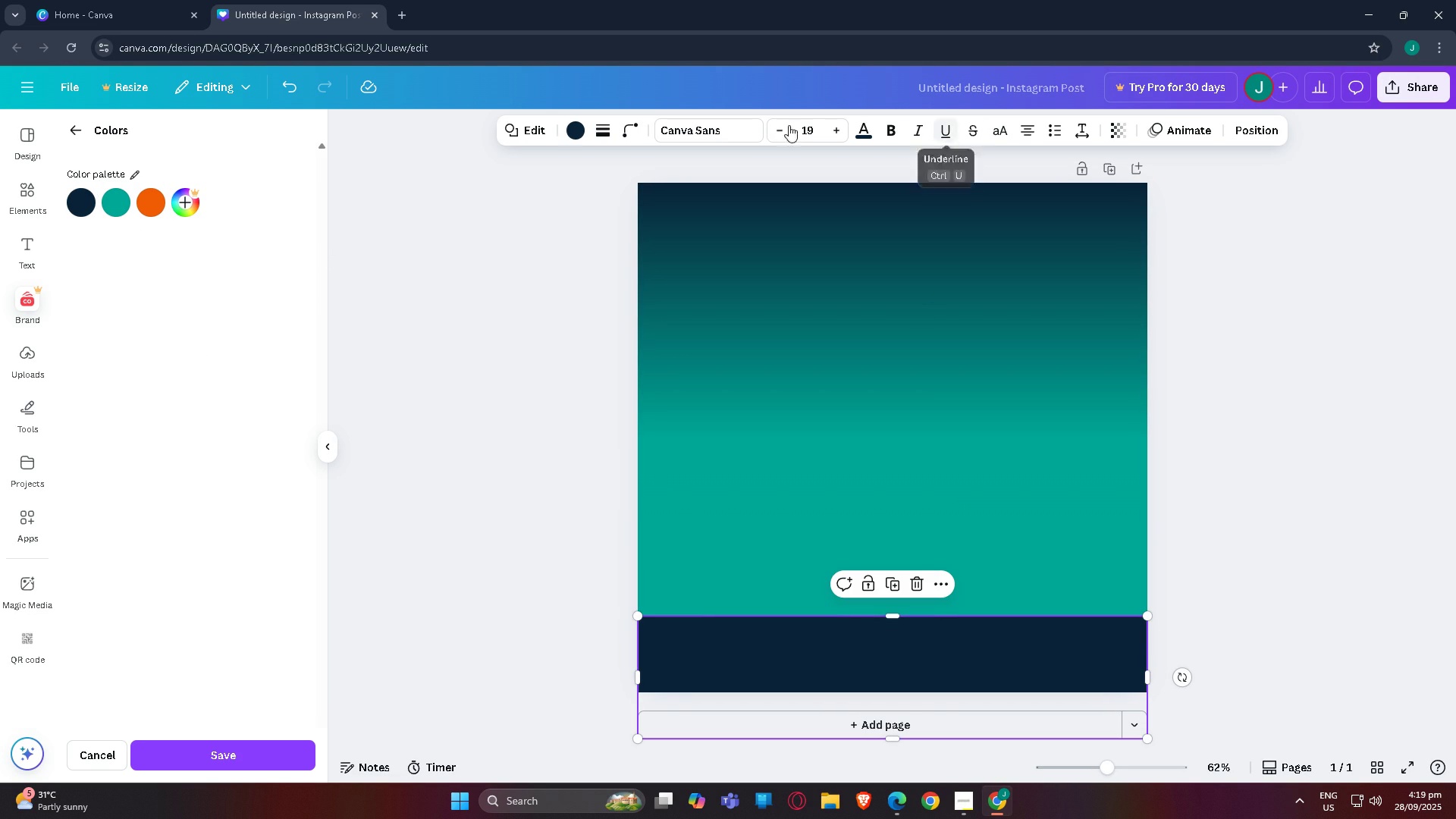 
left_click([521, 127])
 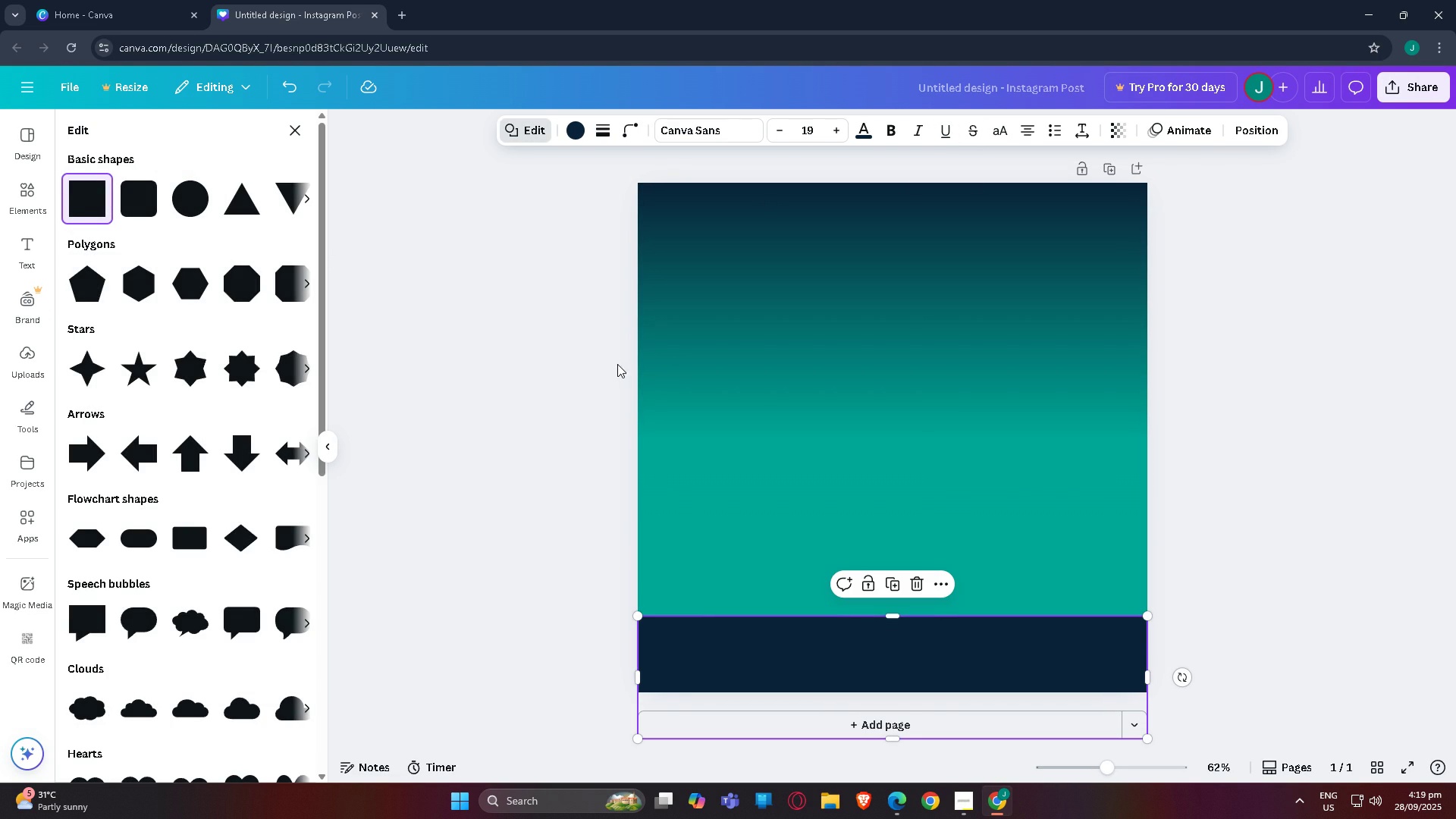 
left_click([531, 364])
 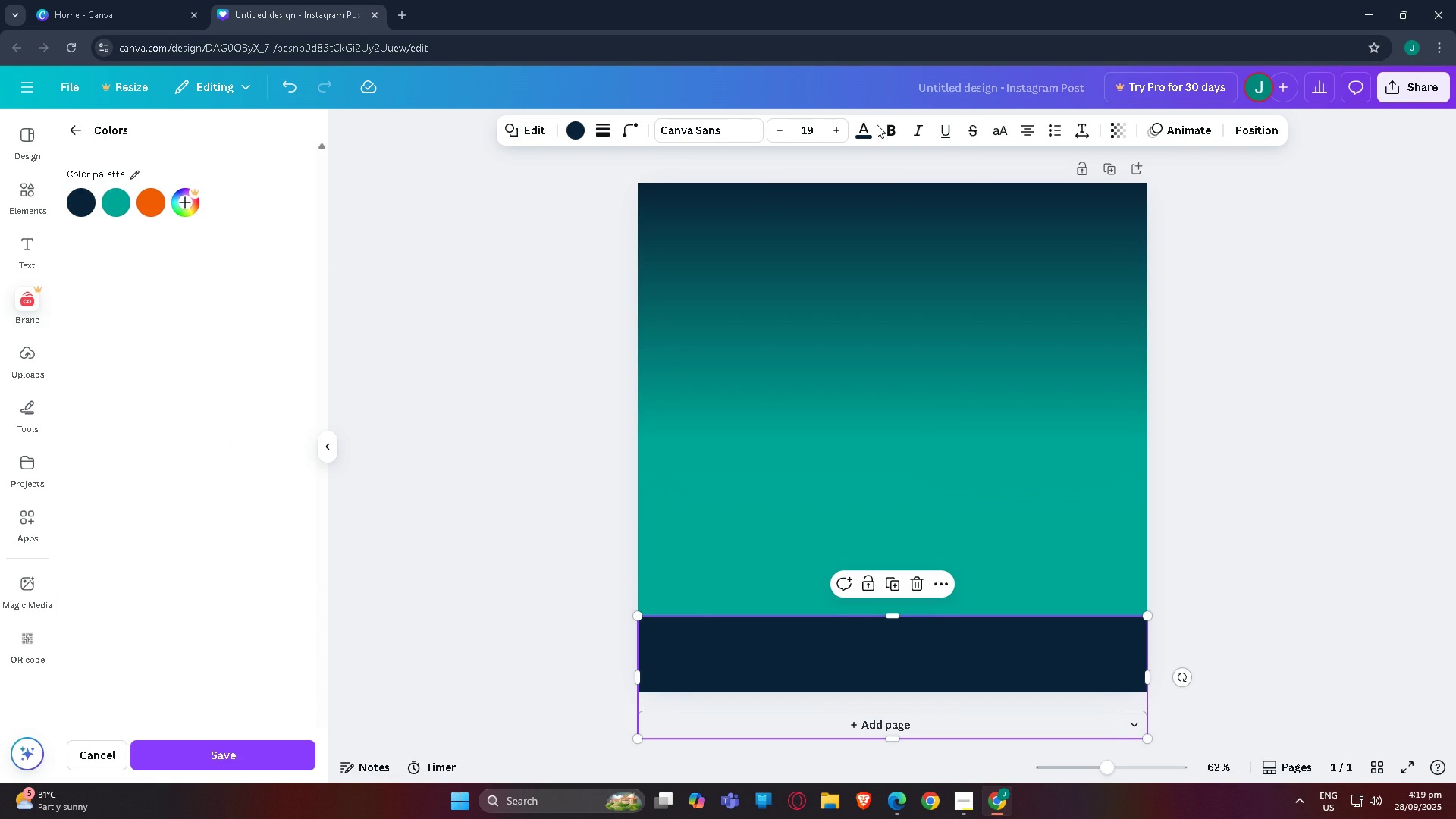 
left_click([864, 127])
 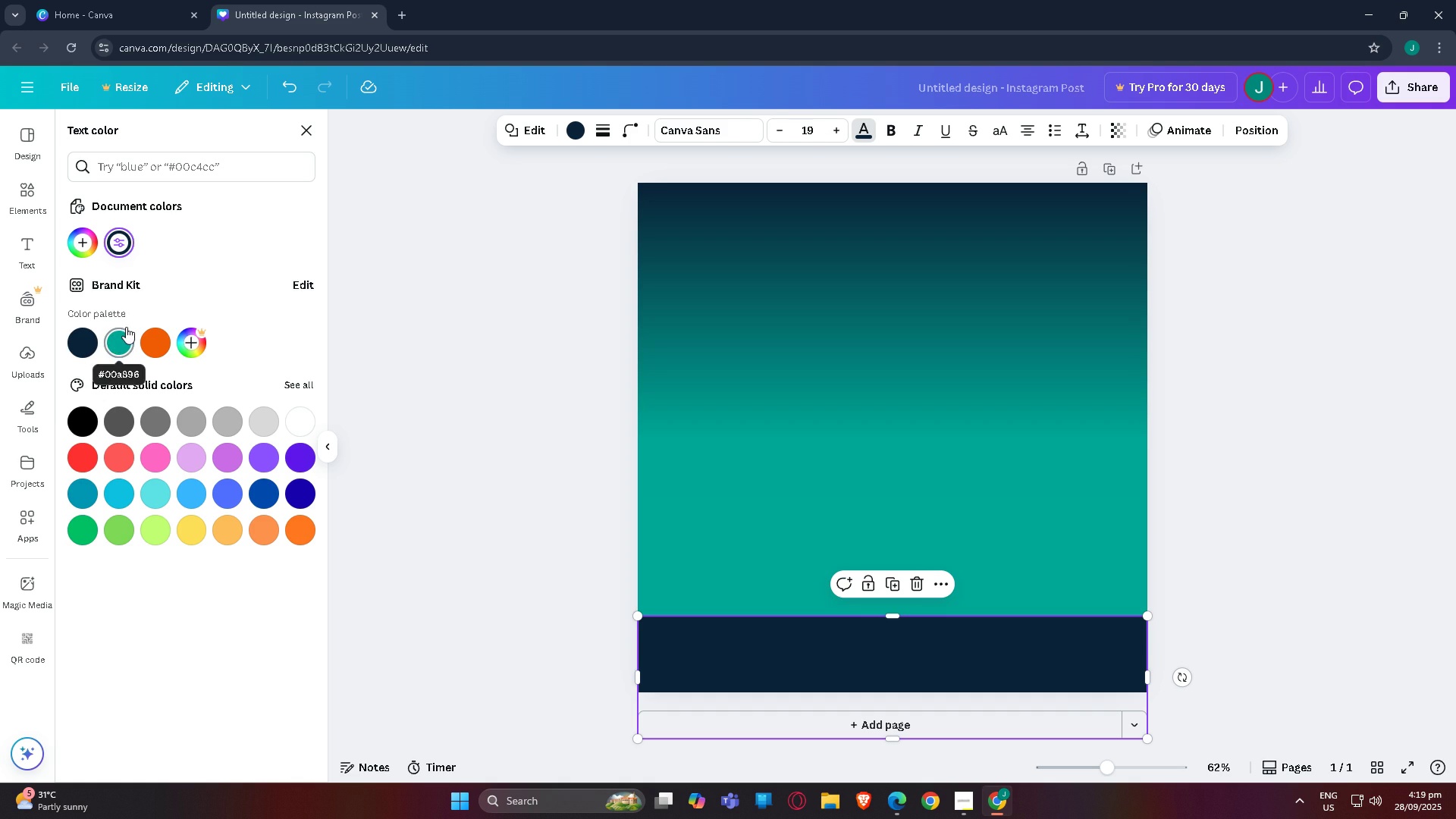 
left_click([310, 287])
 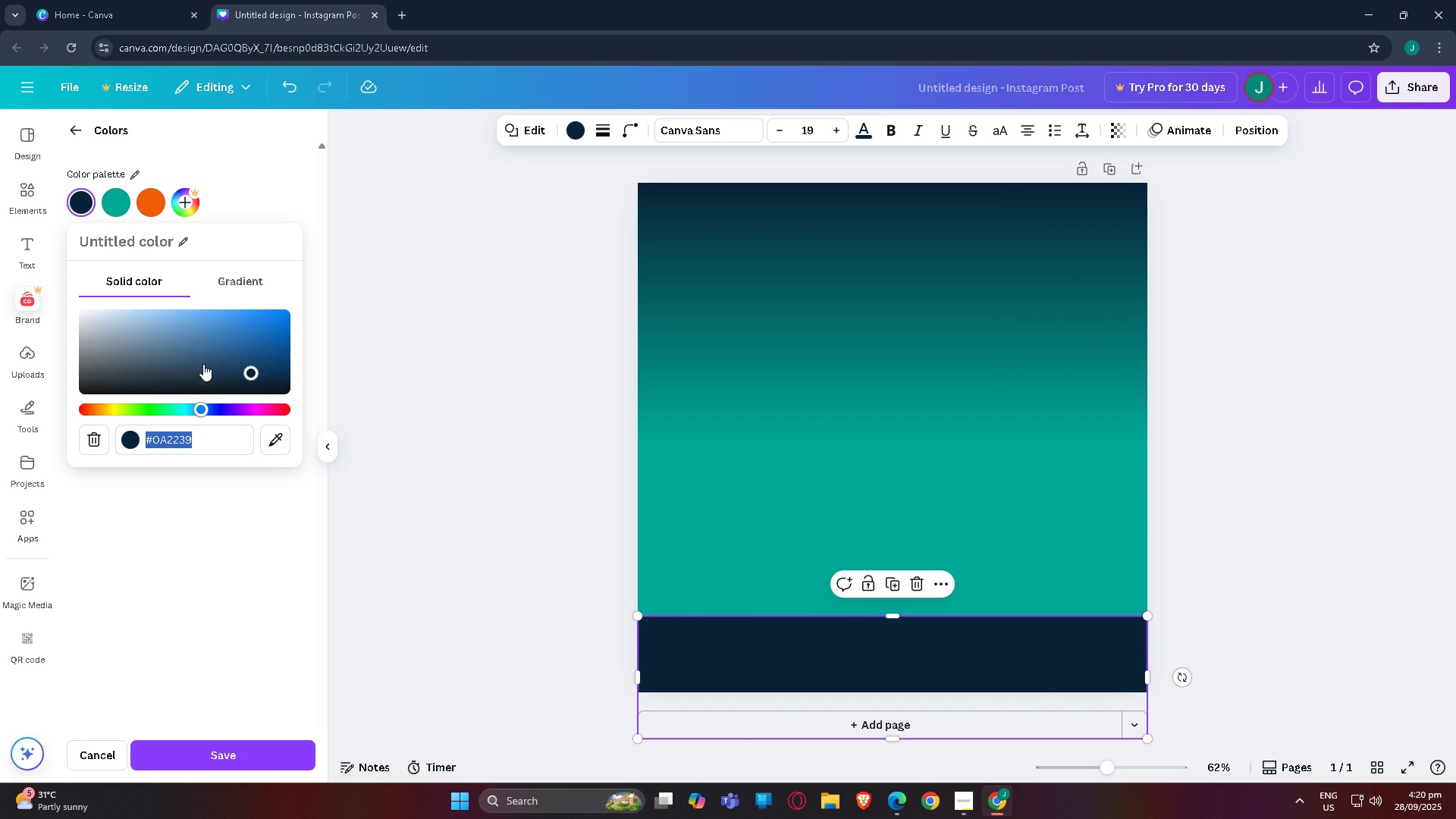 
wait(5.87)
 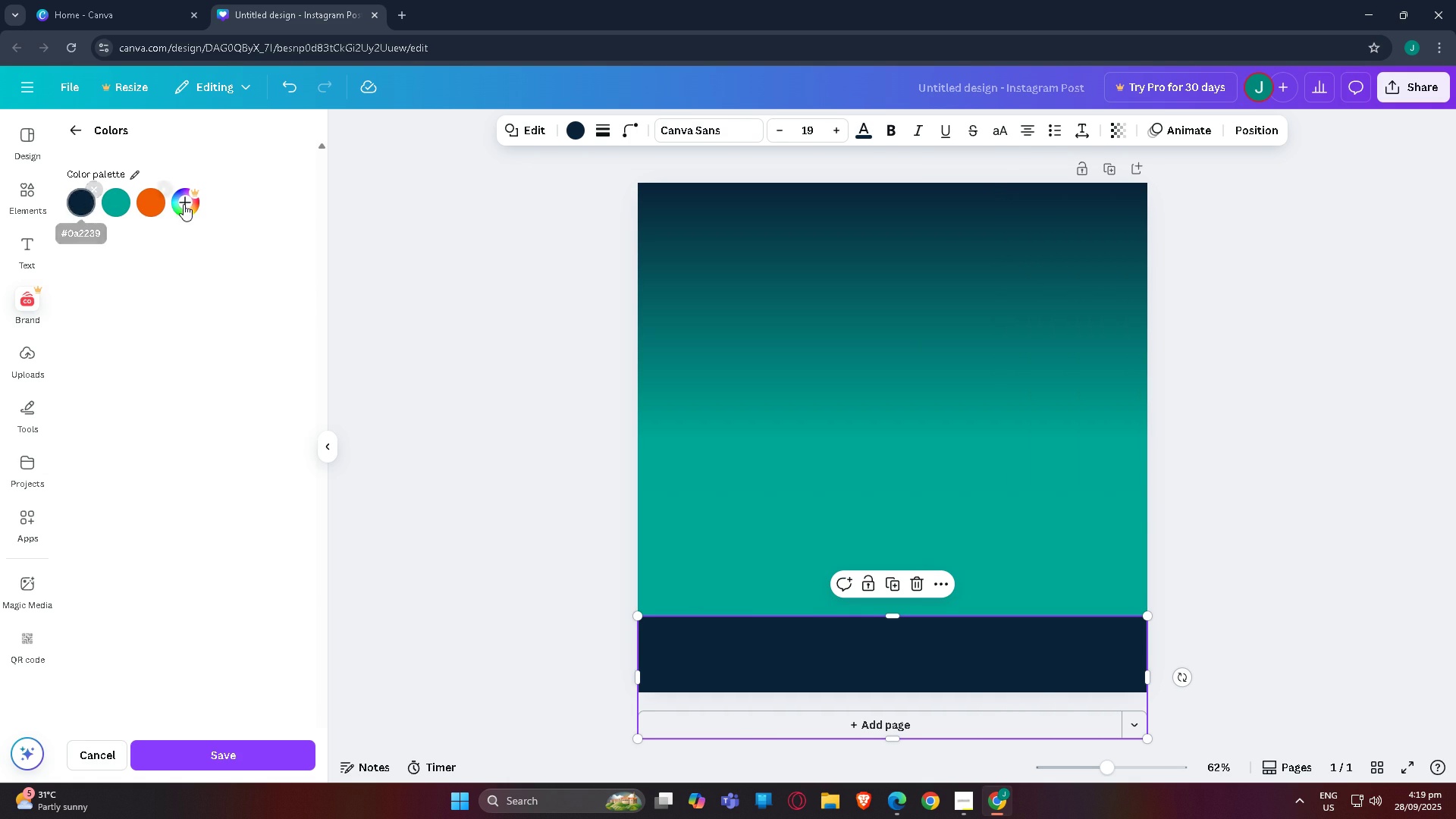 
left_click_drag(start_coordinate=[249, 370], to_coordinate=[239, 360])
 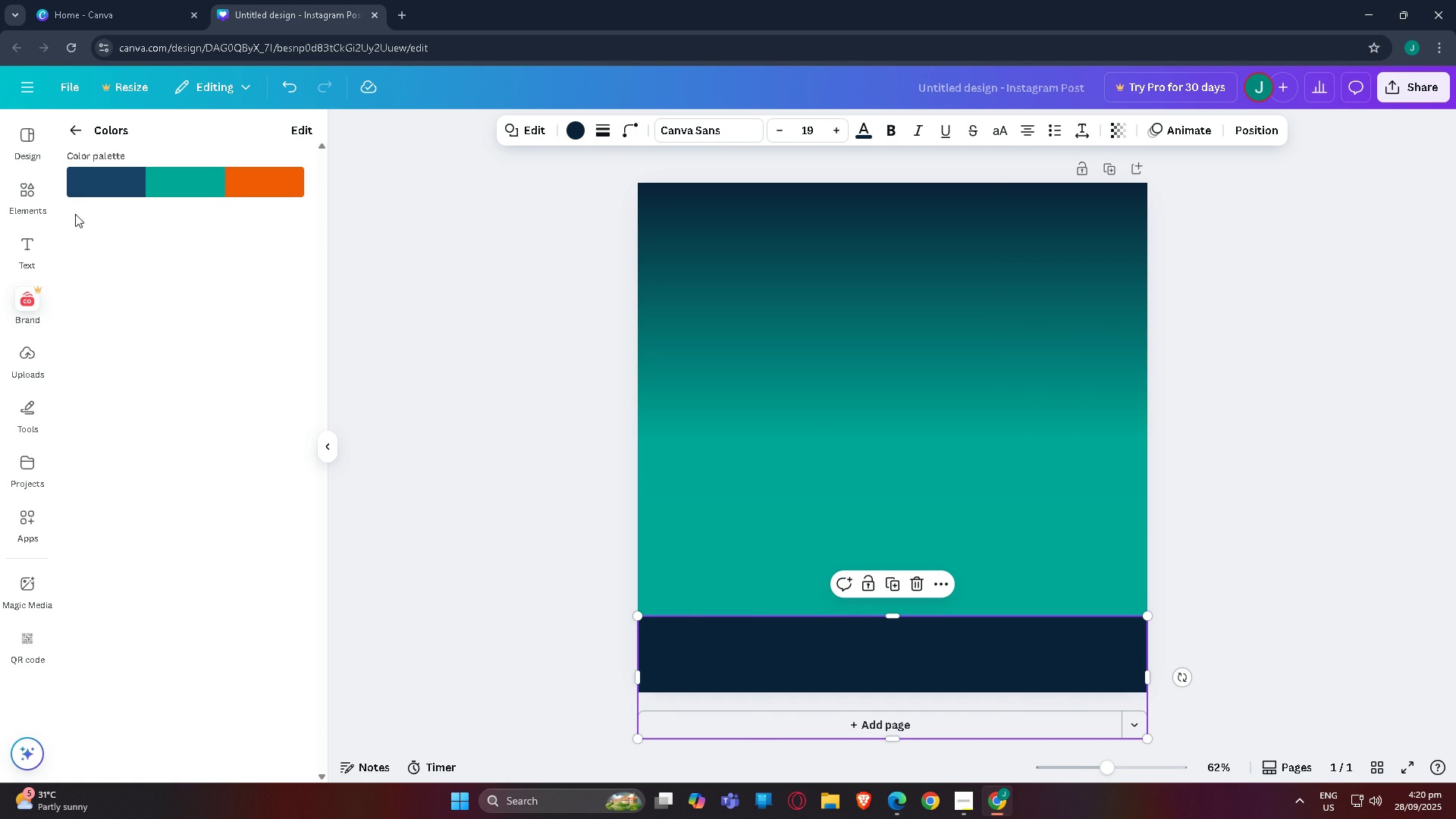 
left_click([86, 177])
 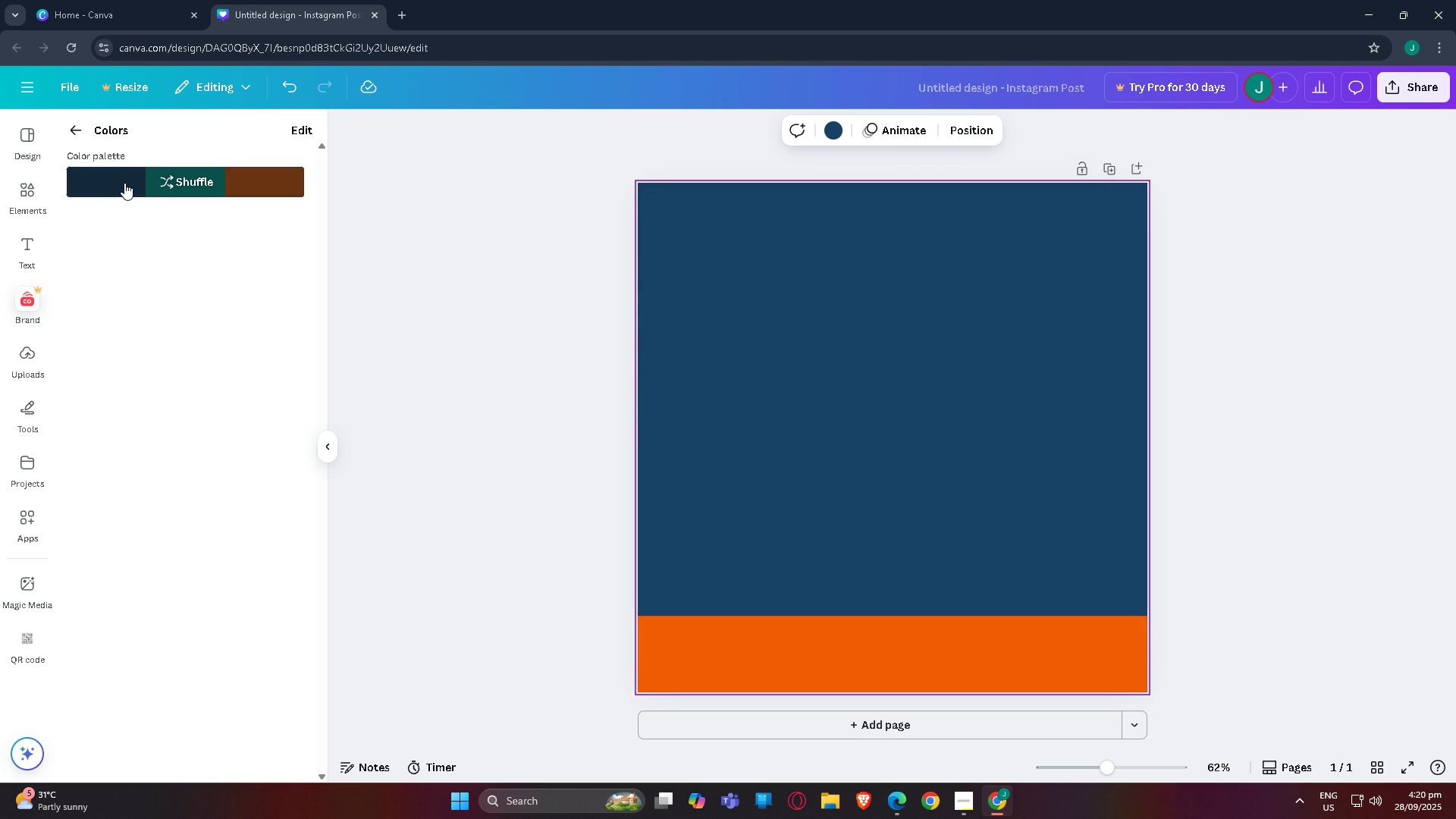 
left_click([121, 183])
 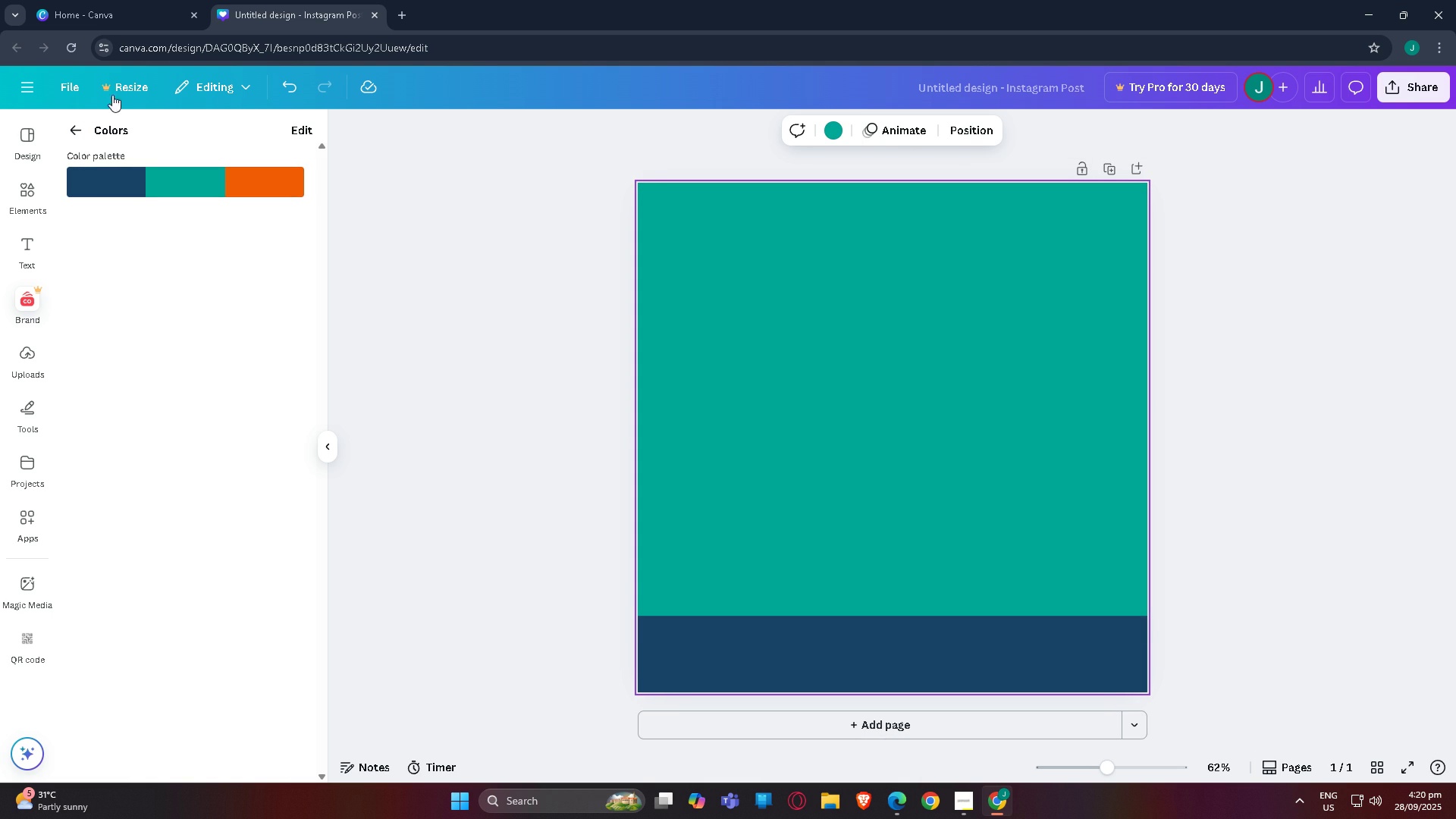 
double_click([293, 91])
 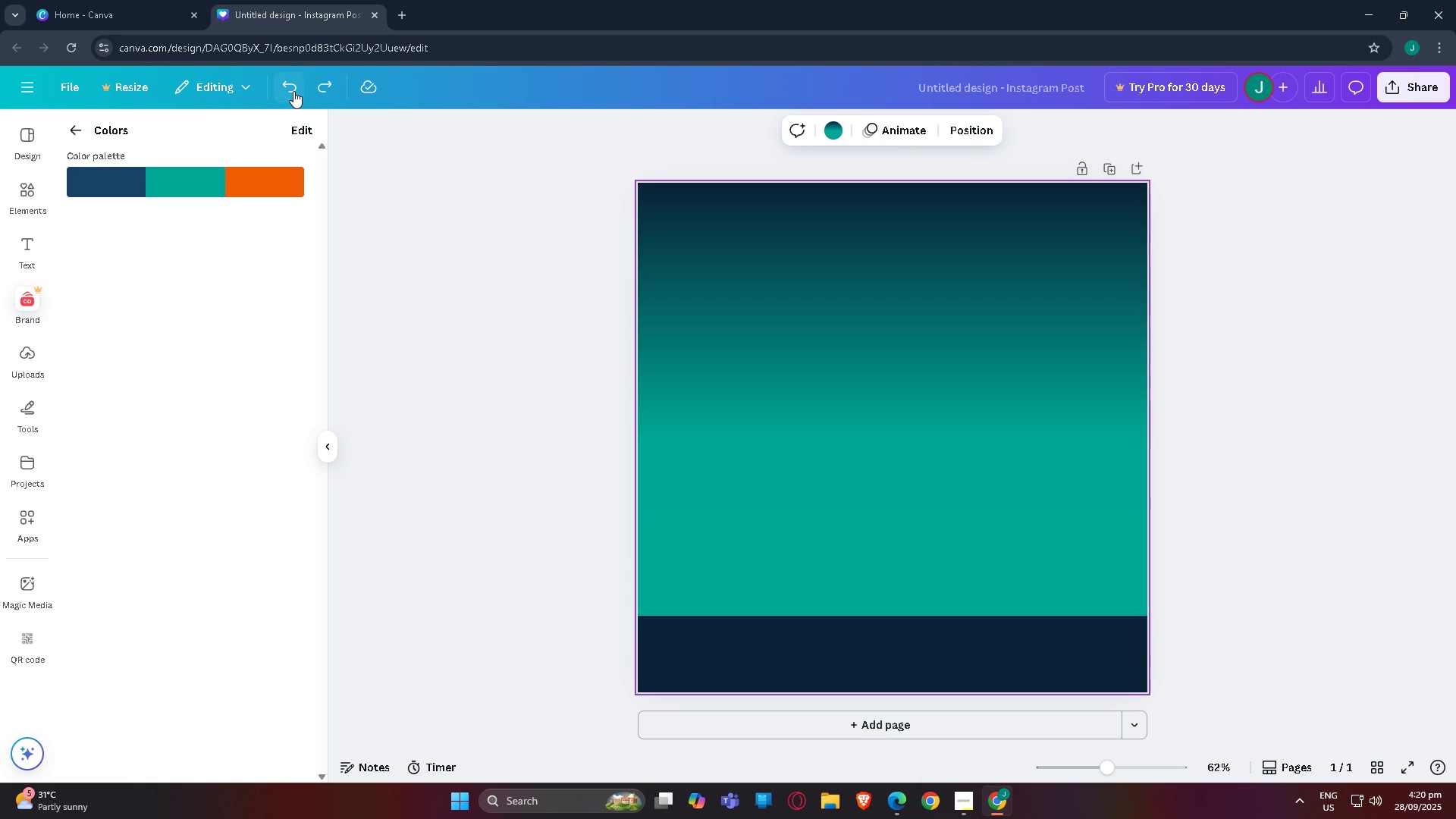 
left_click([293, 91])
 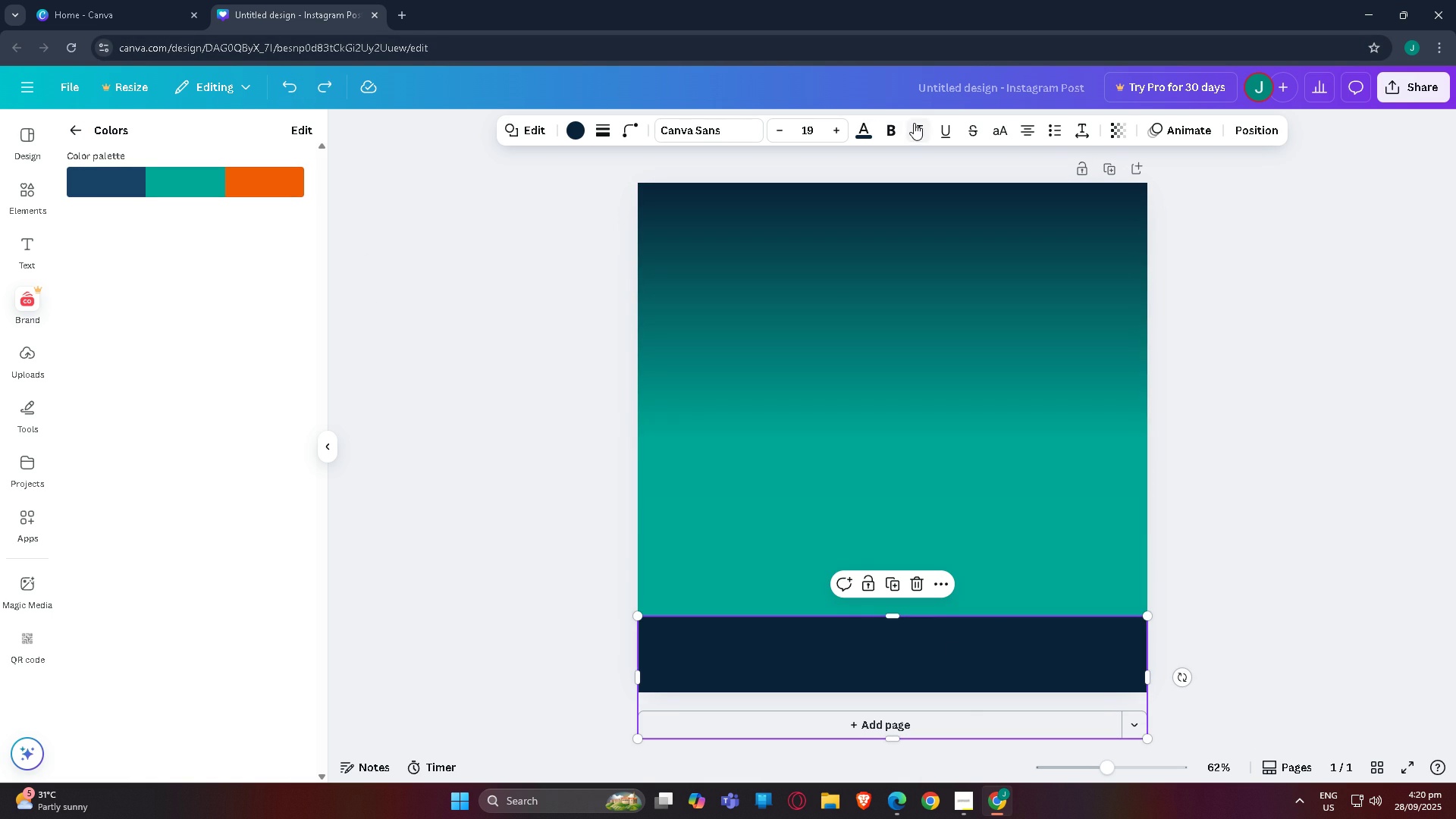 
left_click([1114, 130])
 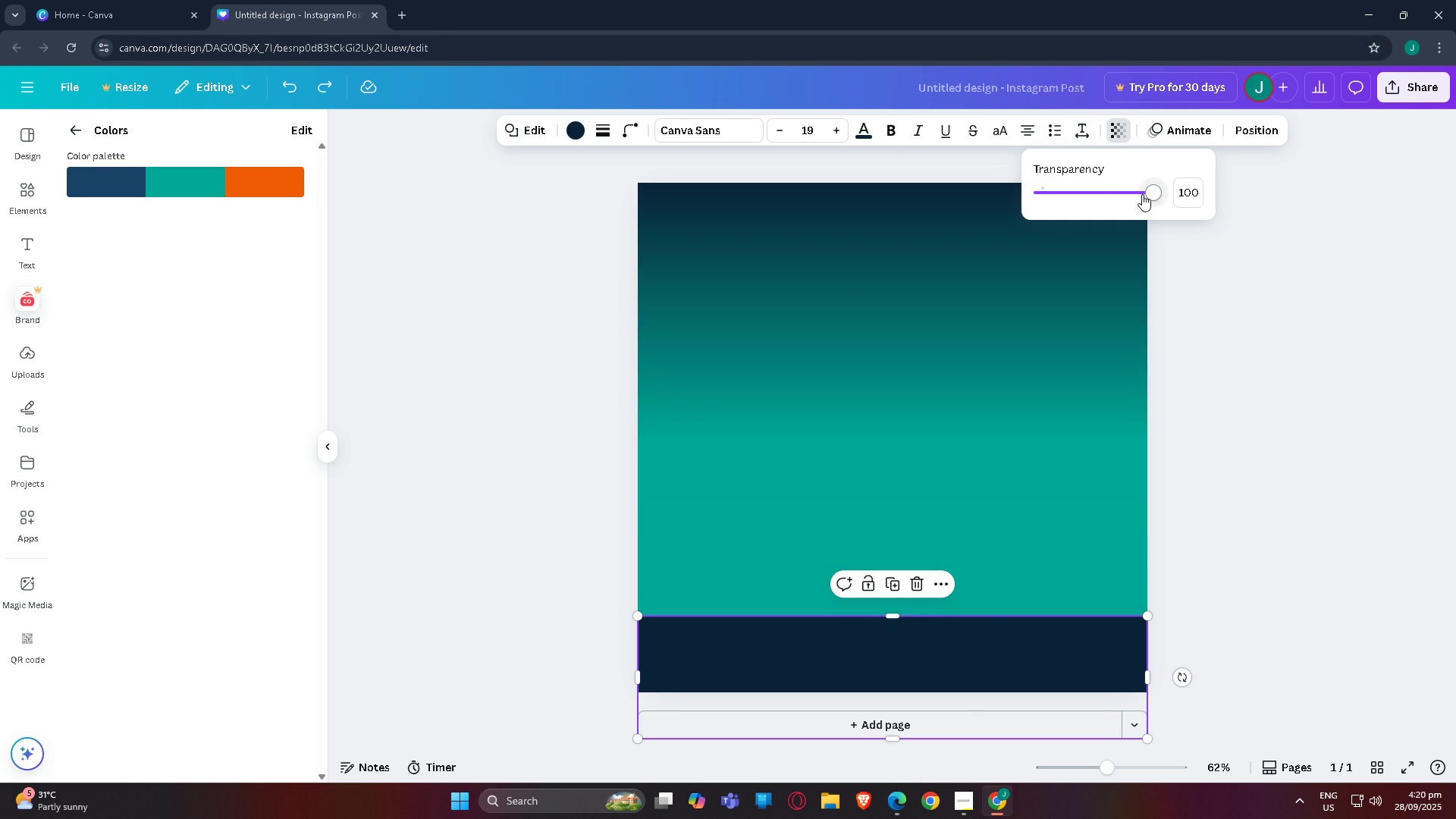 
left_click_drag(start_coordinate=[1151, 193], to_coordinate=[1081, 207])
 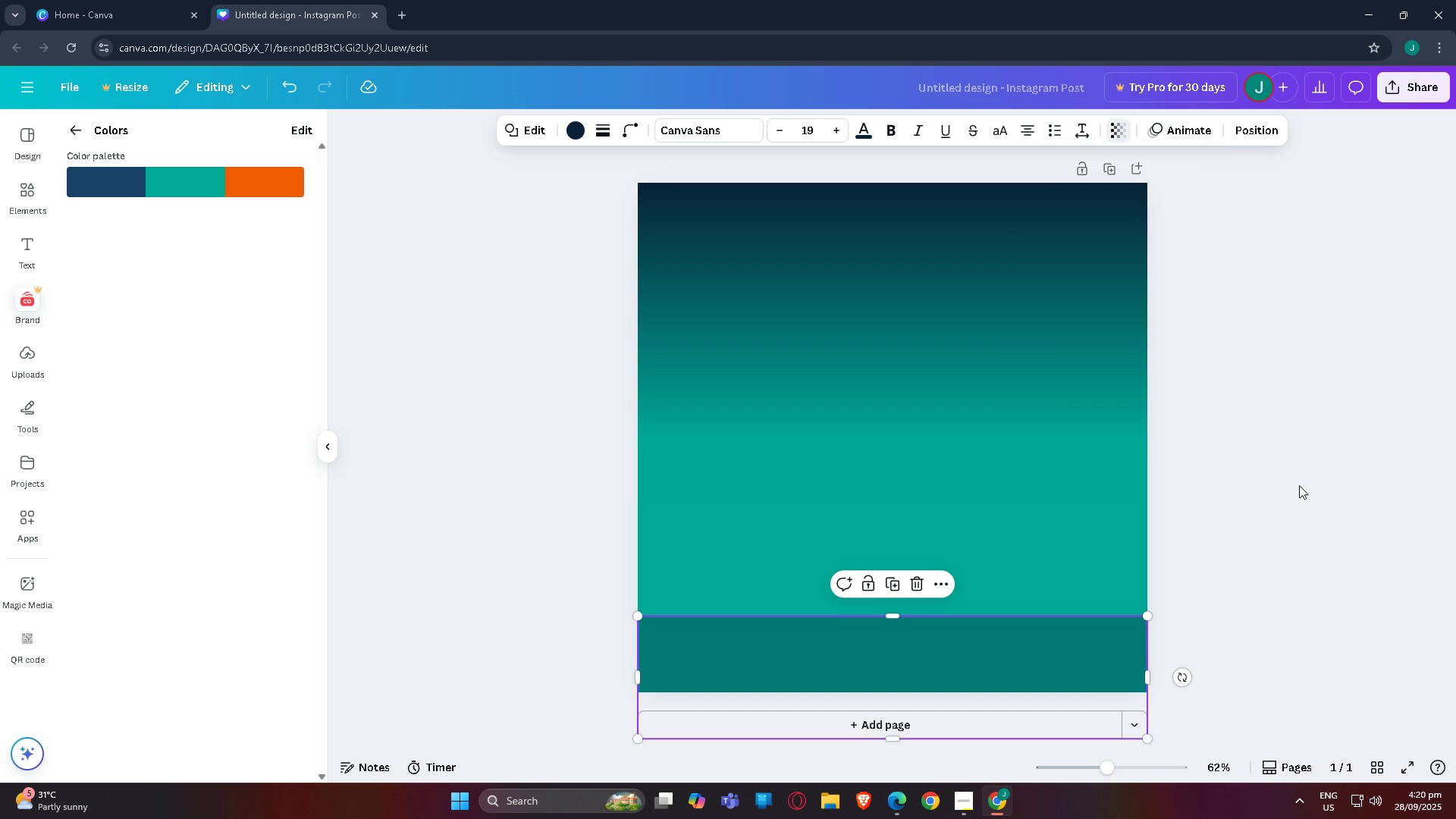 
left_click([1299, 485])
 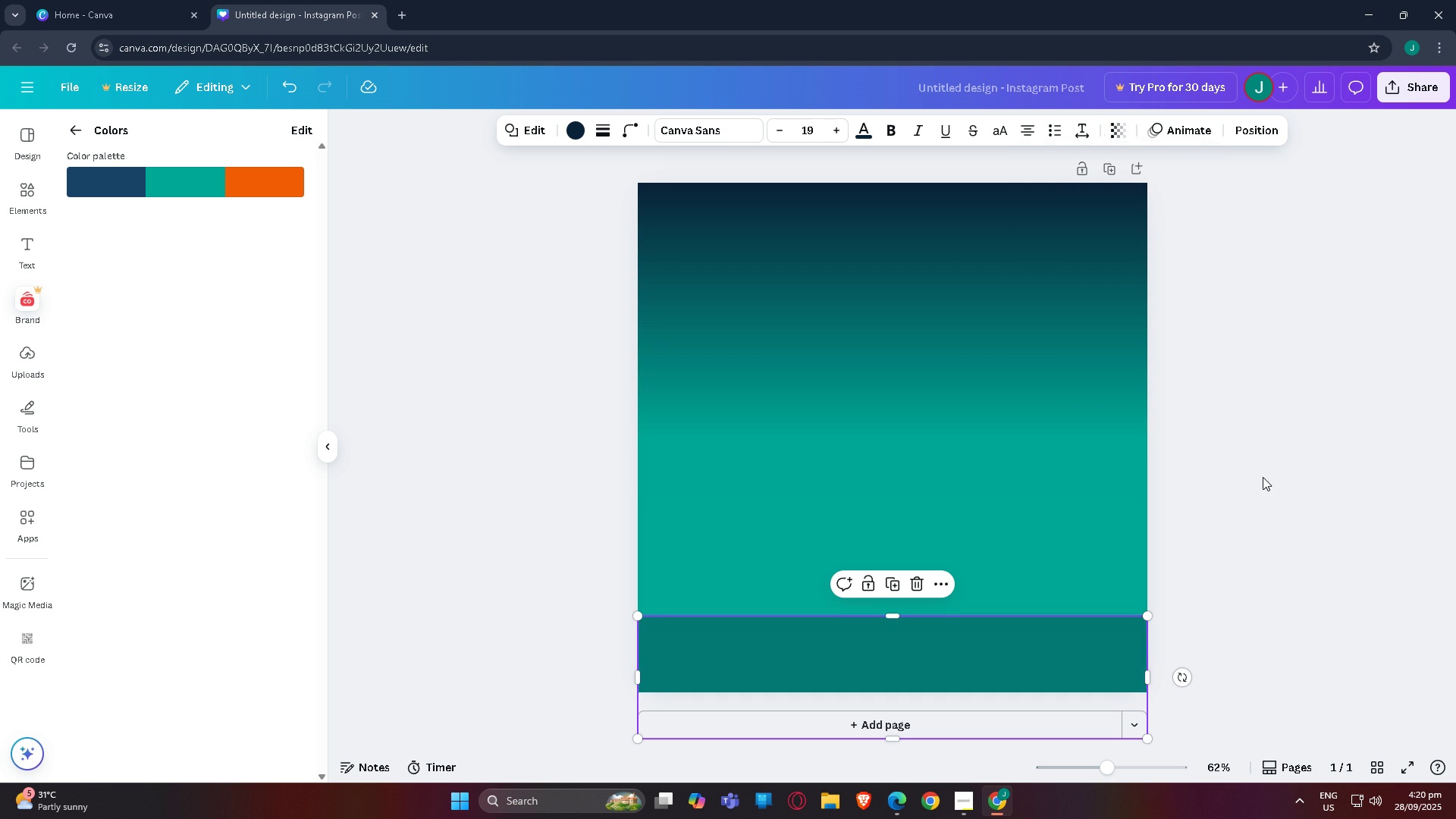 
left_click_drag(start_coordinate=[1262, 477], to_coordinate=[1254, 472])
 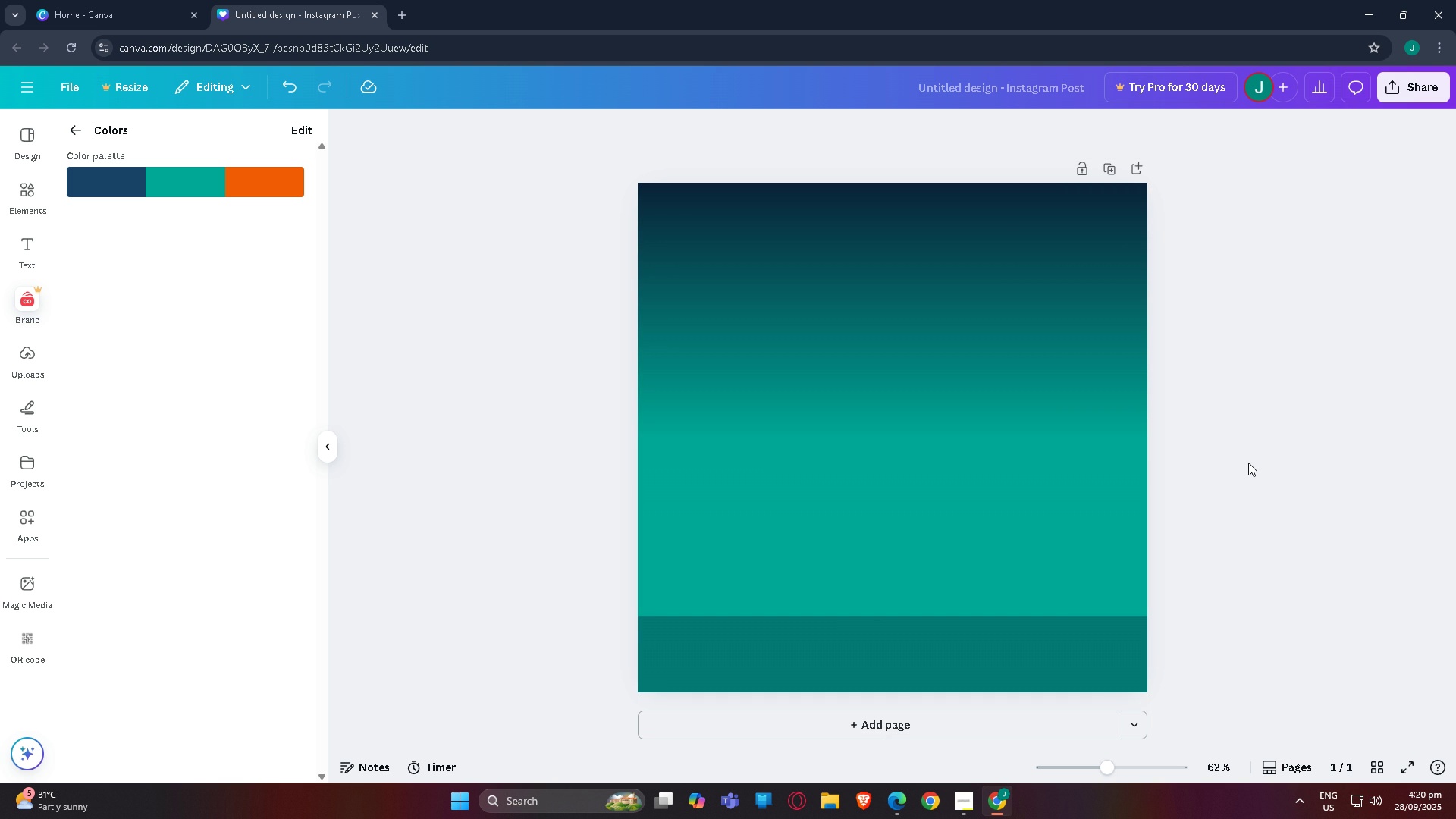 
wait(8.47)
 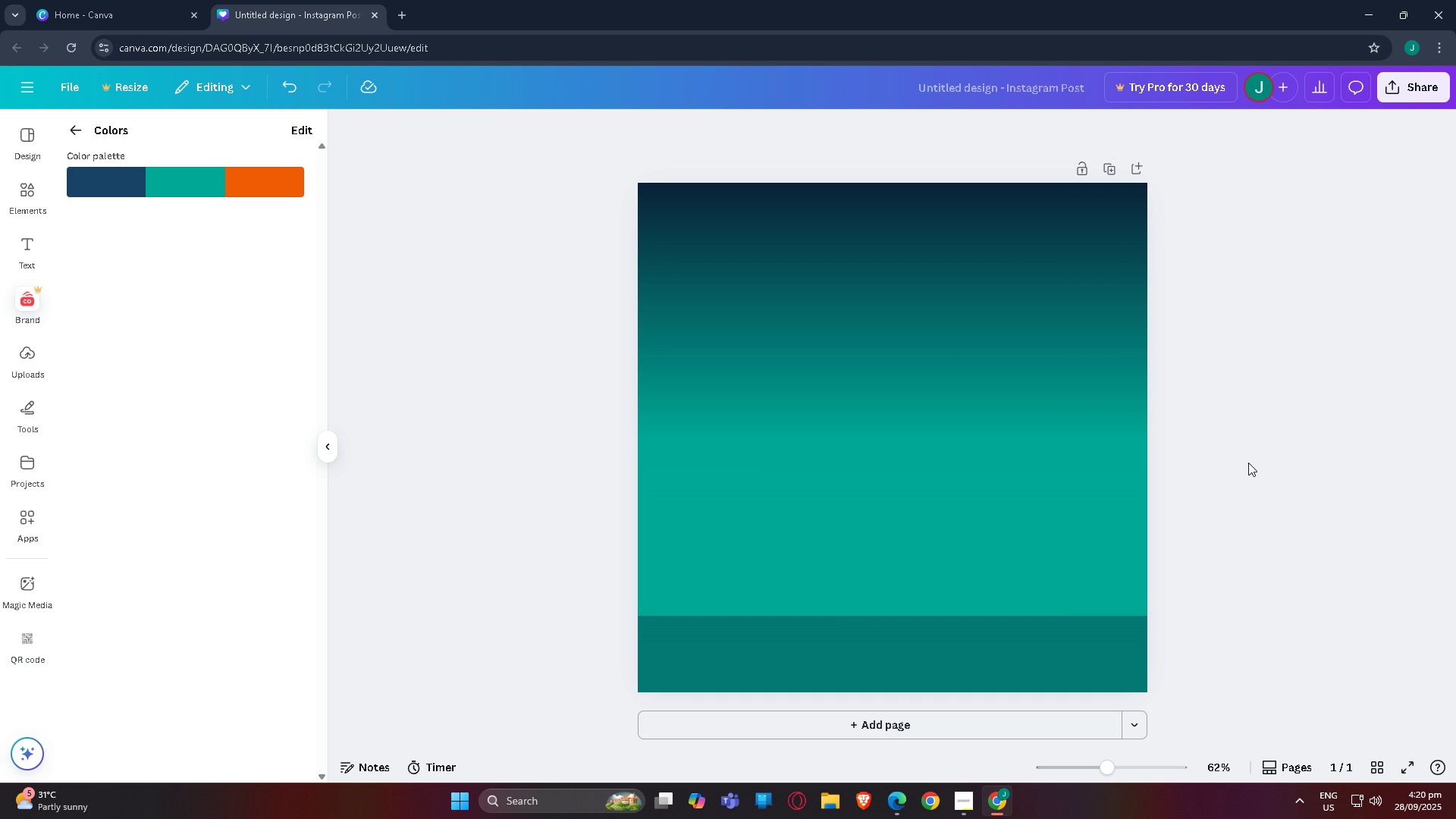 
left_click_drag(start_coordinate=[993, 684], to_coordinate=[993, 676])
 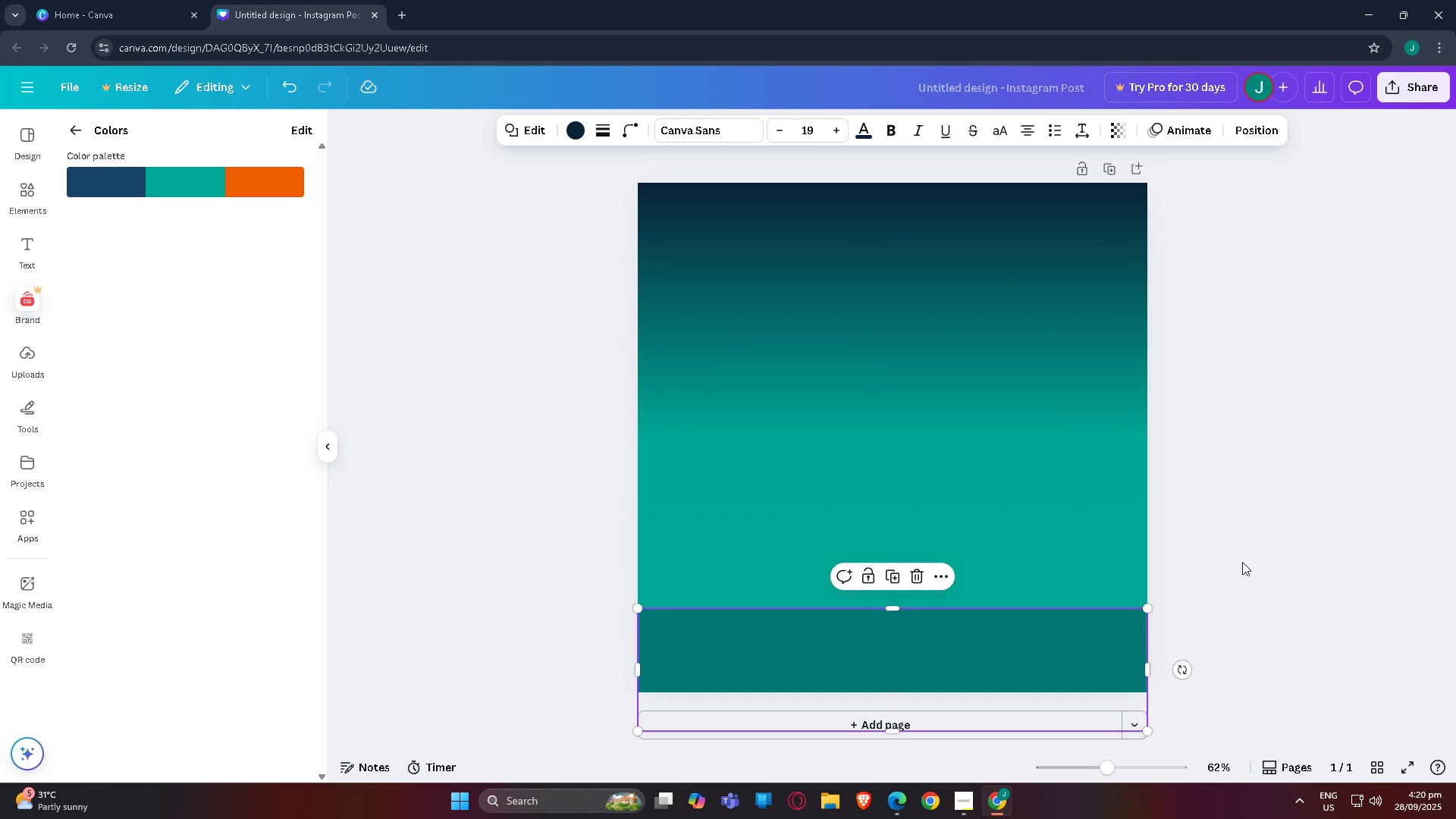 
left_click([1242, 562])
 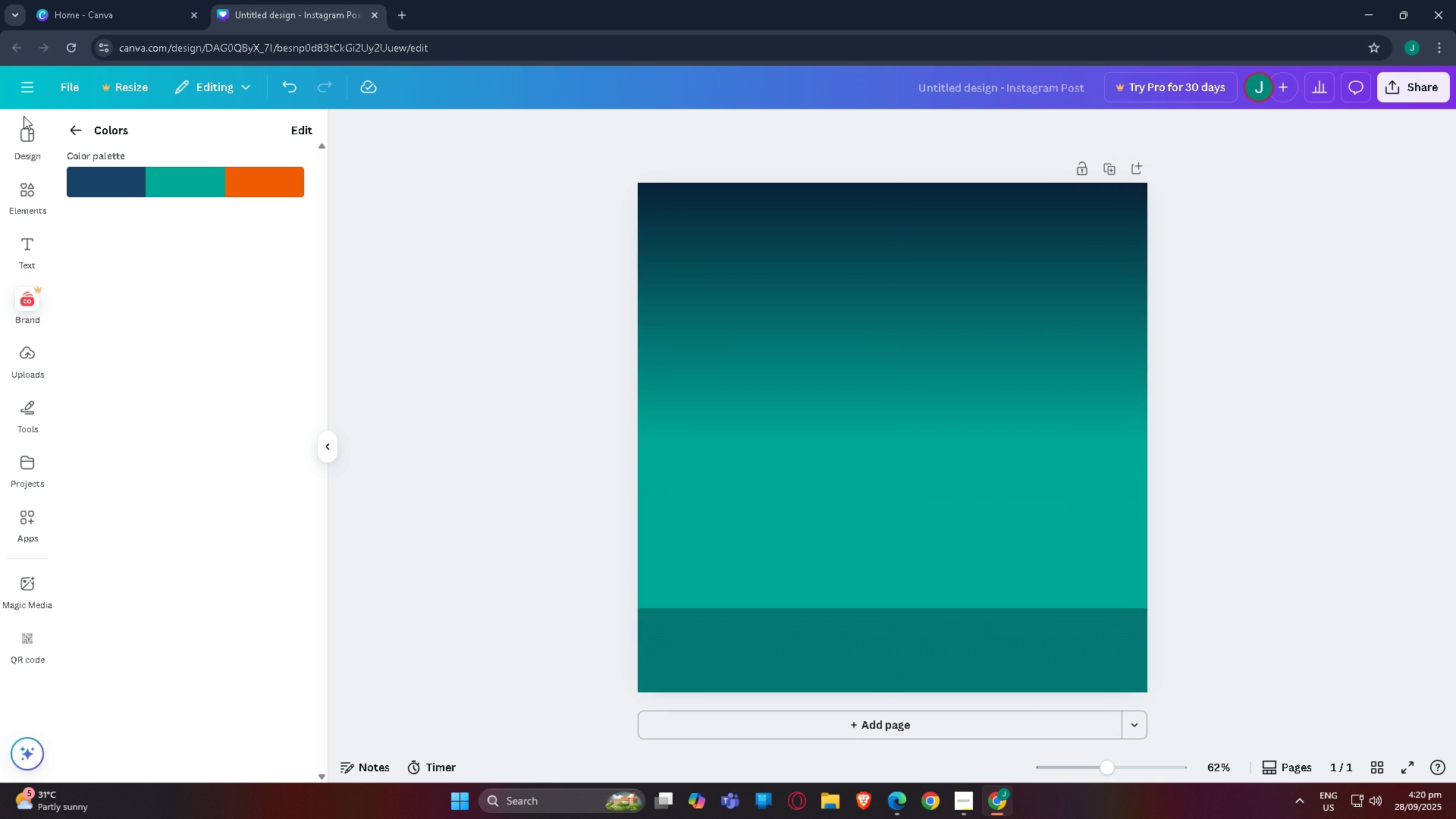 
left_click([29, 127])
 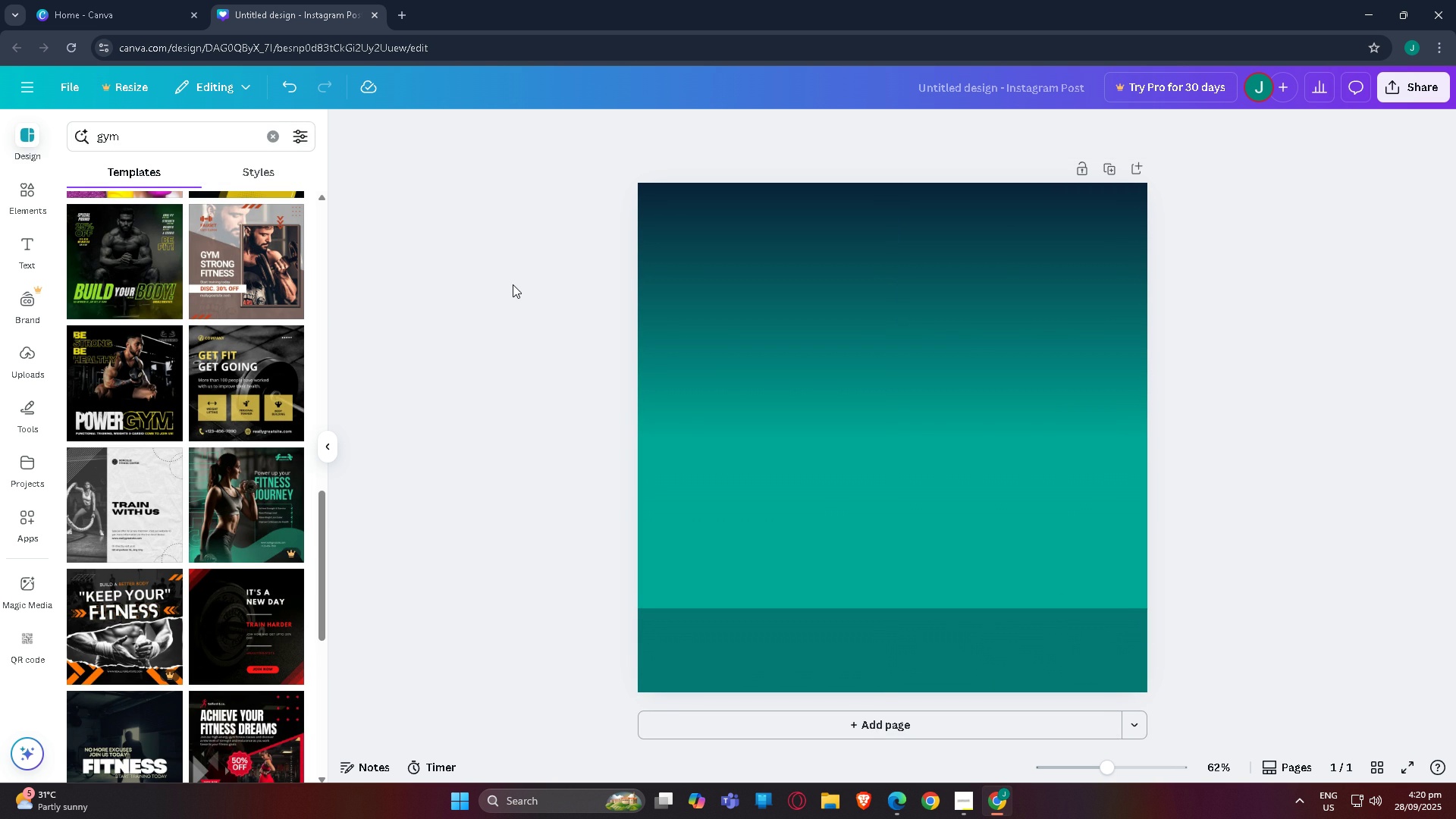 
left_click([864, 683])
 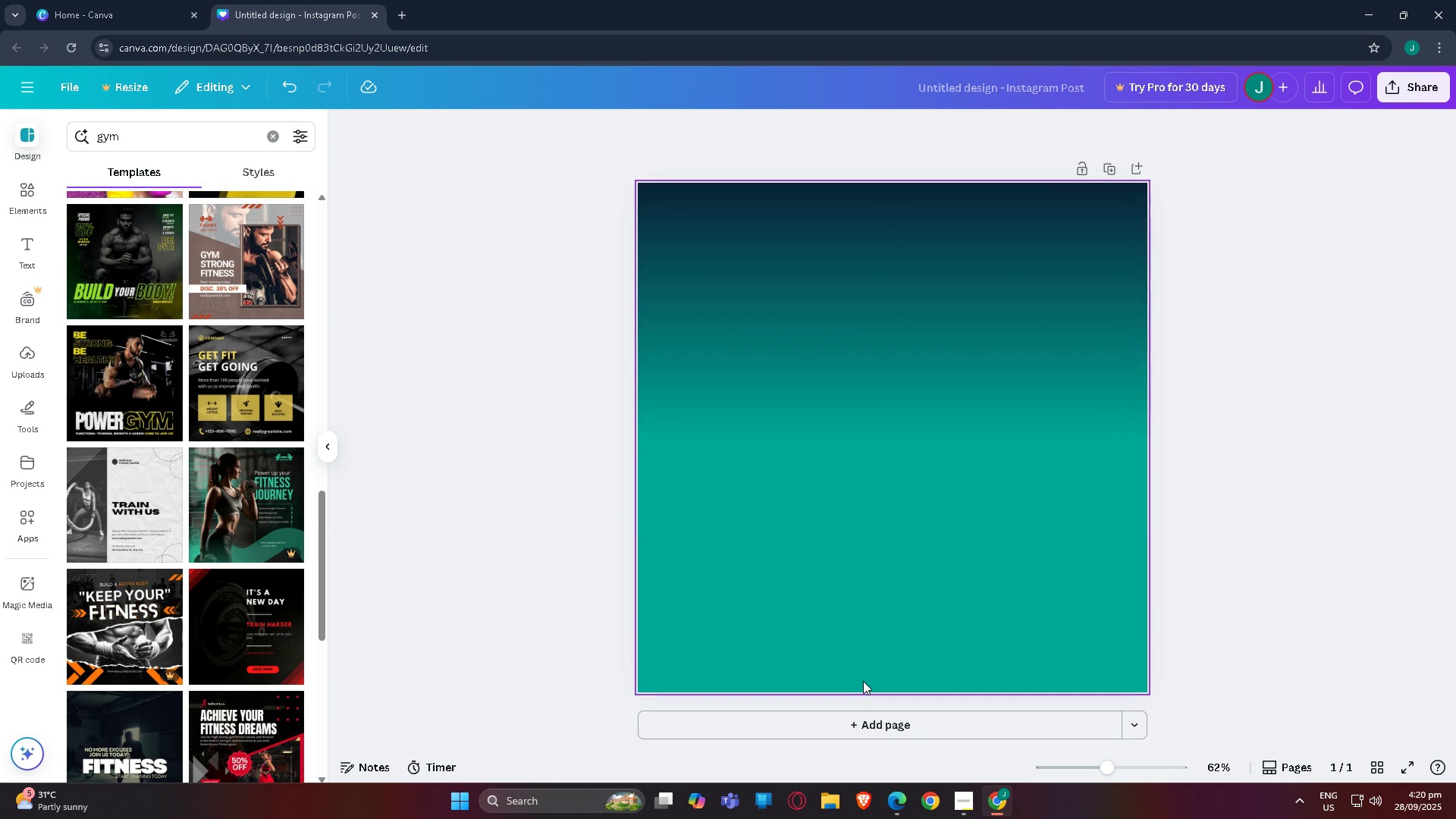 
key(Delete)
 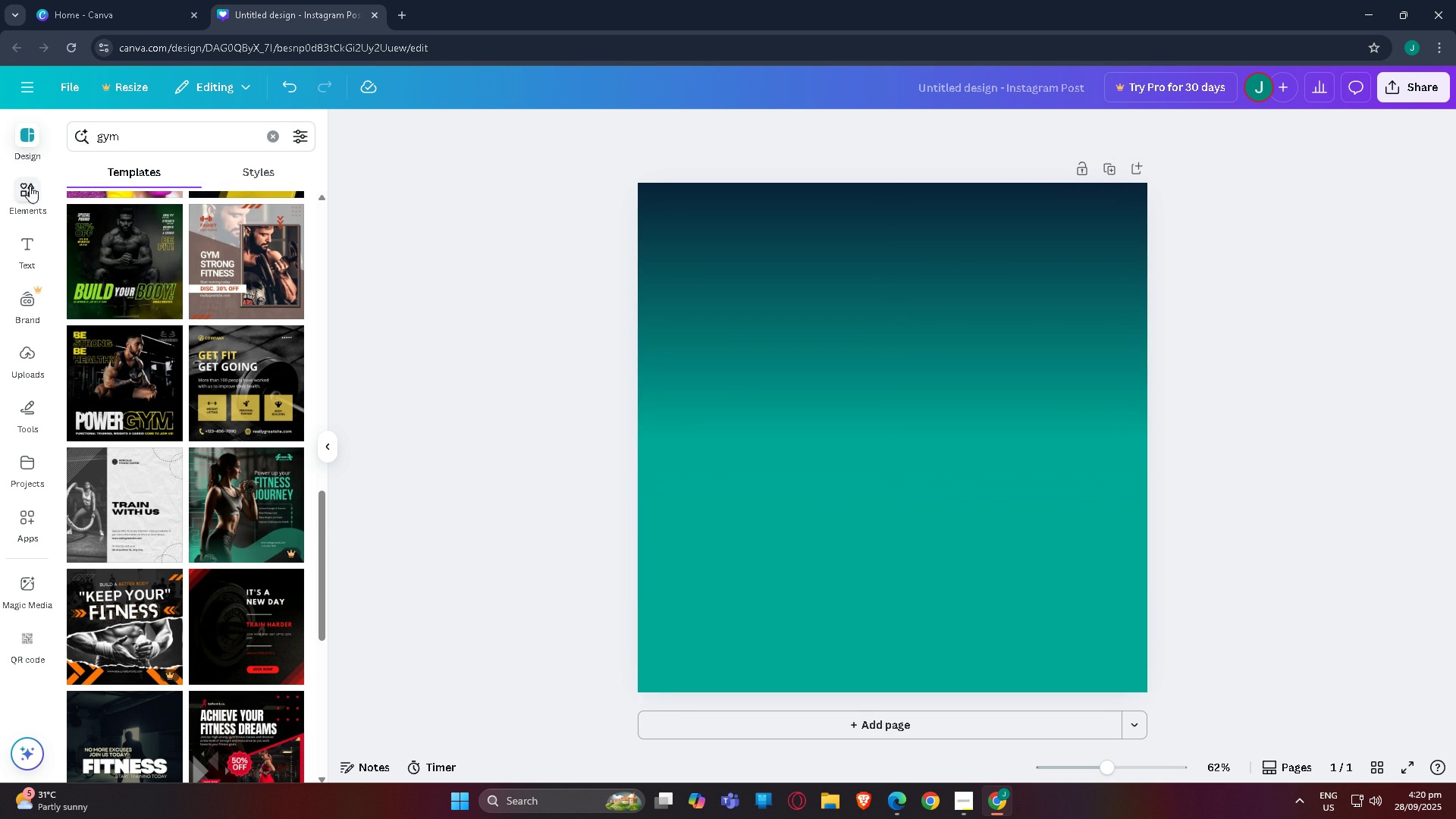 
left_click([28, 210])
 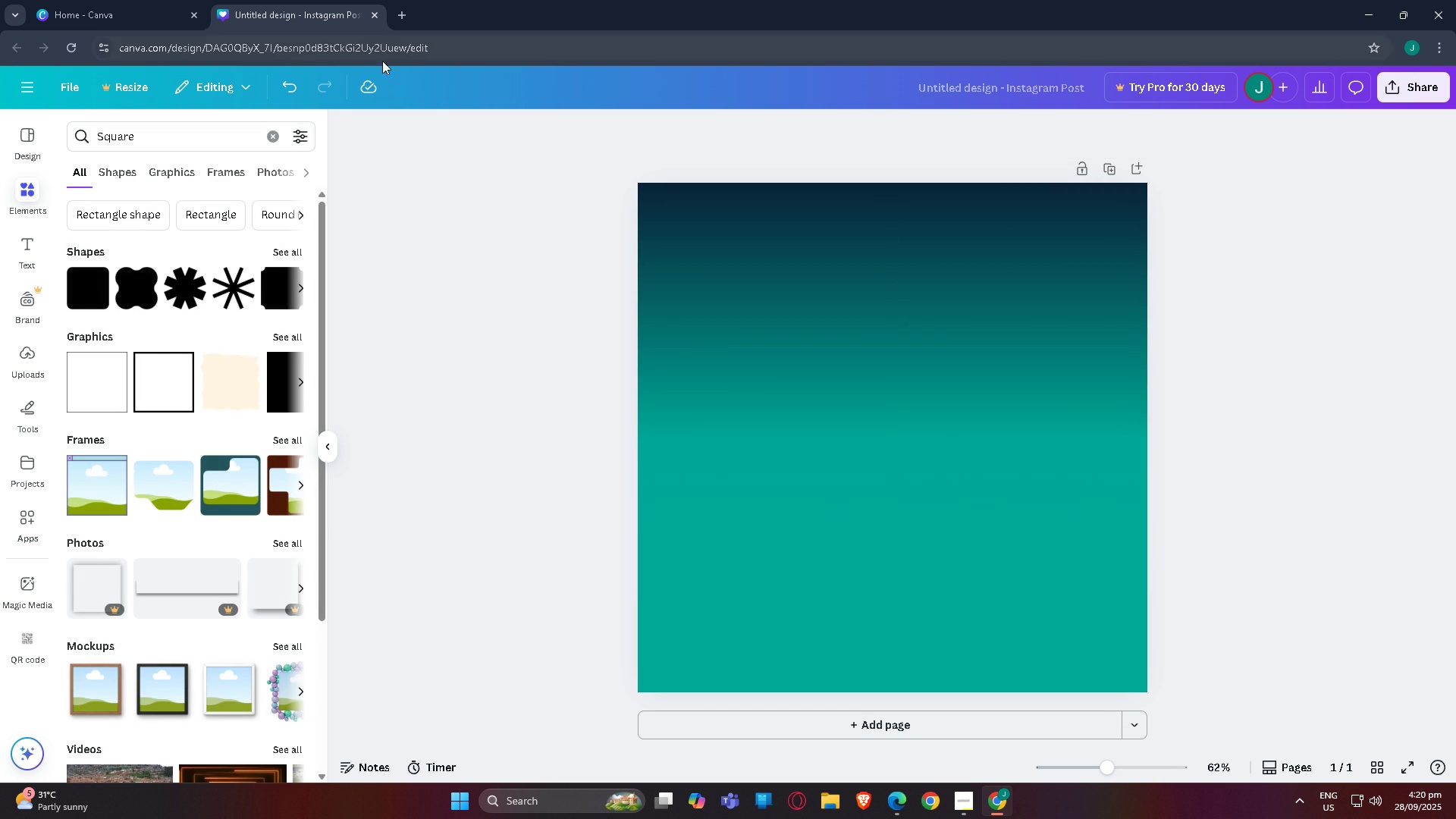 
left_click([275, 140])
 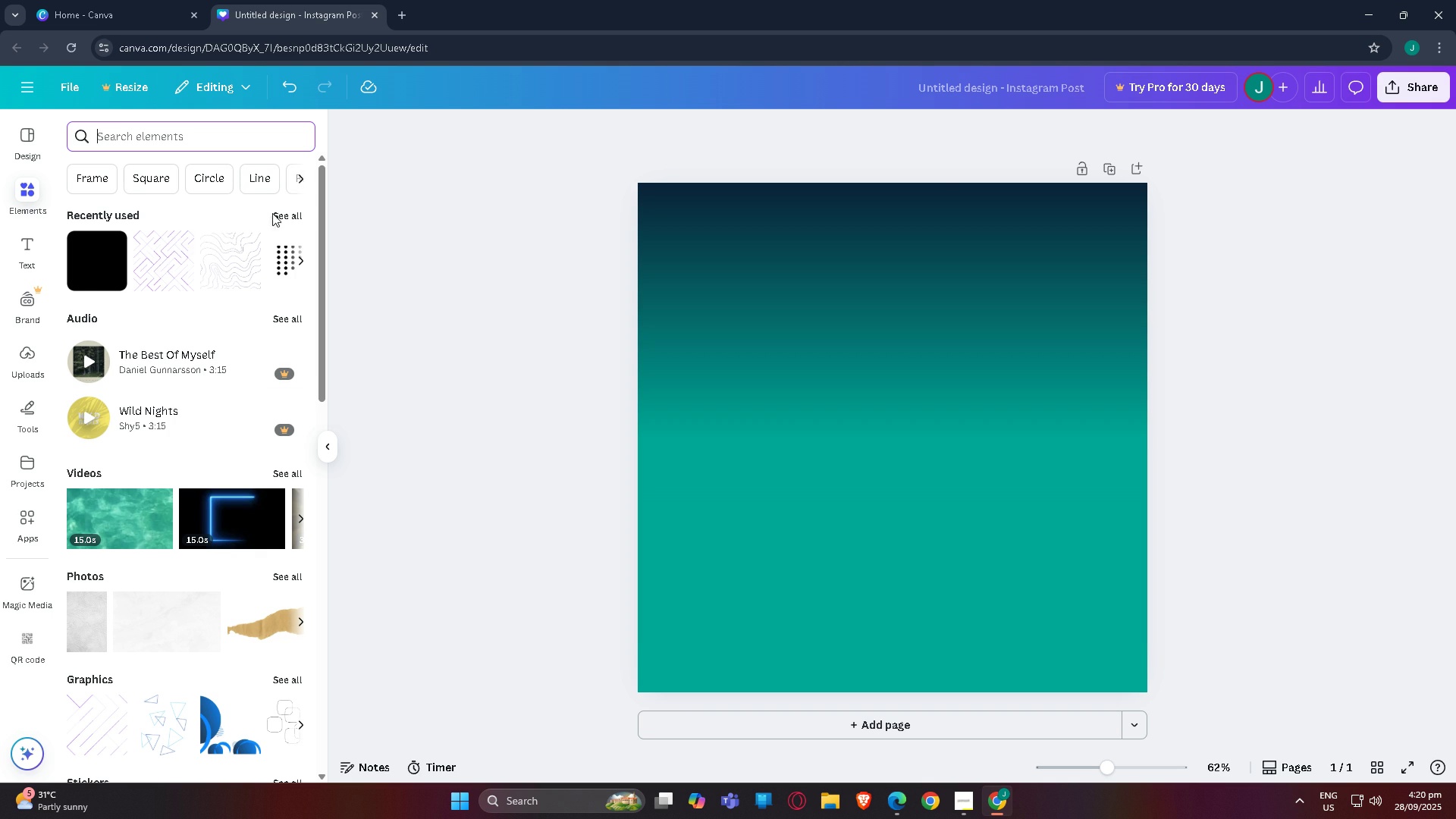 
left_click([294, 212])
 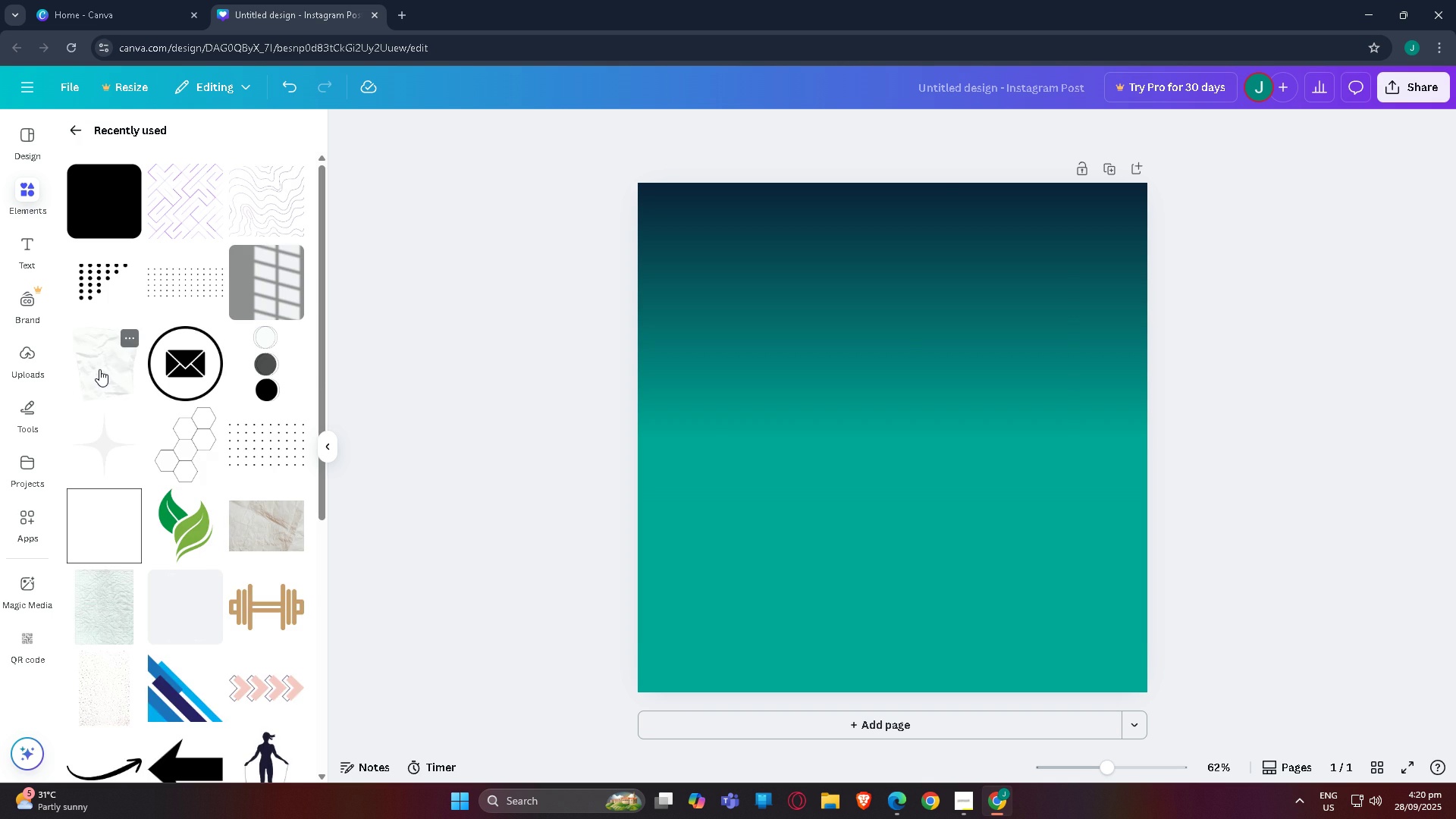 
left_click([99, 369])
 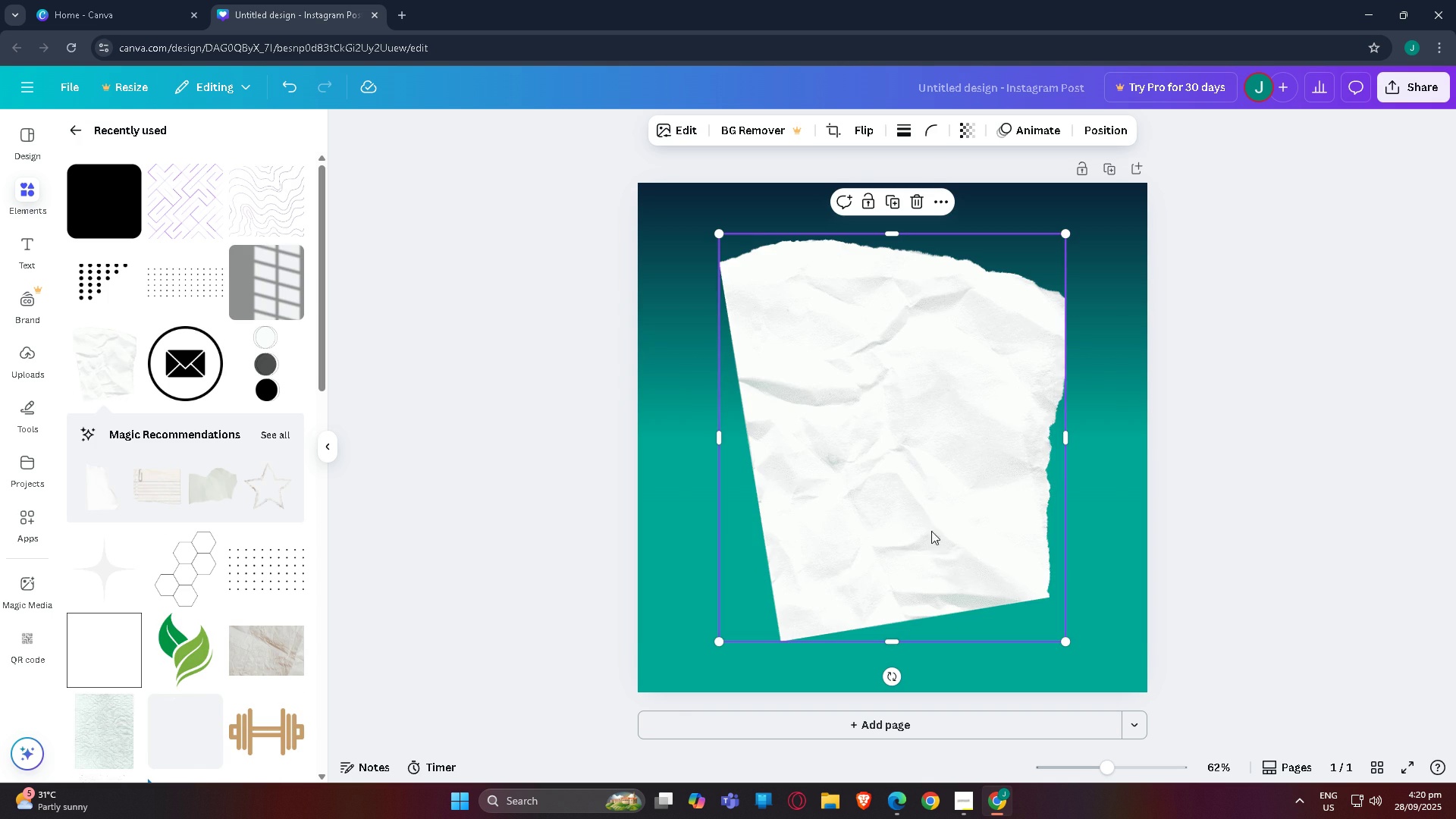 
left_click_drag(start_coordinate=[896, 530], to_coordinate=[859, 514])
 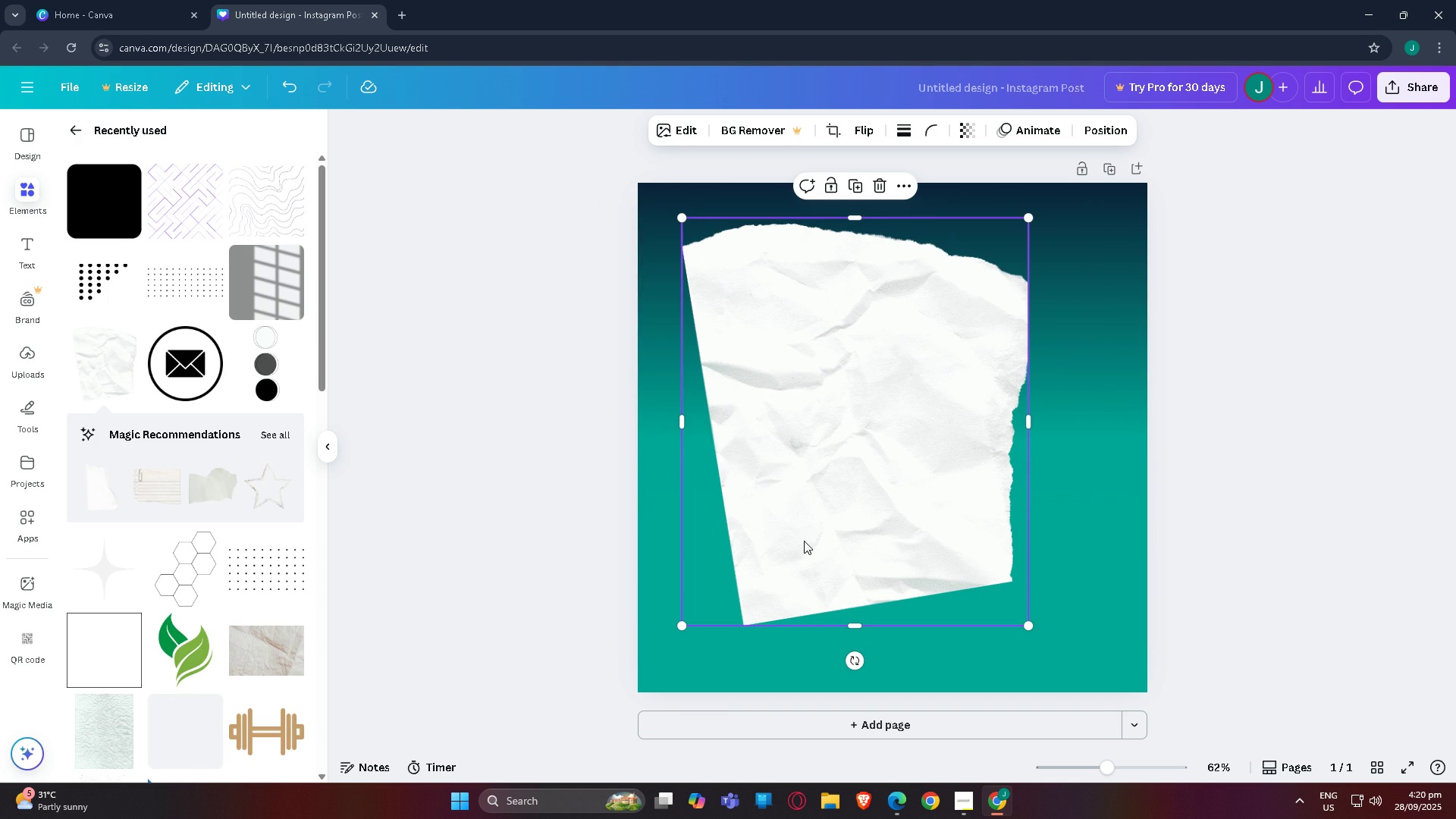 
left_click_drag(start_coordinate=[854, 665], to_coordinate=[1115, 422])
 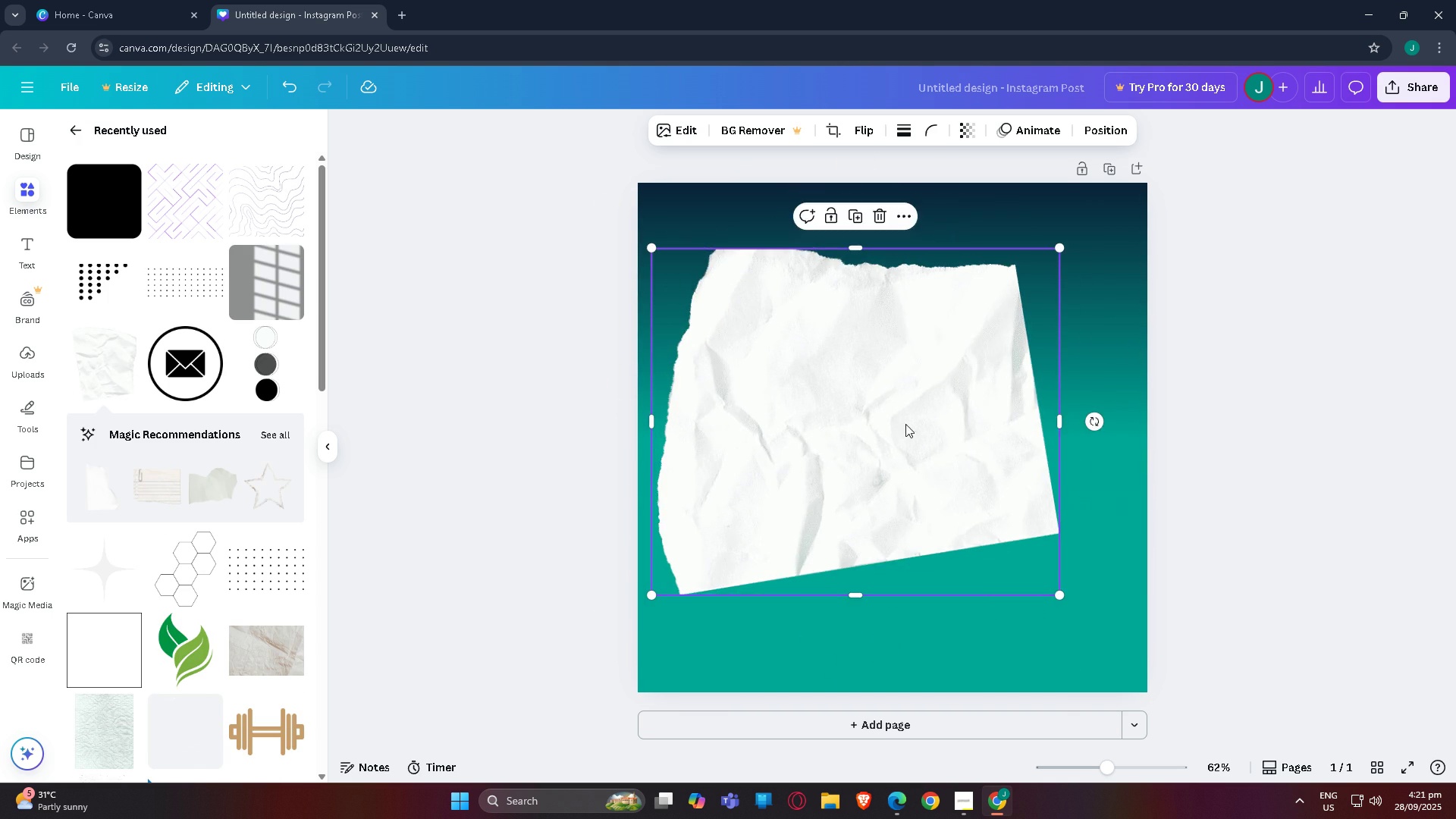 
left_click_drag(start_coordinate=[905, 424], to_coordinate=[806, 734])
 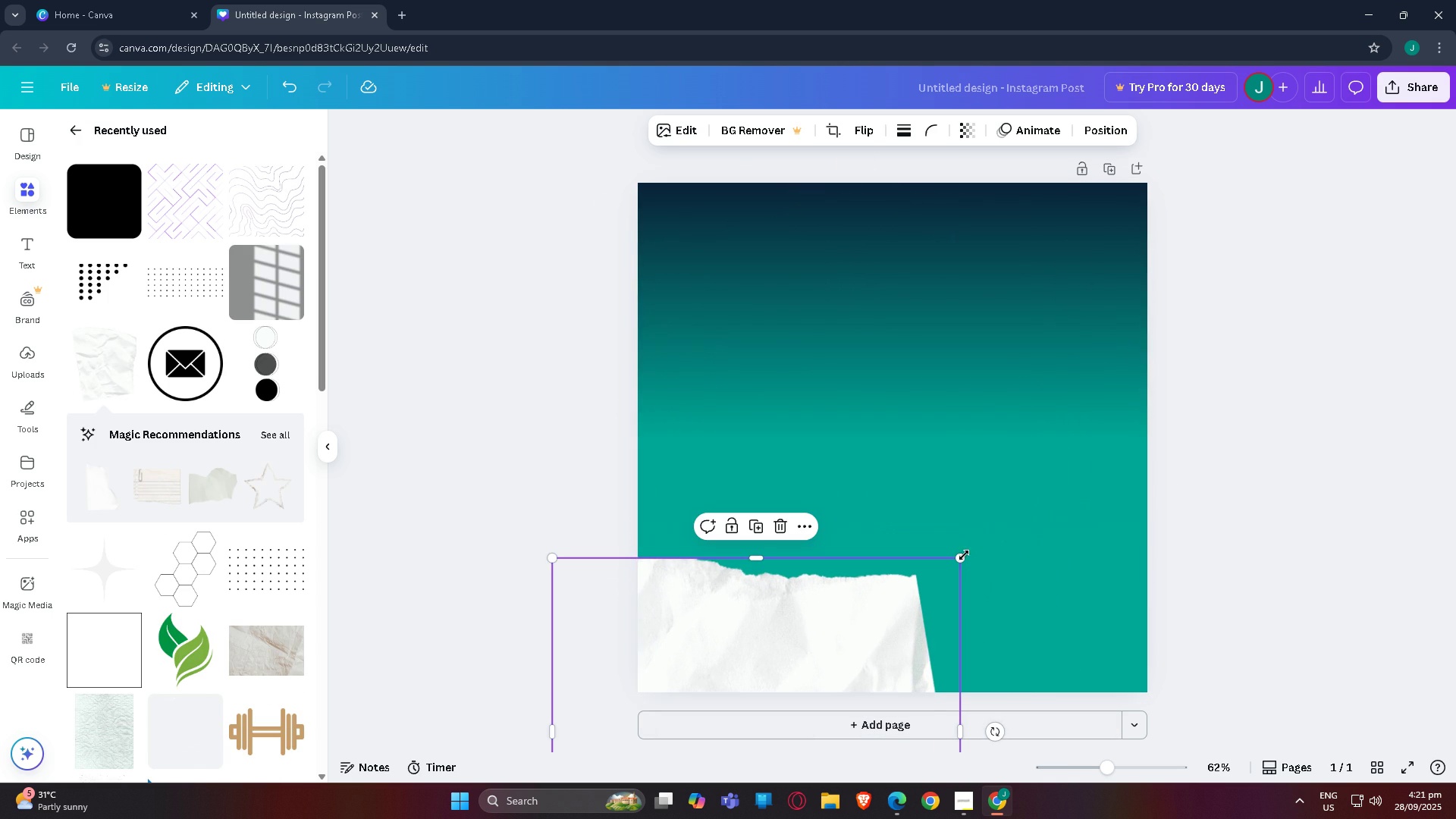 
left_click_drag(start_coordinate=[962, 557], to_coordinate=[1379, 500])
 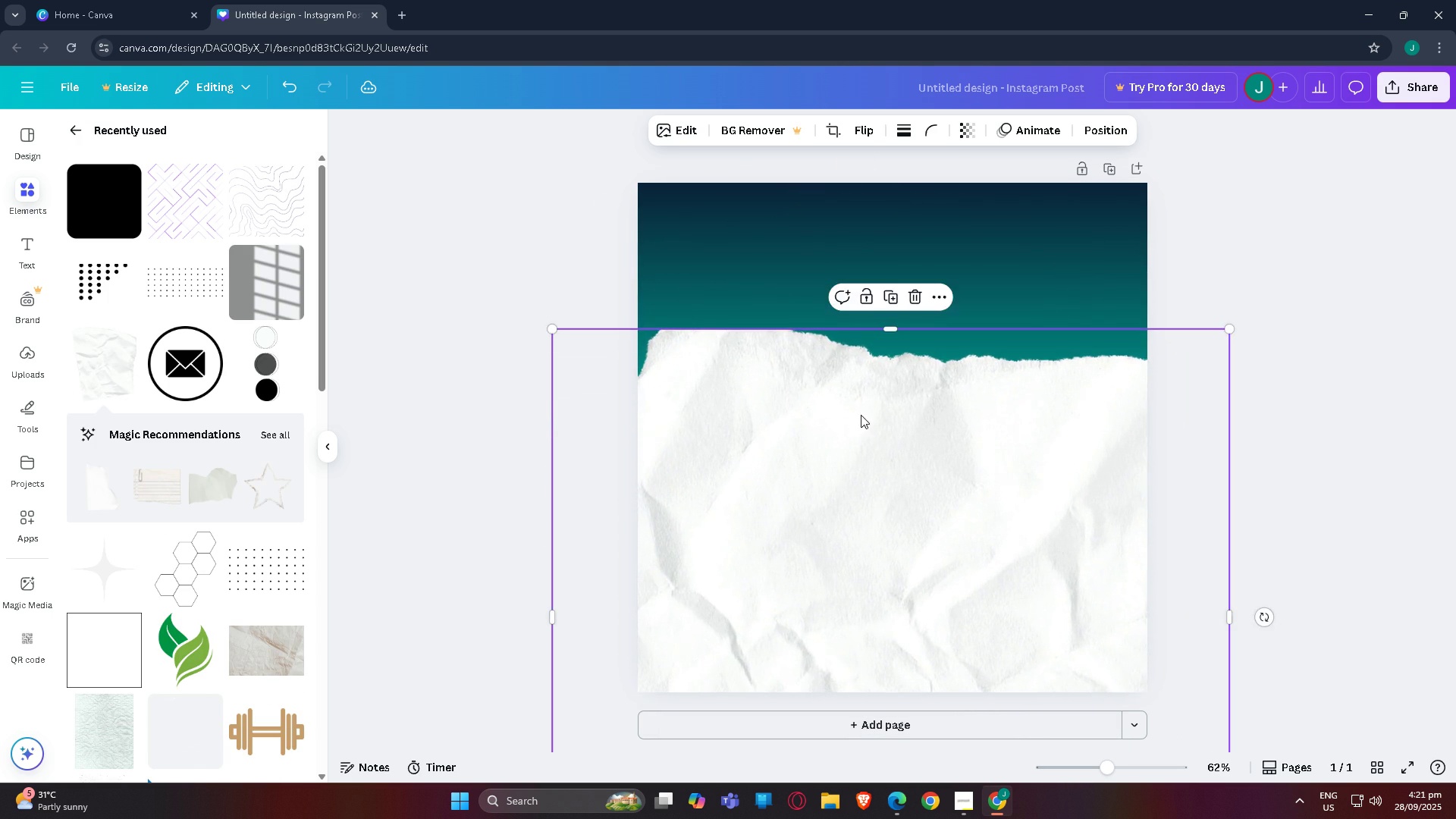 
left_click_drag(start_coordinate=[861, 415], to_coordinate=[855, 646])
 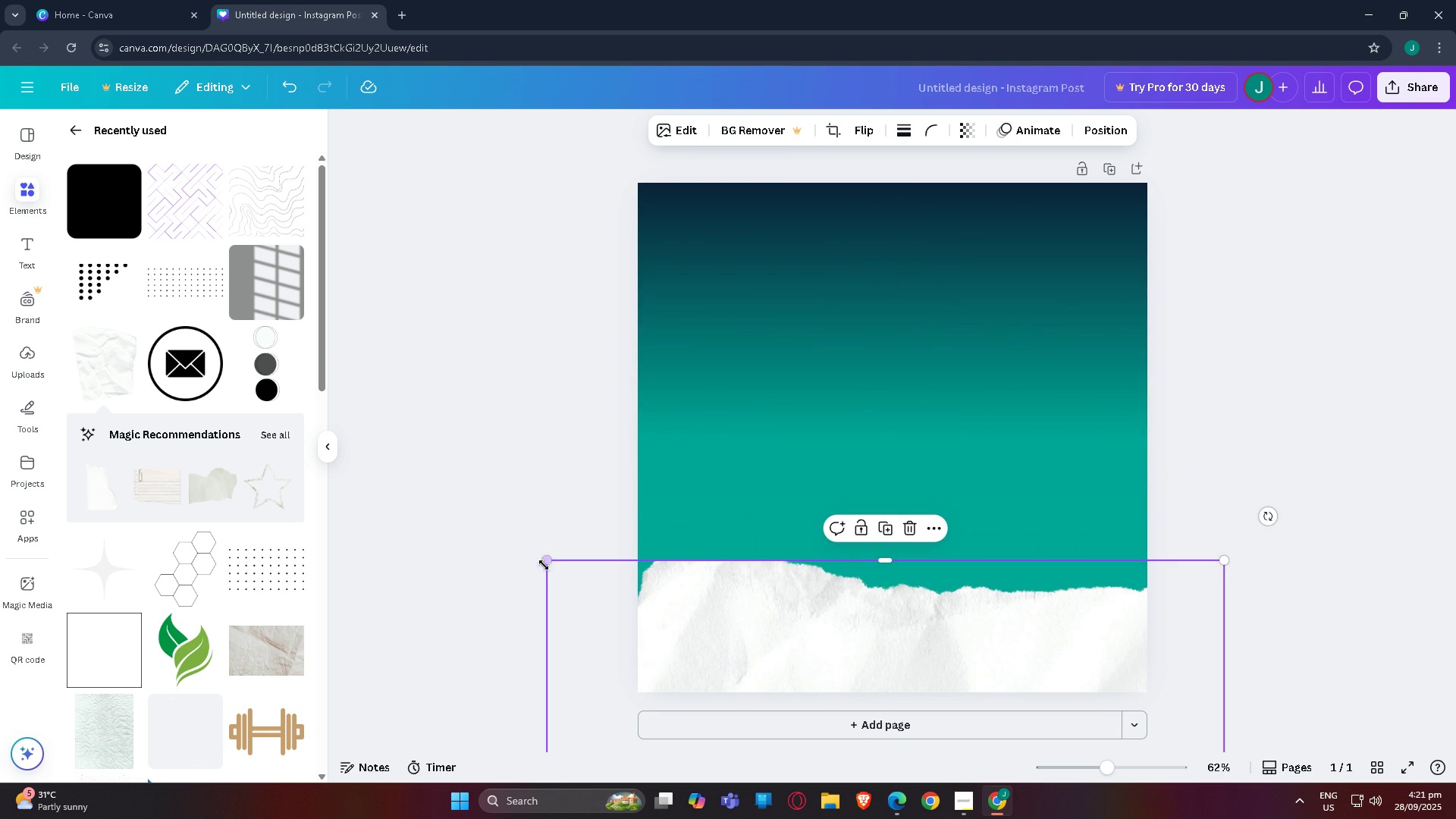 
left_click_drag(start_coordinate=[545, 563], to_coordinate=[503, 562])
 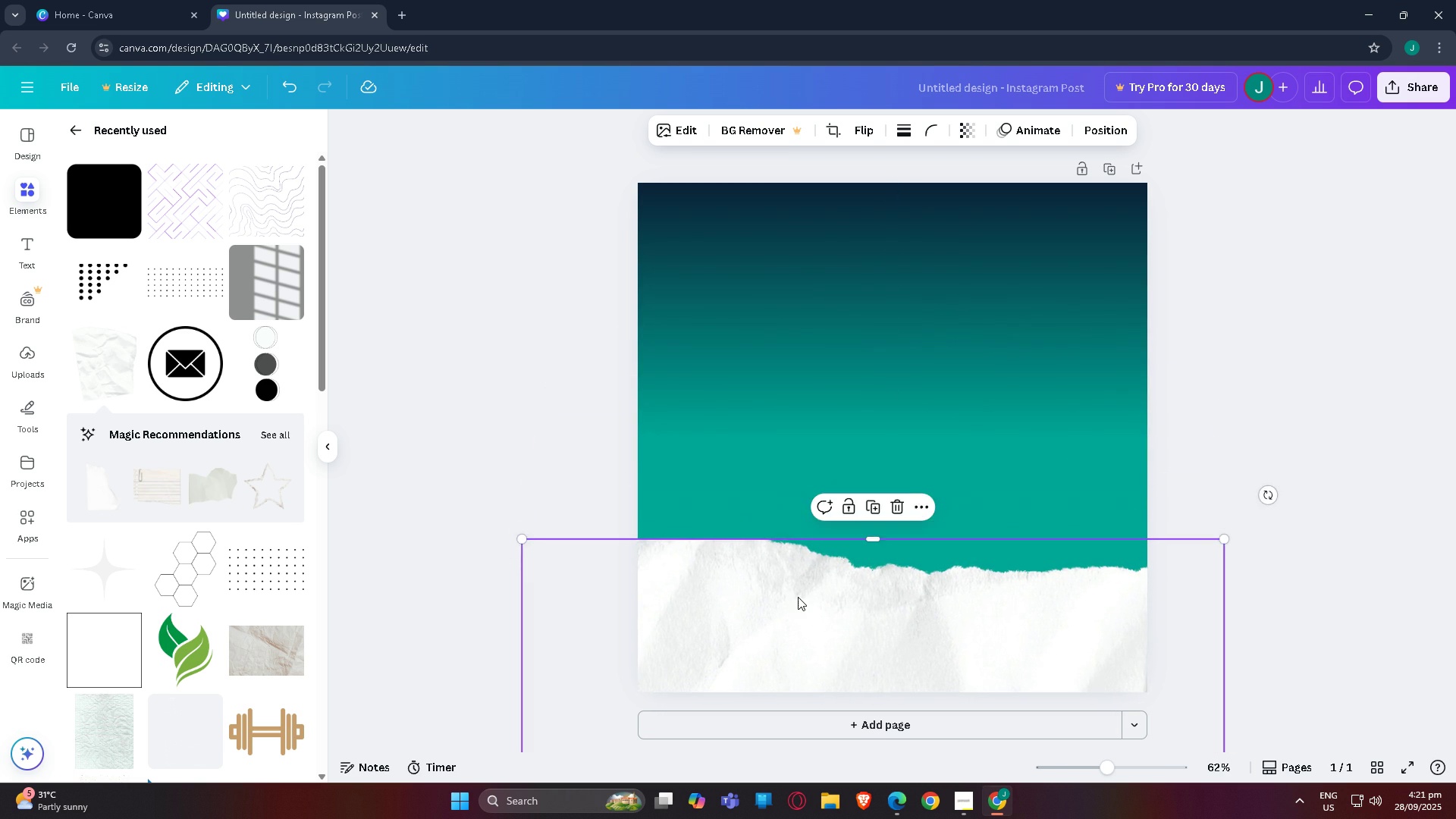 
left_click_drag(start_coordinate=[798, 597], to_coordinate=[802, 634])
 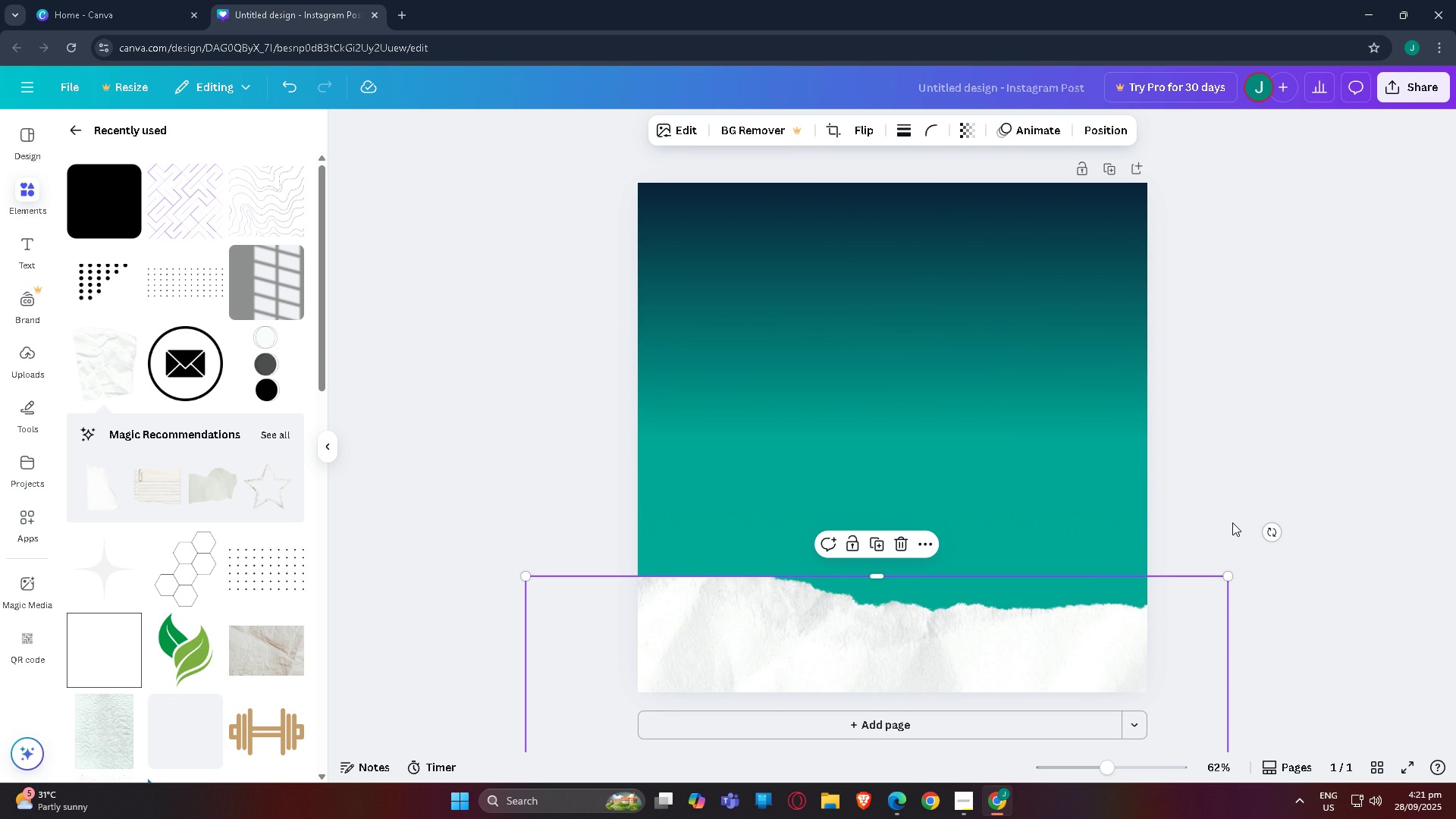 
left_click_drag(start_coordinate=[1145, 647], to_coordinate=[1144, 637])
 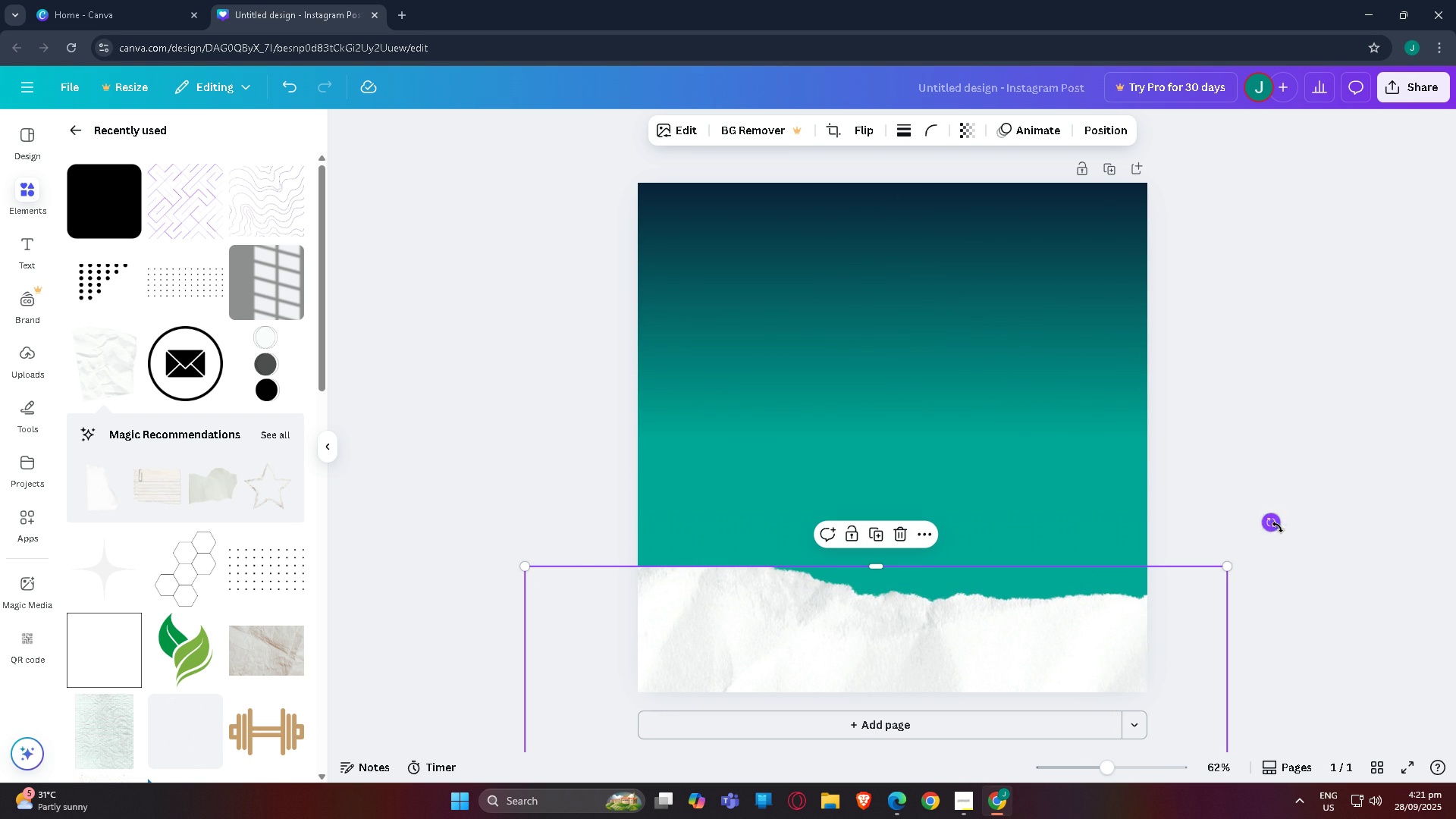 
left_click_drag(start_coordinate=[1276, 526], to_coordinate=[1265, 515])
 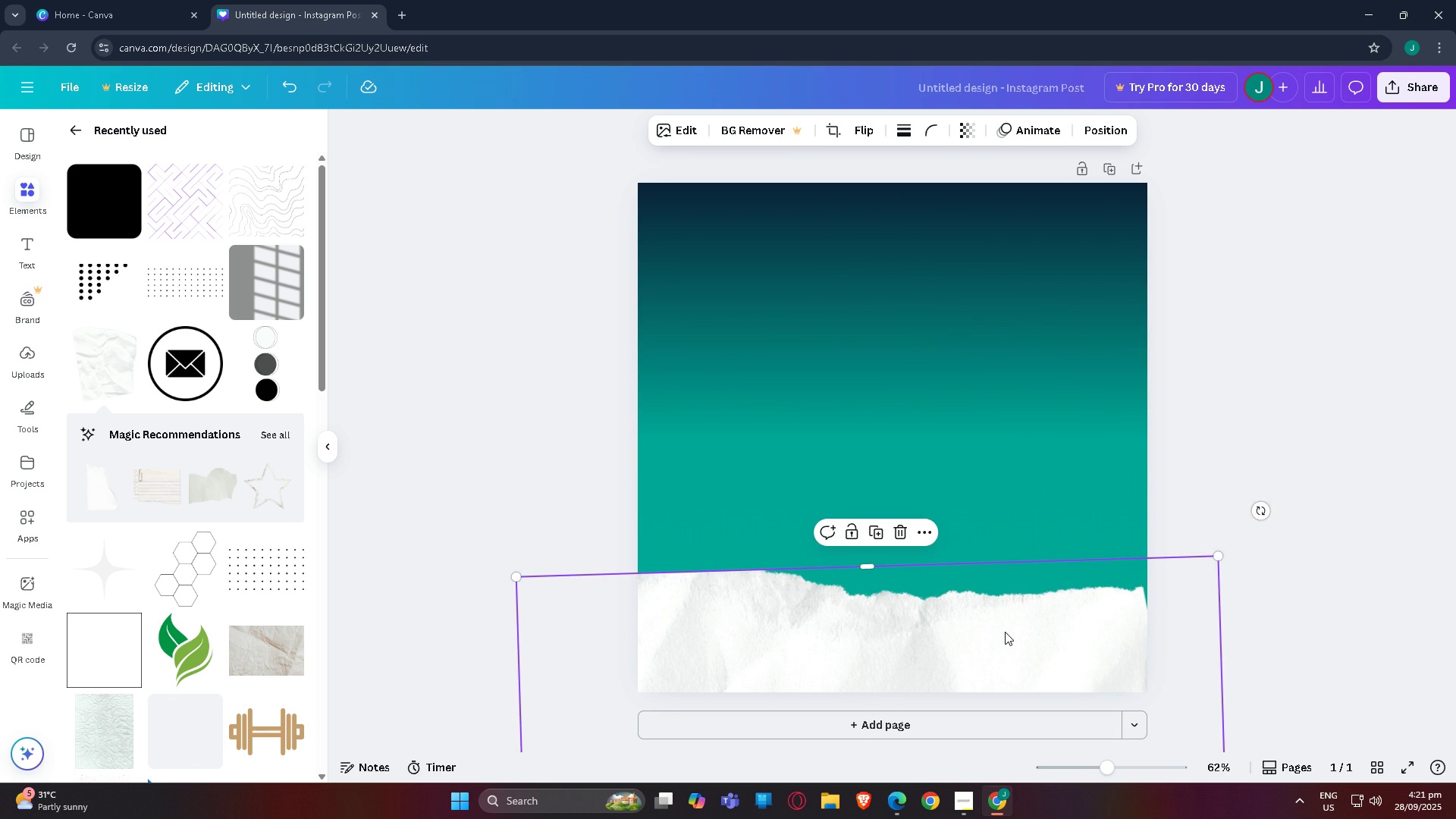 
left_click_drag(start_coordinate=[1006, 632], to_coordinate=[1015, 647])
 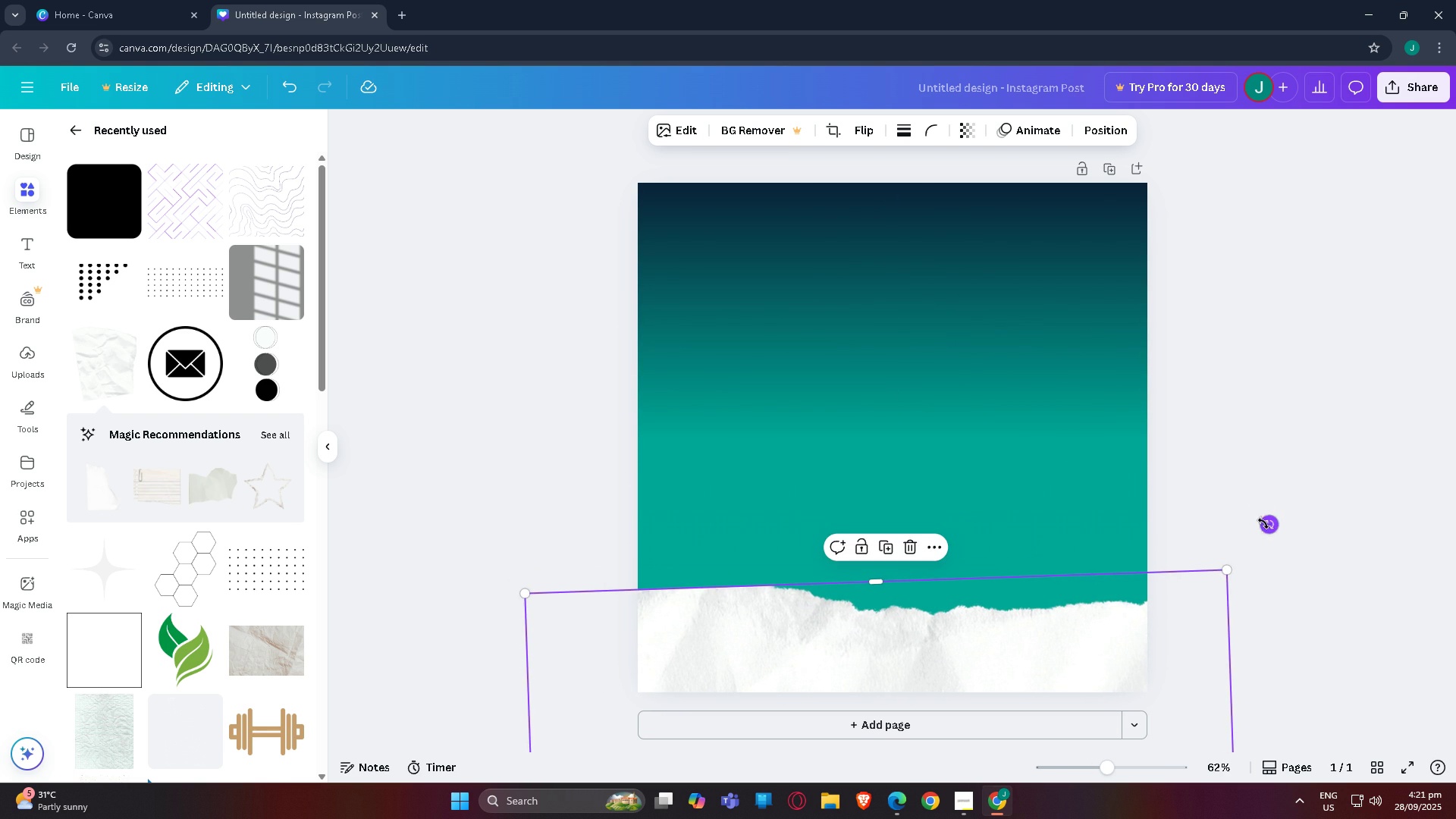 
left_click_drag(start_coordinate=[1102, 628], to_coordinate=[1101, 652])
 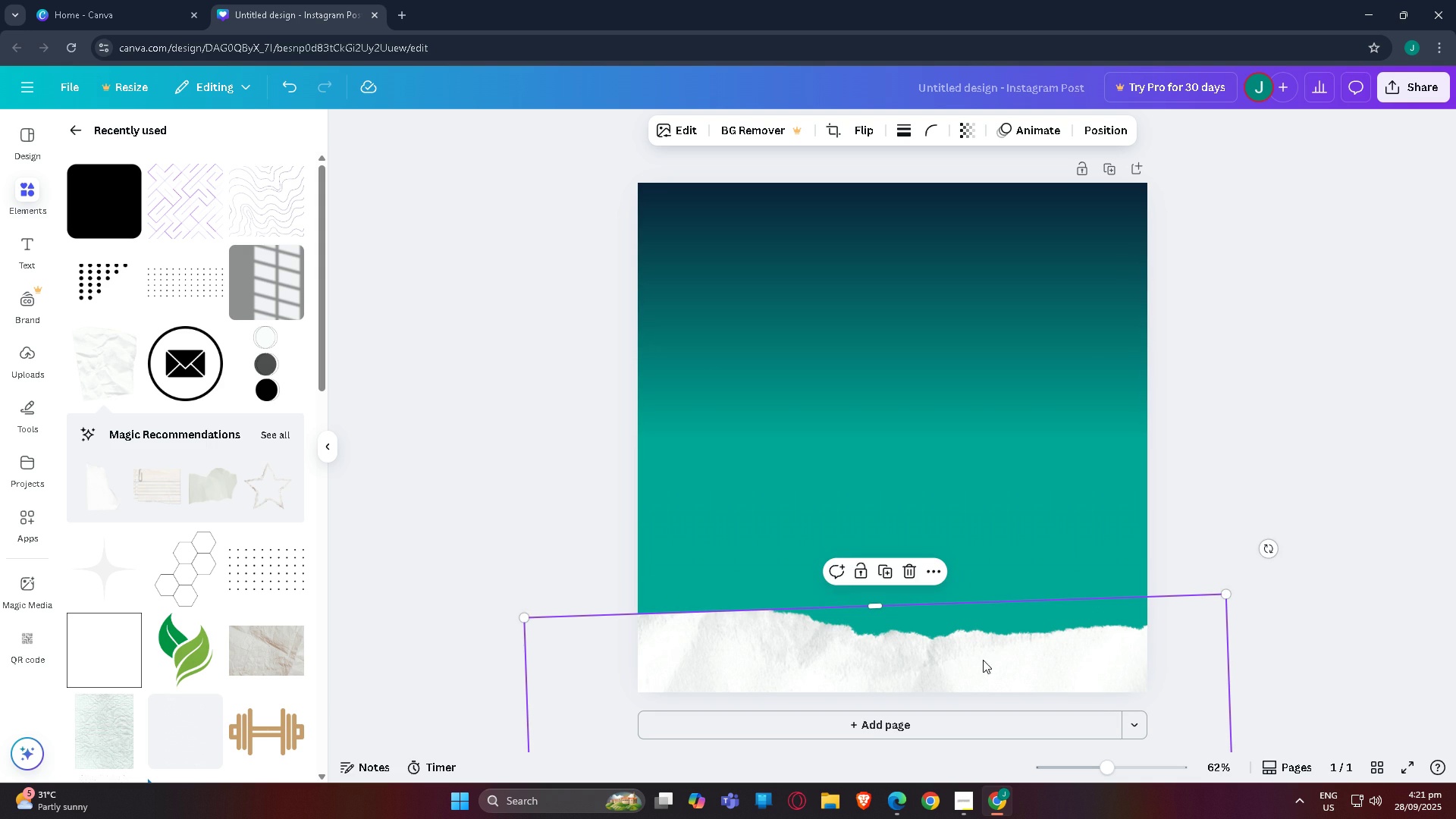 
left_click_drag(start_coordinate=[1018, 680], to_coordinate=[1016, 691])
 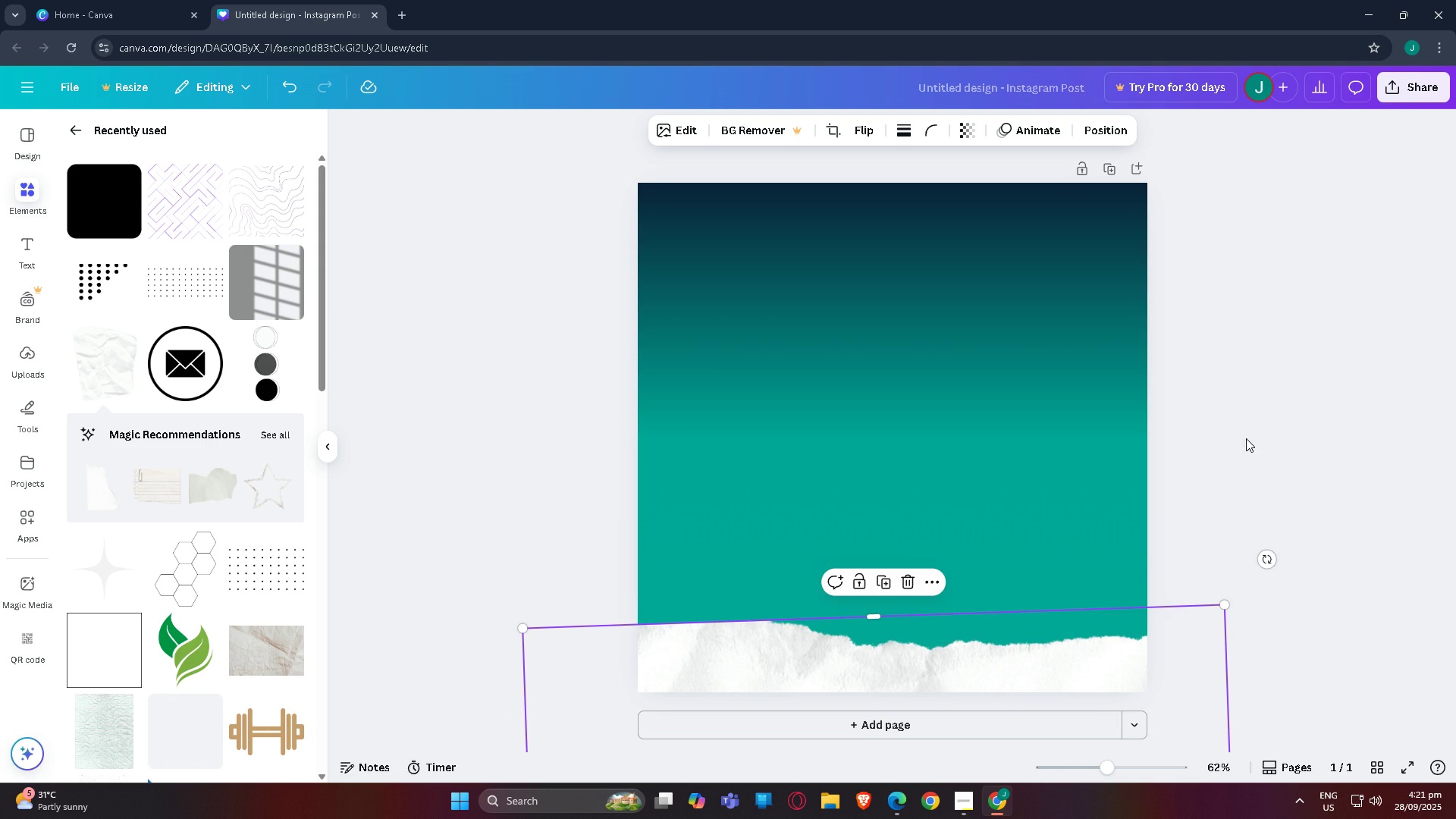 
left_click([1246, 438])
 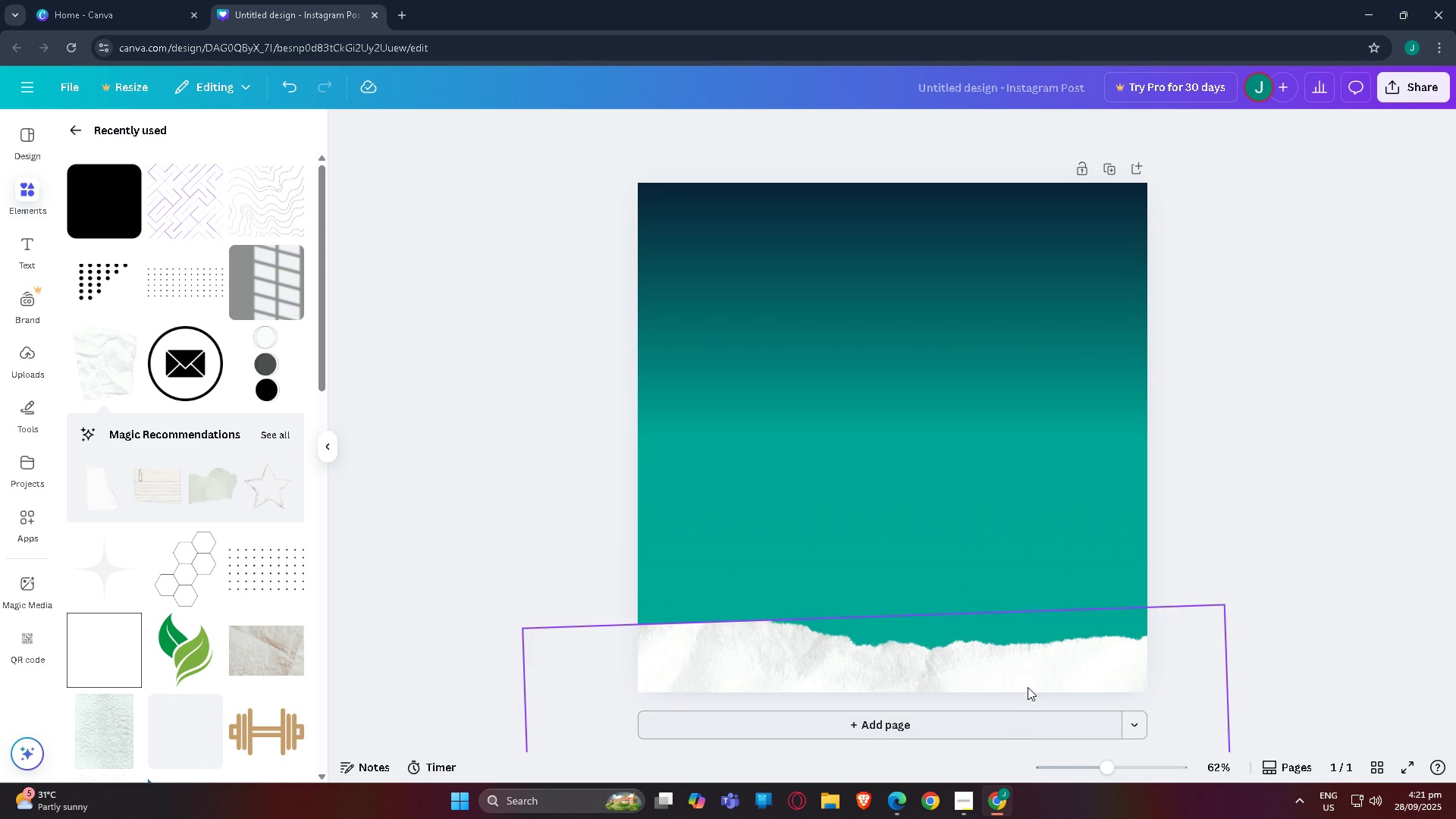 
left_click_drag(start_coordinate=[1028, 679], to_coordinate=[1029, 640])
 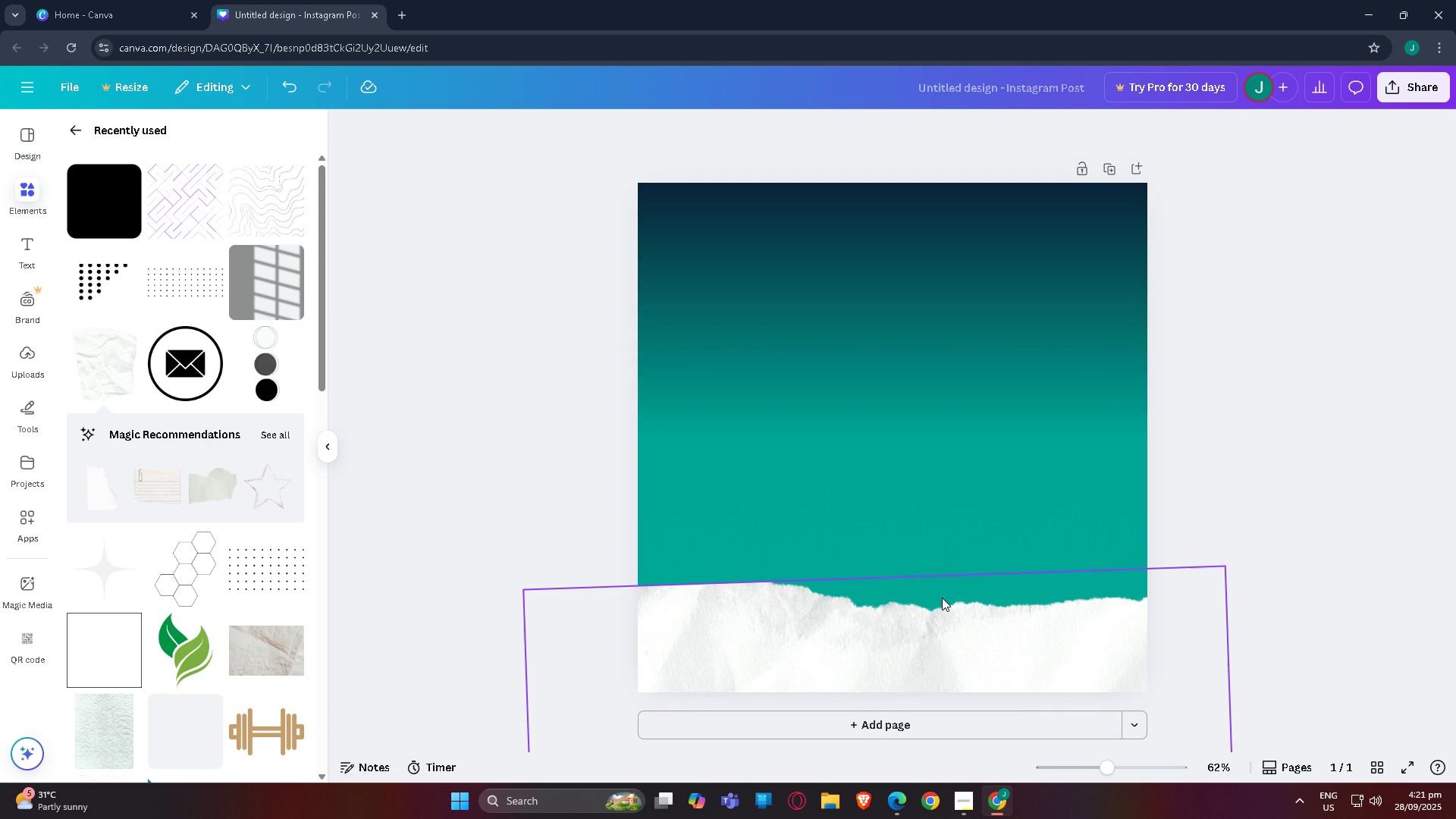 
left_click([765, 620])
 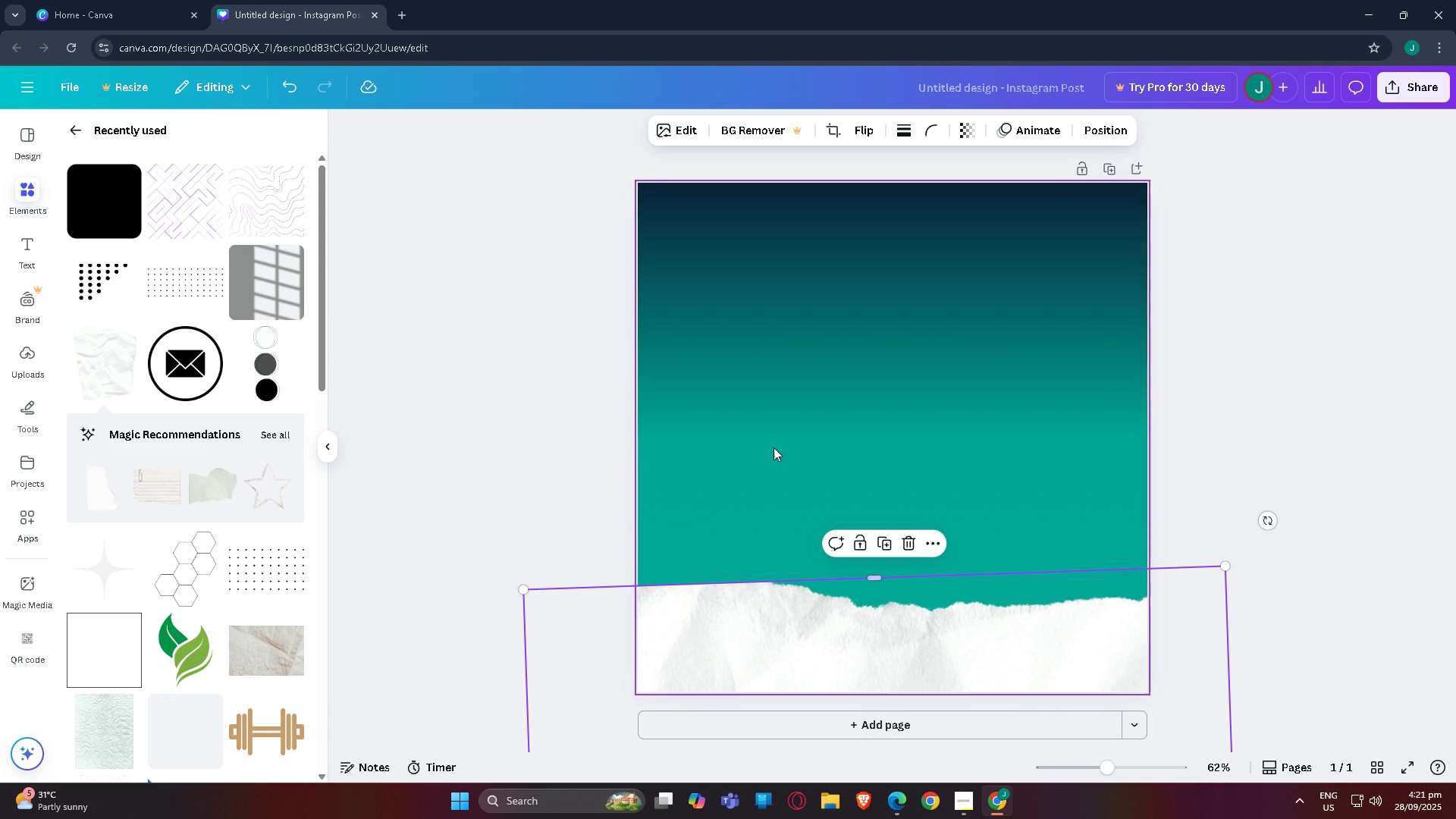 
left_click([414, 468])
 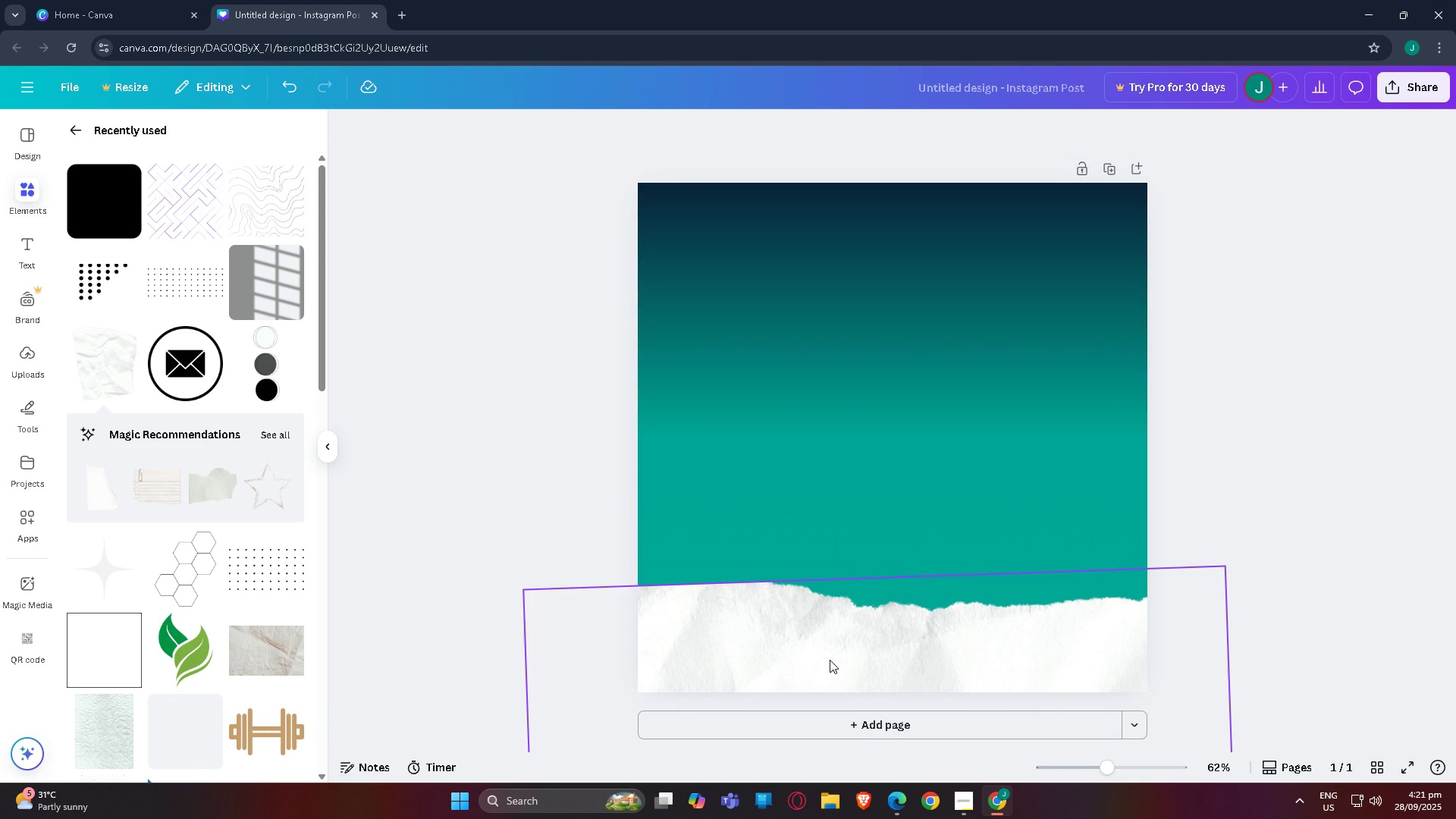 
left_click_drag(start_coordinate=[829, 655], to_coordinate=[701, 530])
 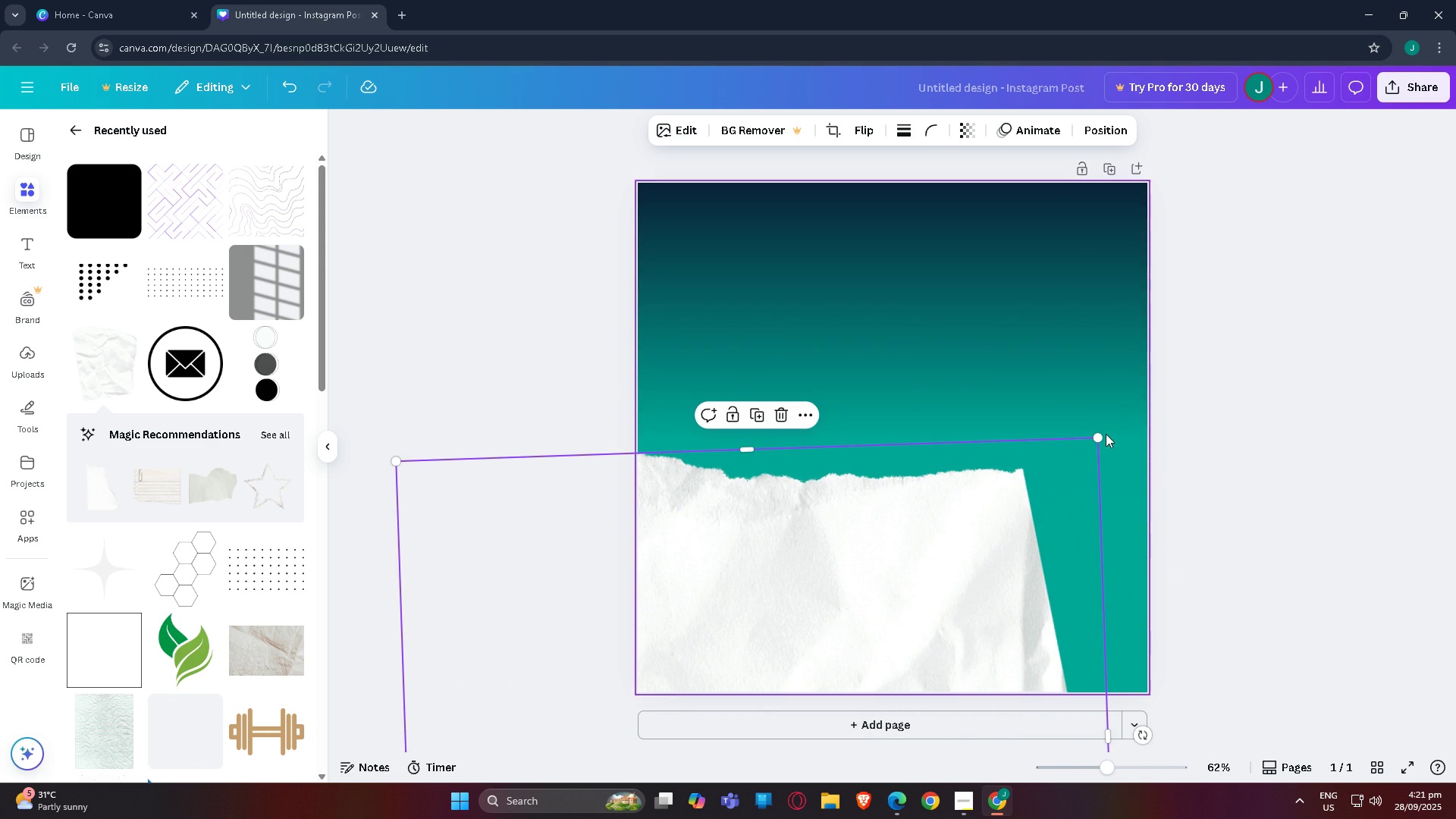 
left_click_drag(start_coordinate=[1094, 441], to_coordinate=[1450, 347])
 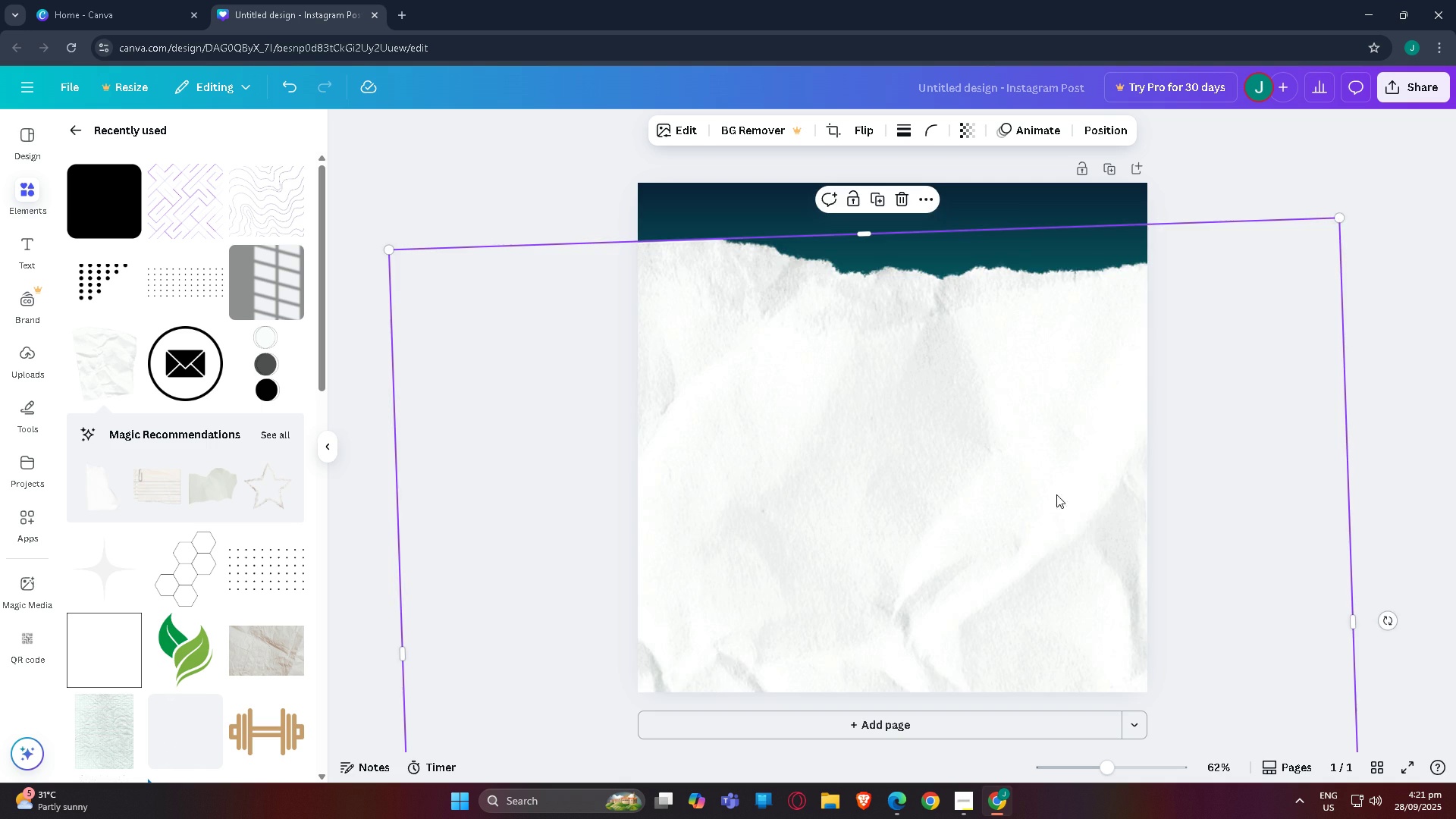 
left_click_drag(start_coordinate=[1054, 501], to_coordinate=[1008, 806])
 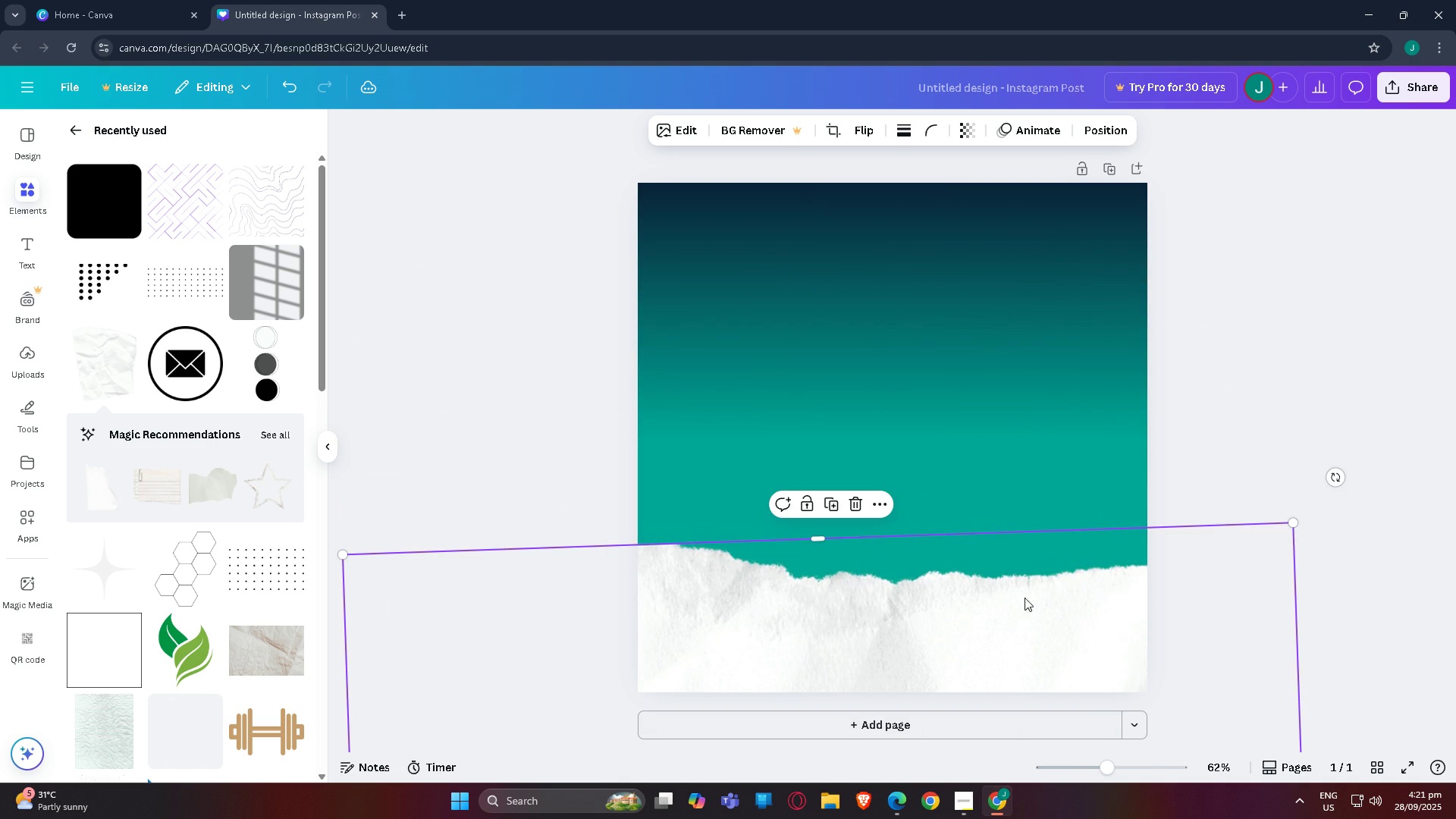 
left_click_drag(start_coordinate=[1012, 584], to_coordinate=[1003, 623])
 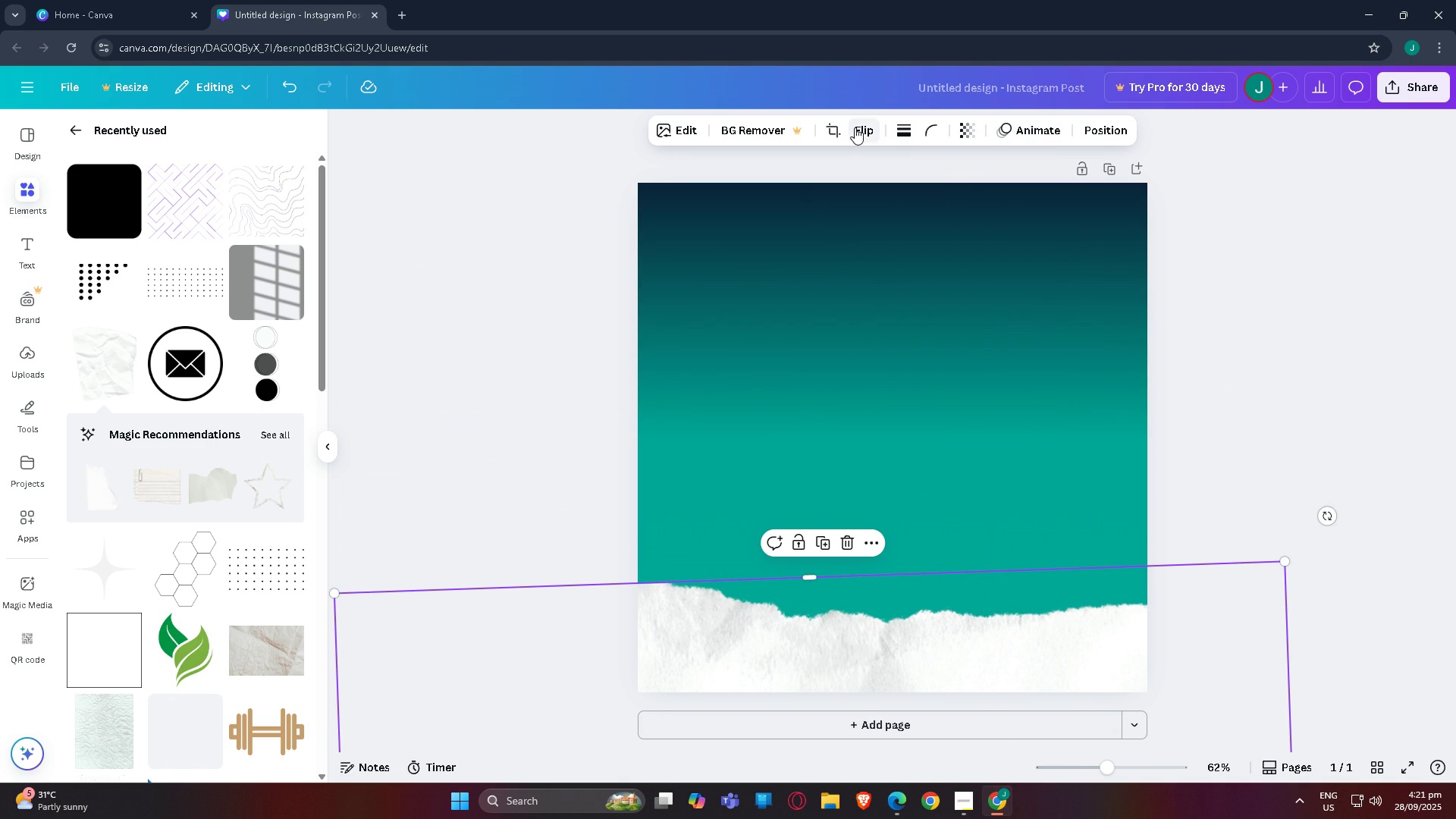 
left_click([679, 130])
 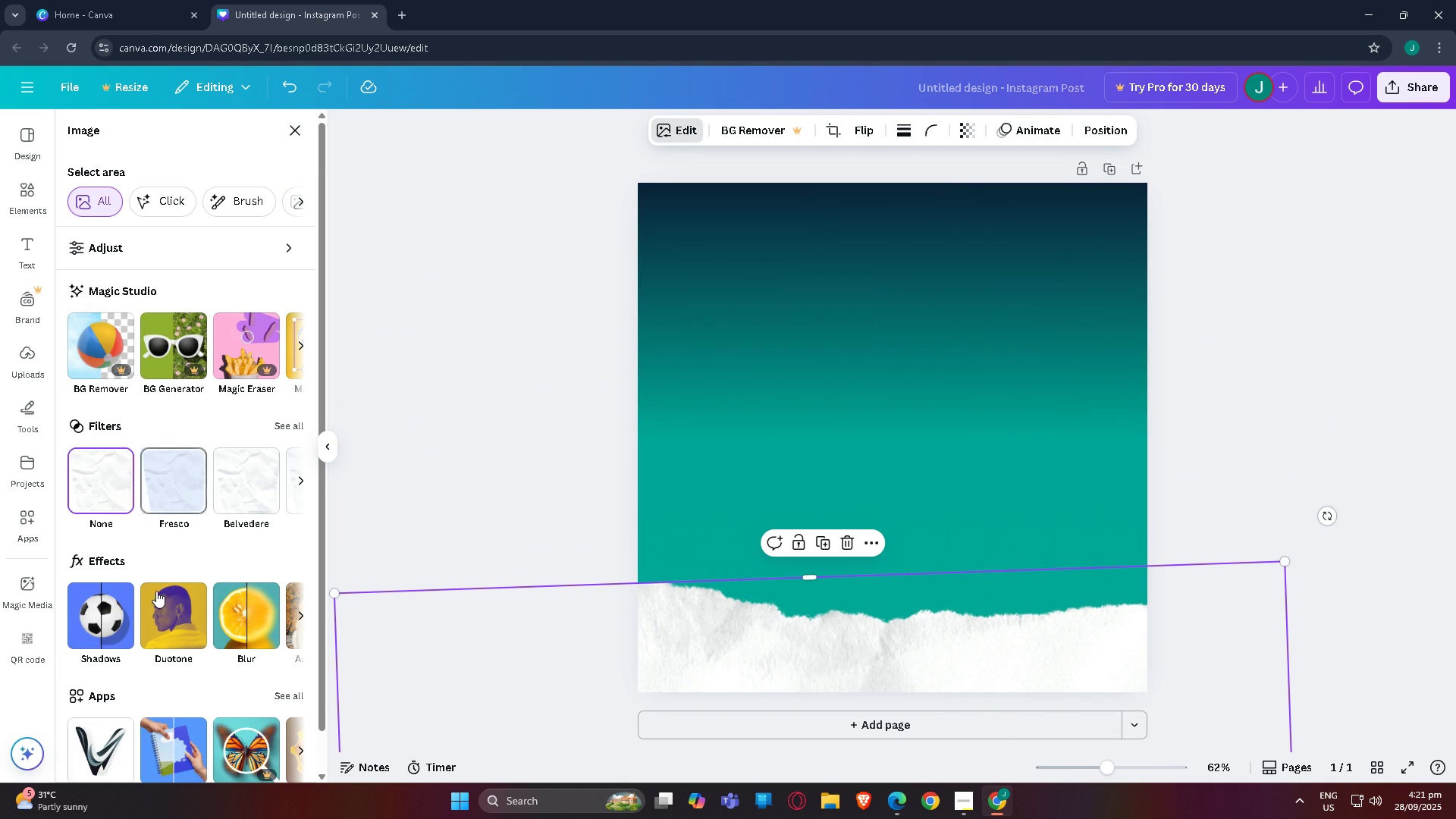 
left_click([157, 602])
 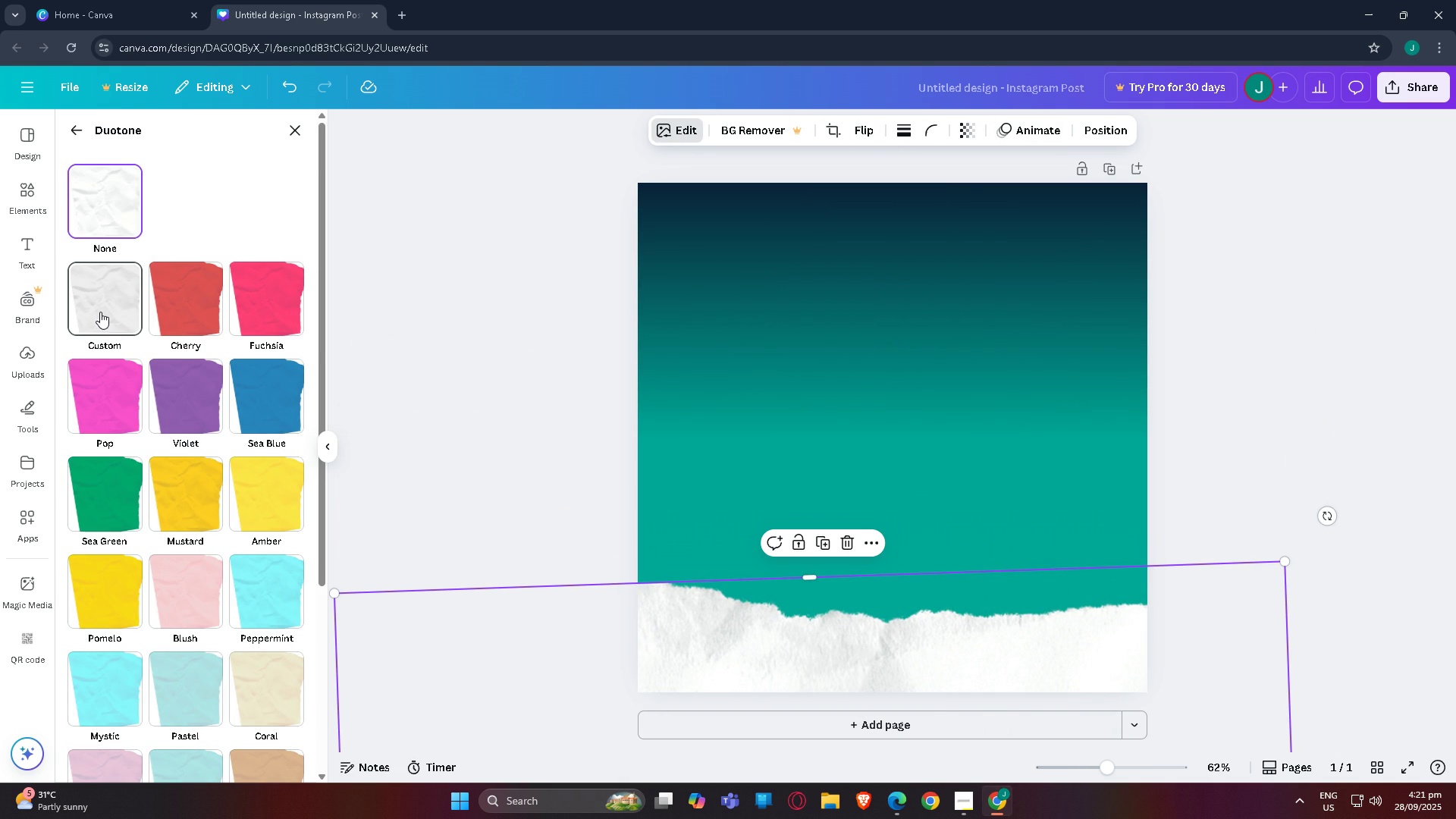 
left_click([99, 313])
 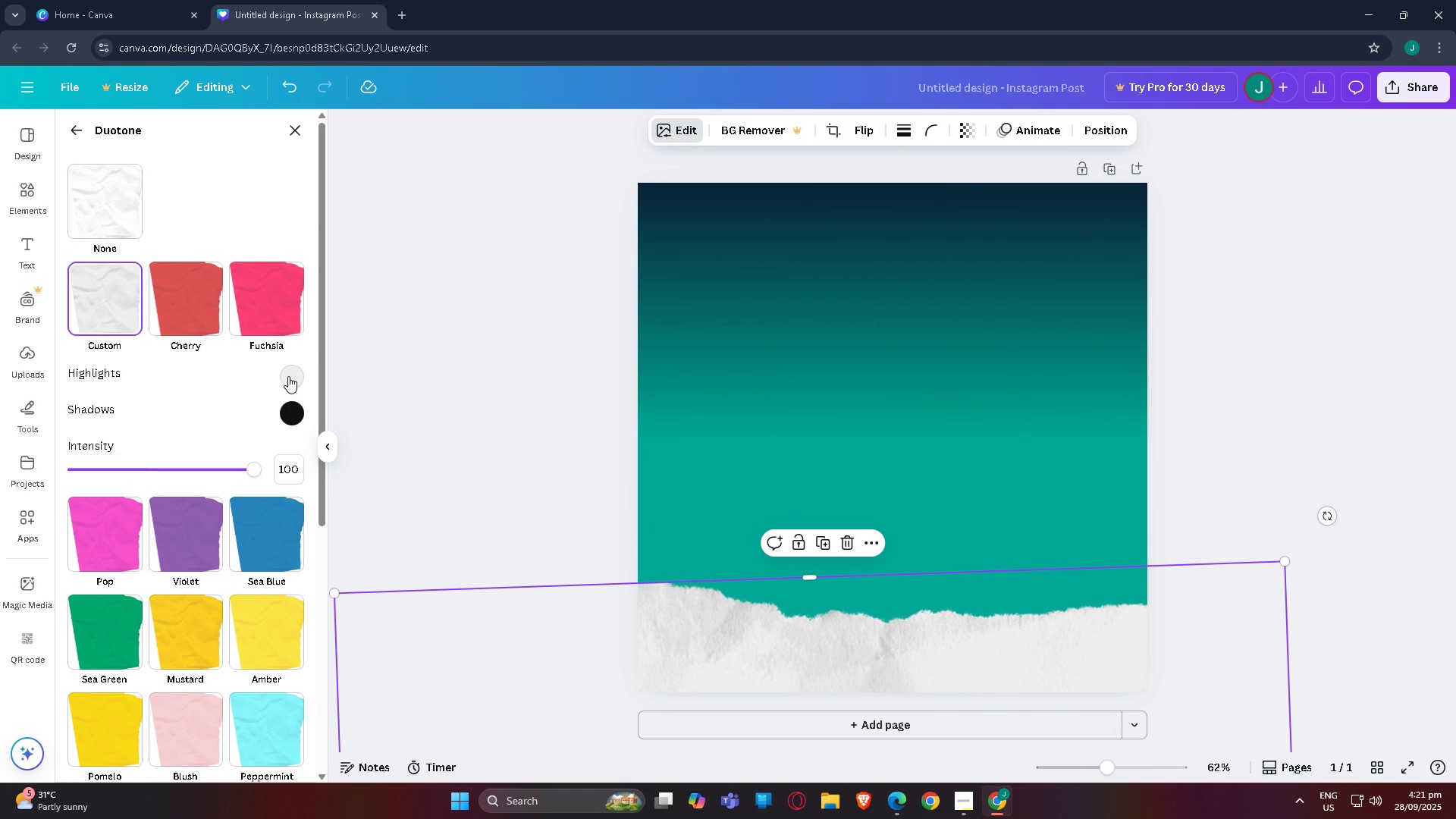 
left_click([288, 376])
 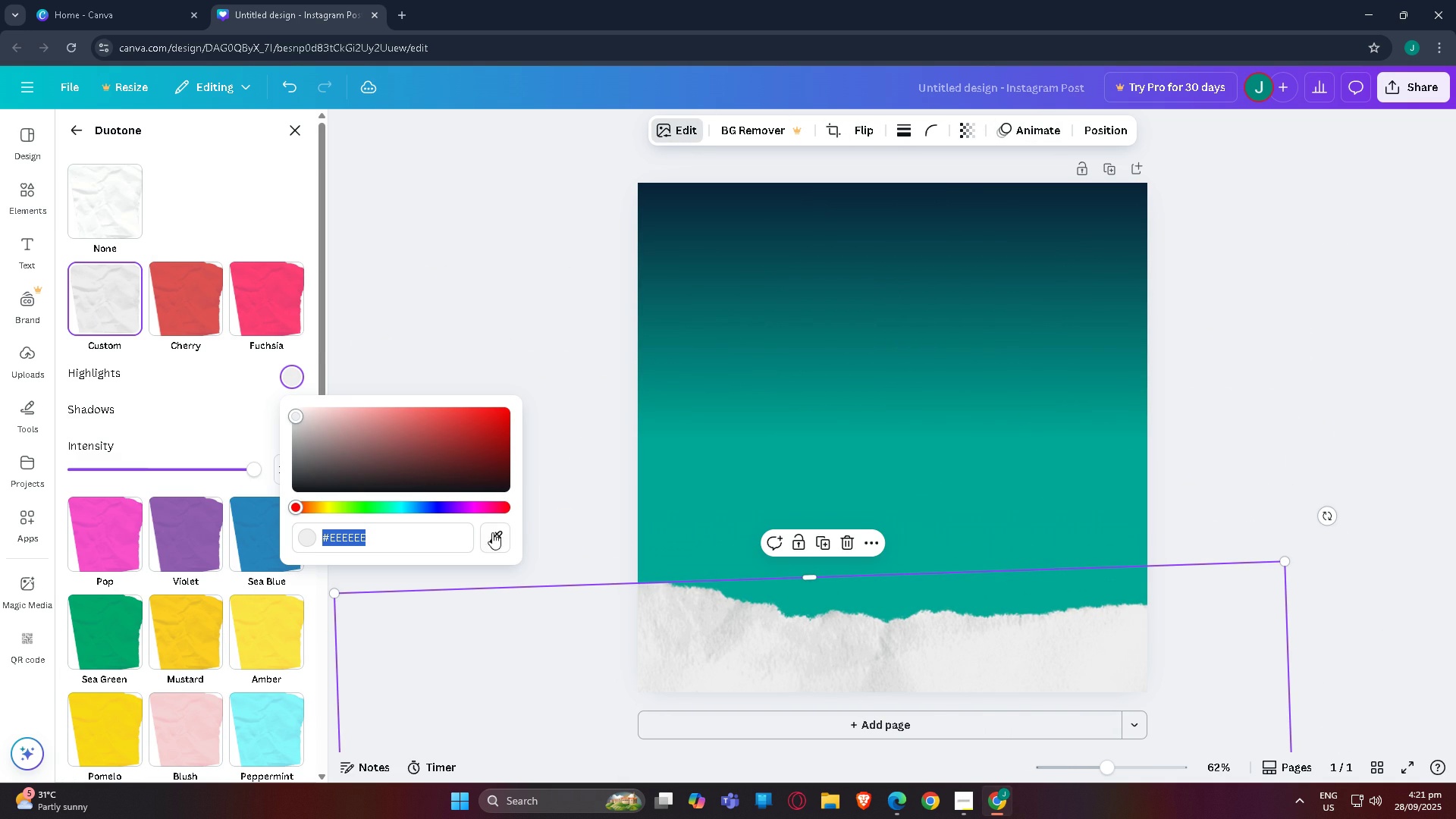 
left_click([492, 541])
 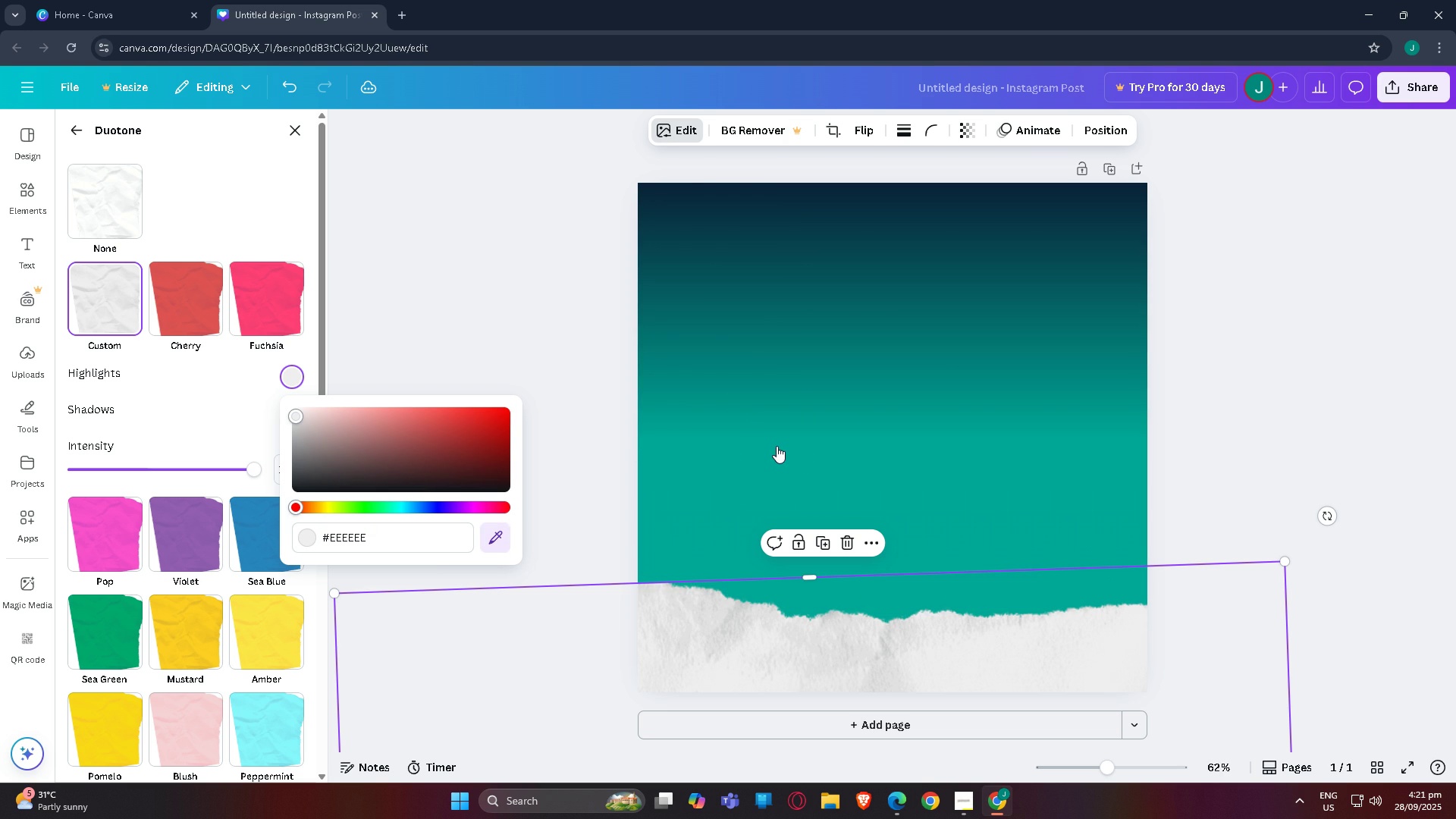 
left_click([777, 446])
 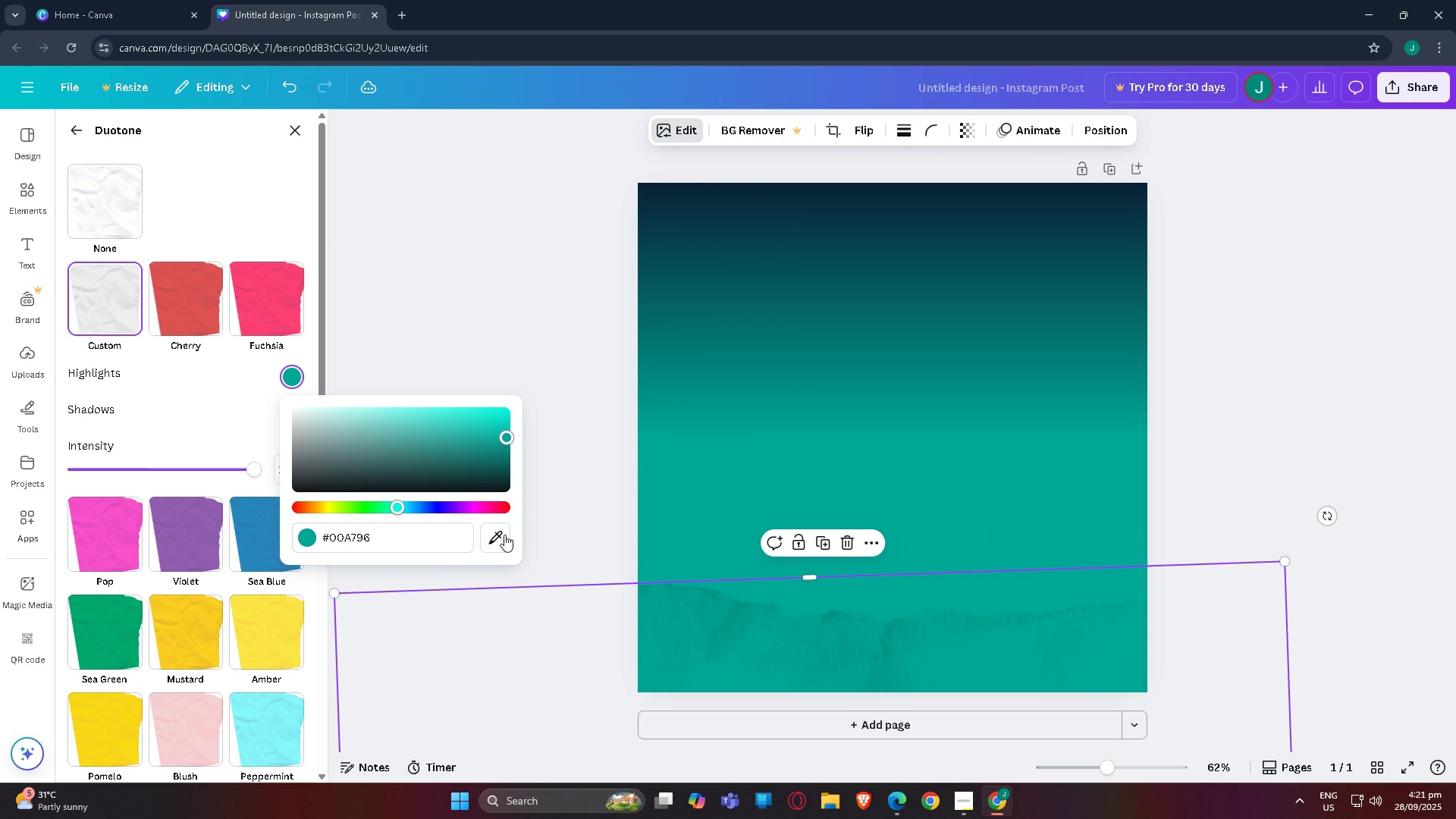 
left_click([497, 541])
 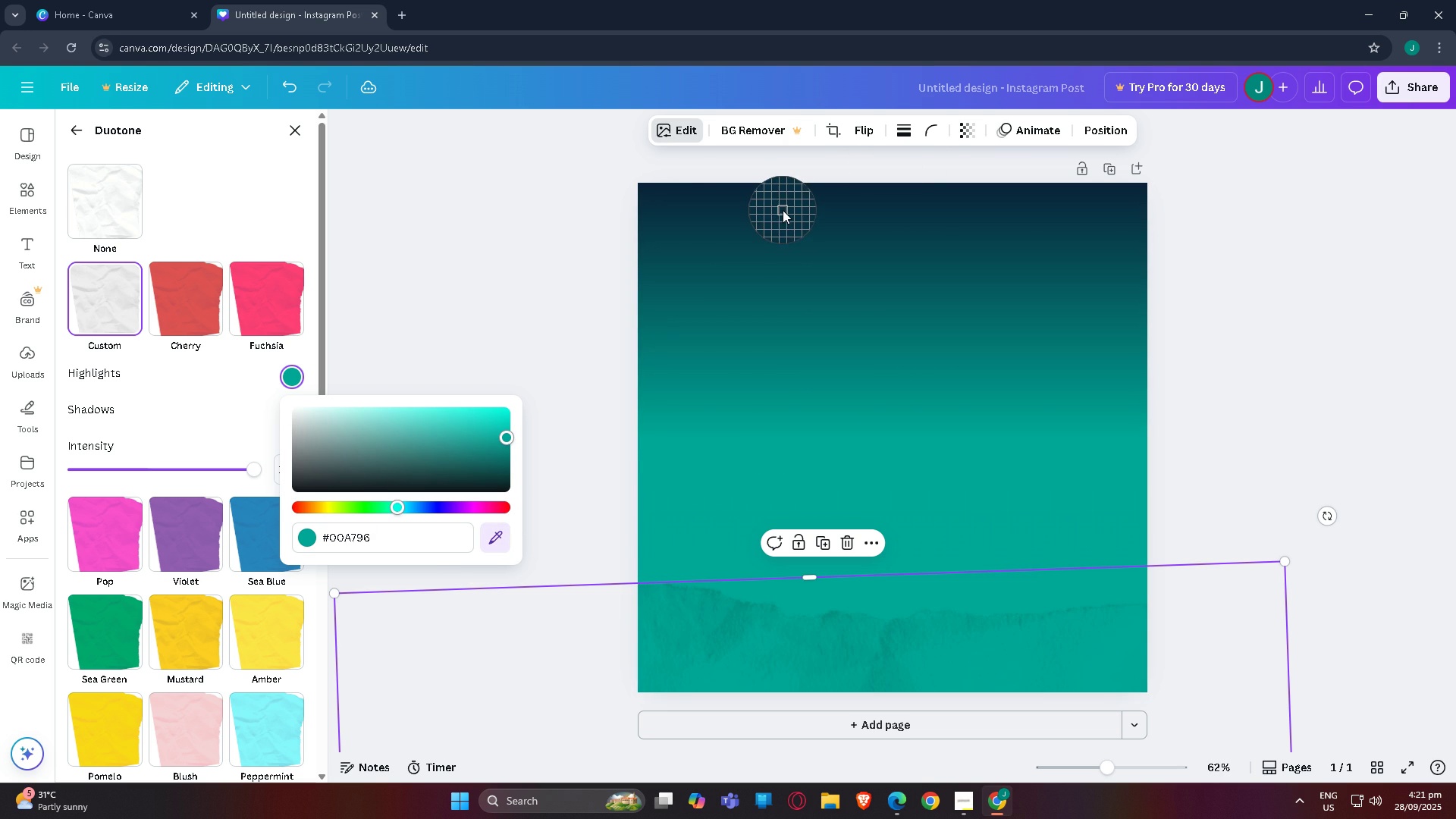 
left_click([783, 209])
 